 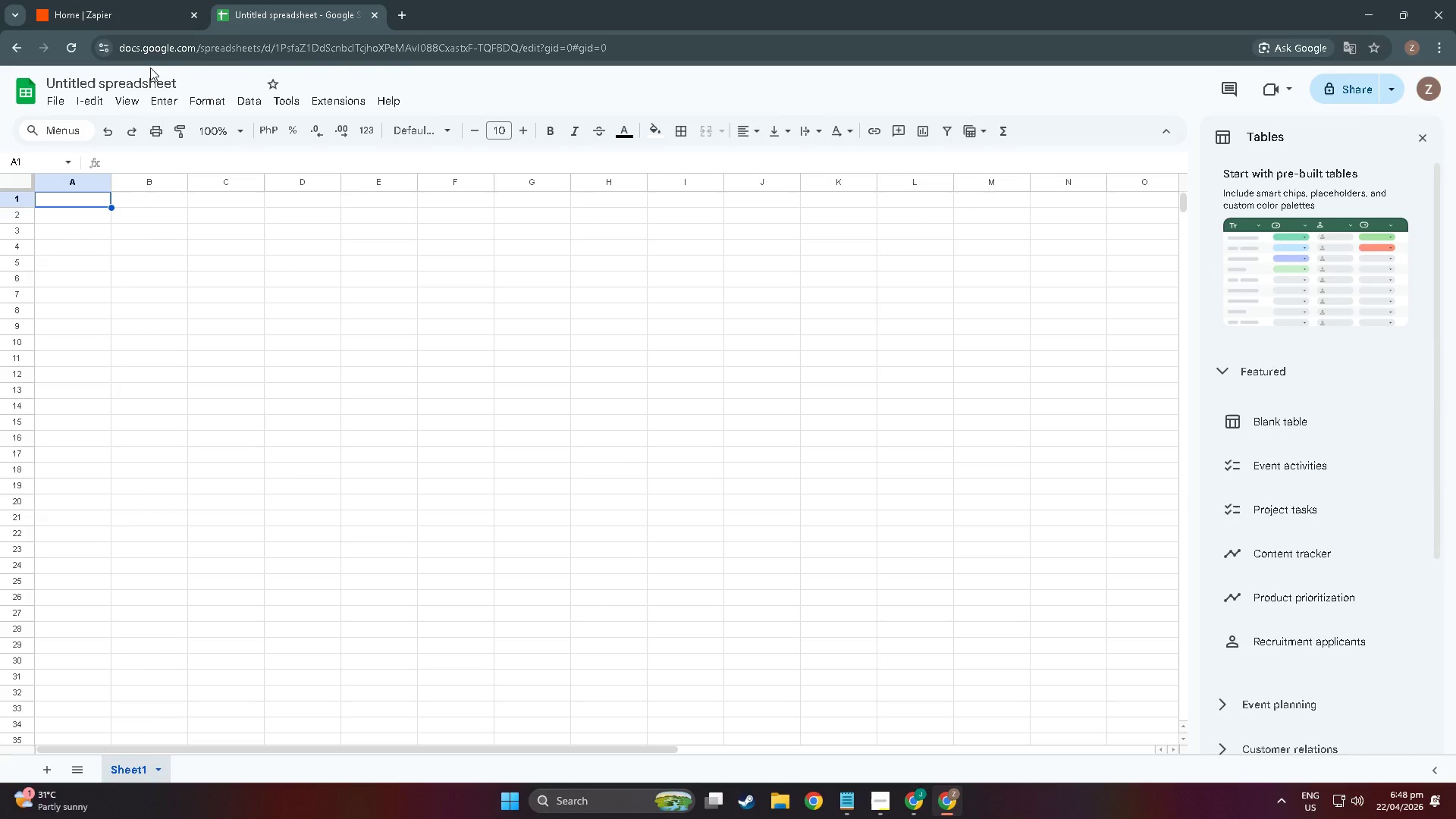 
double_click([152, 77])
 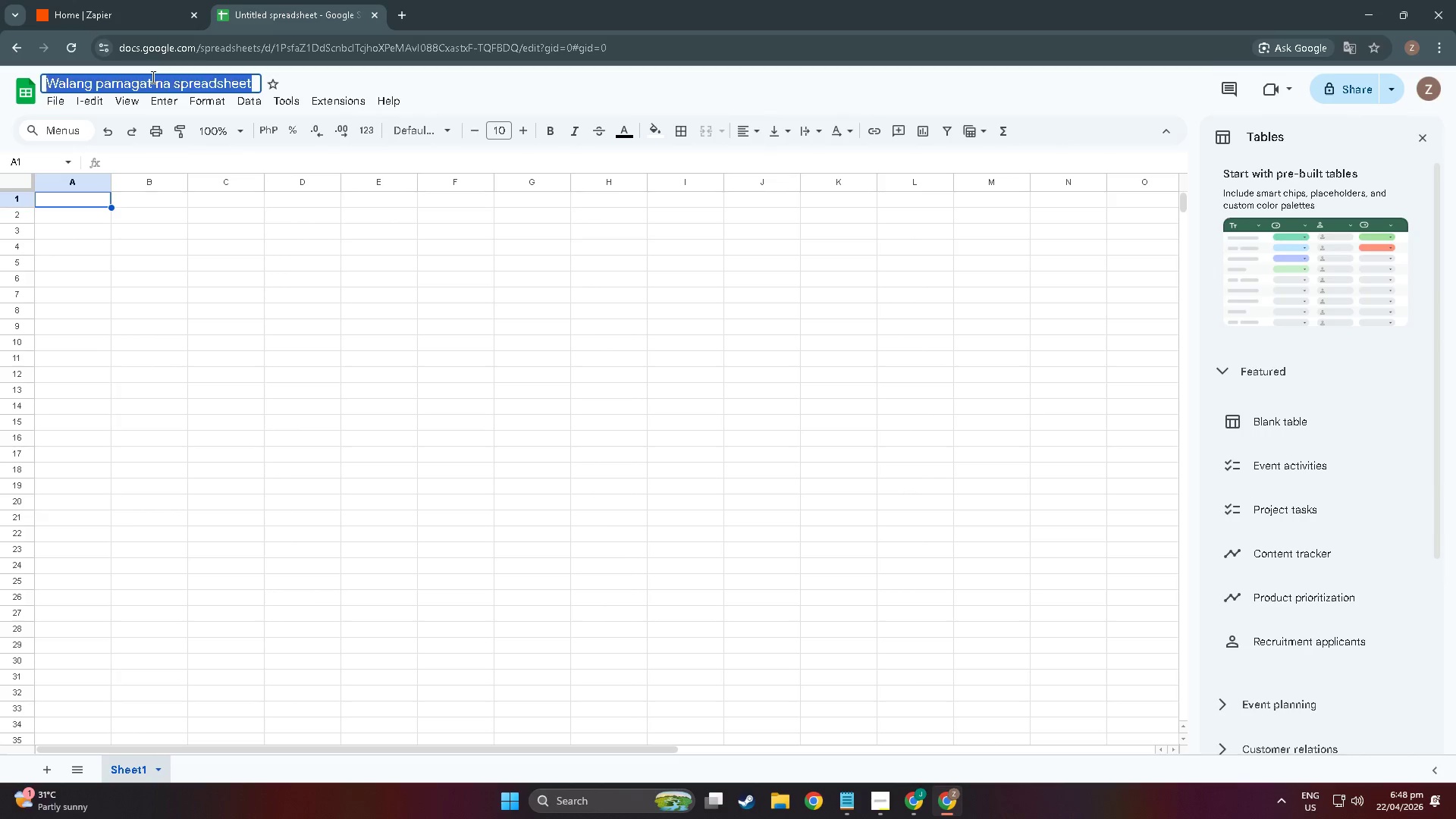 
triple_click([152, 77])
 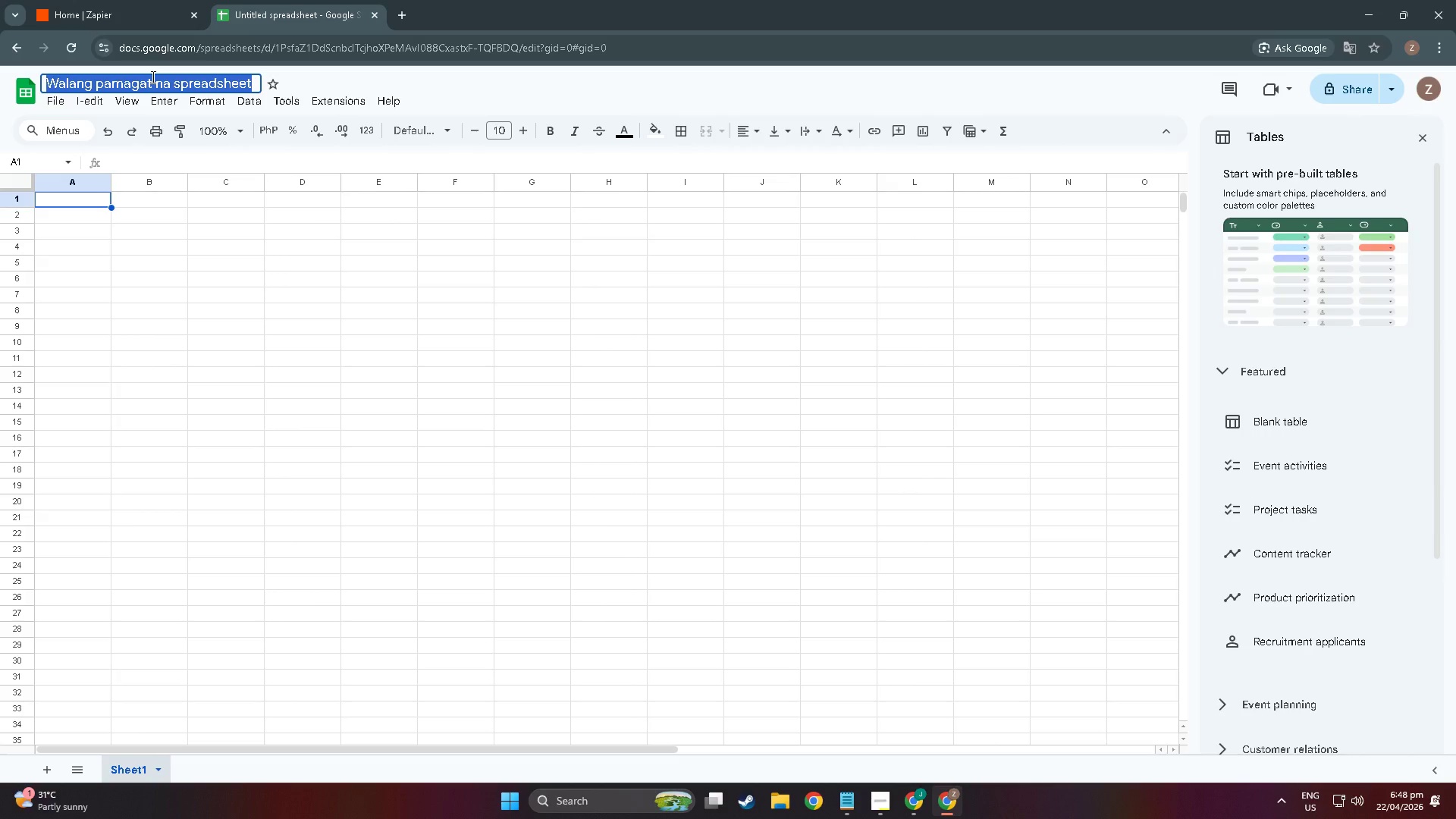 
wait(6.61)
 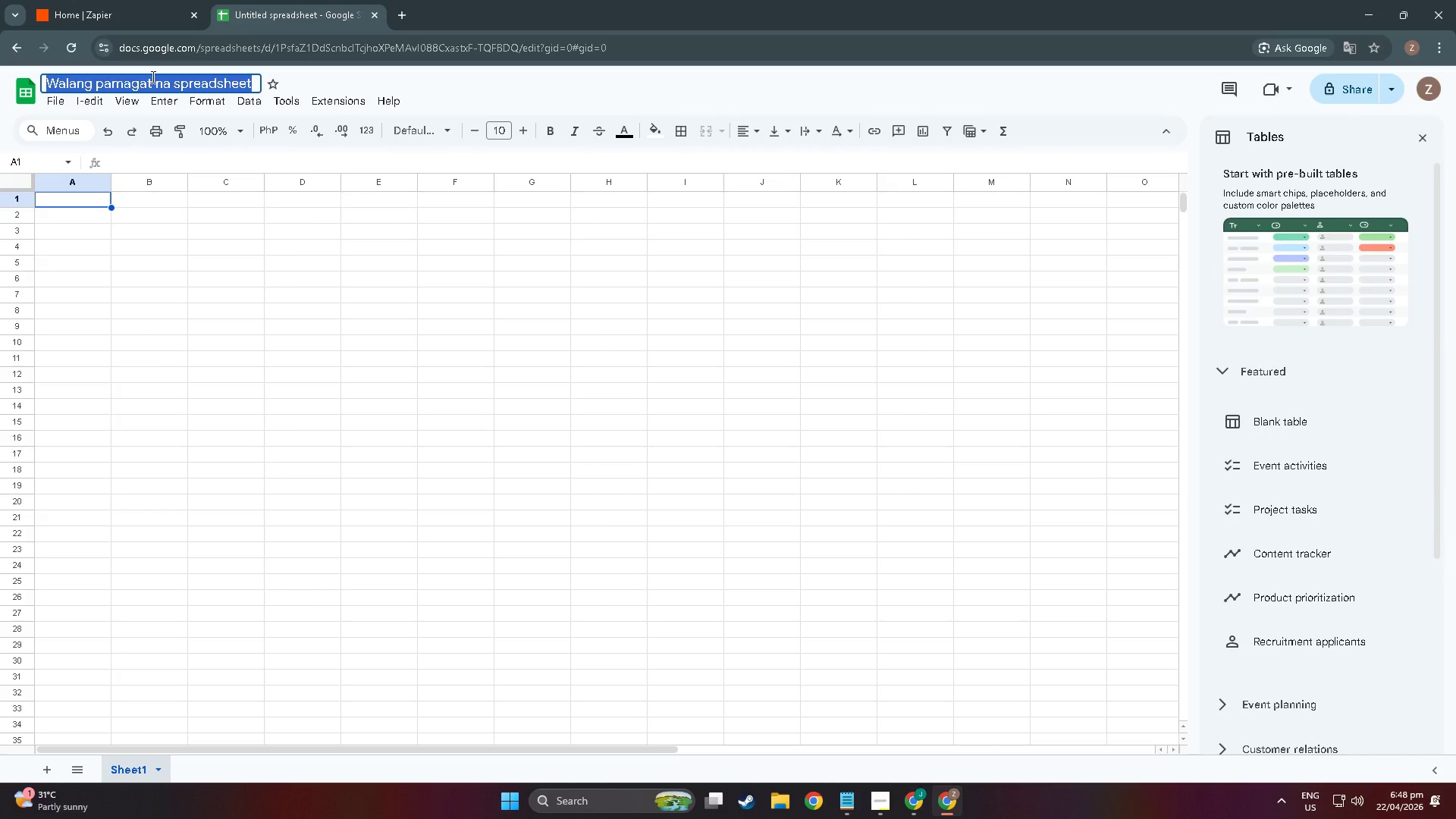 
key(Backspace)
 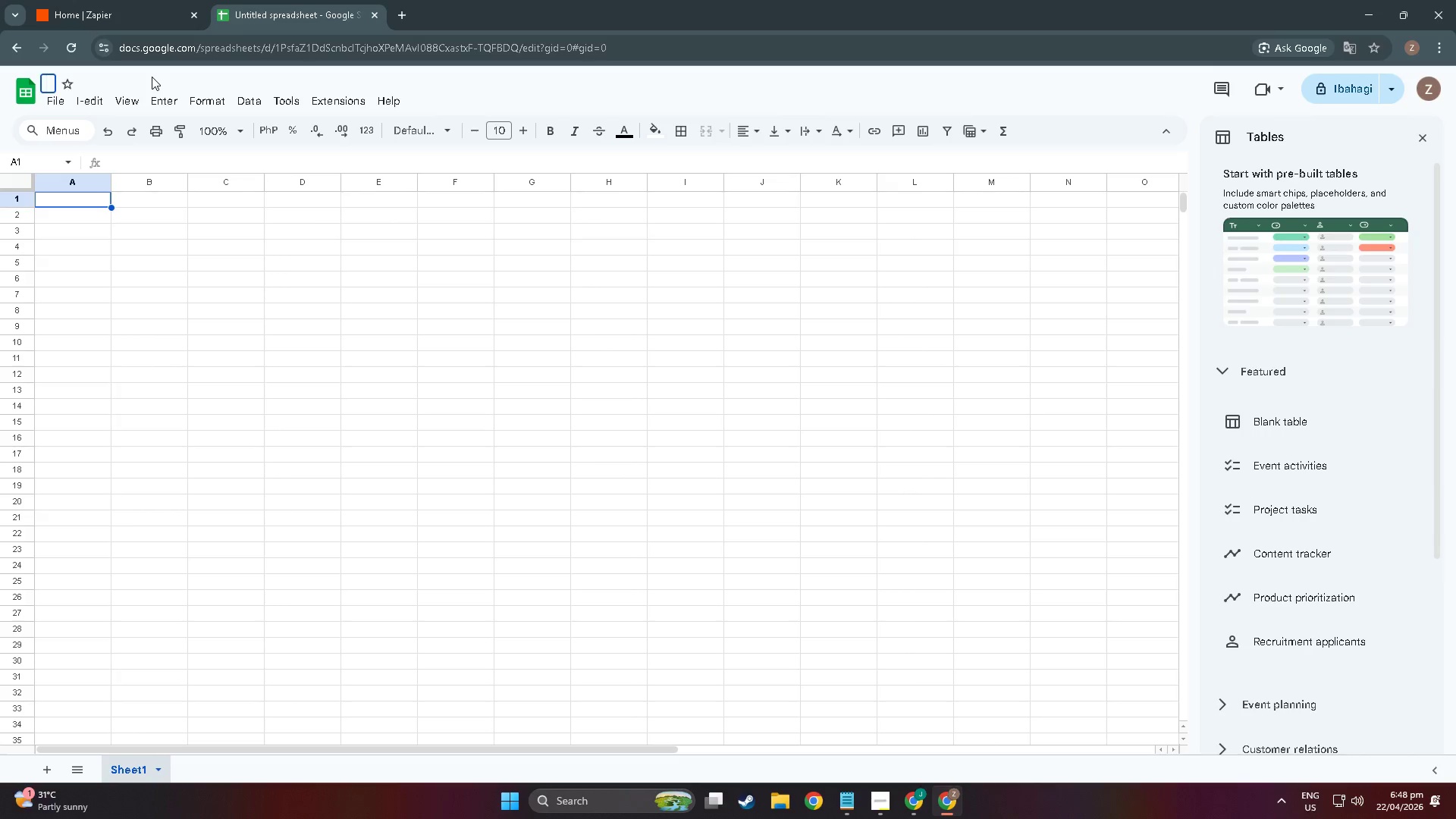 
wait(8.69)
 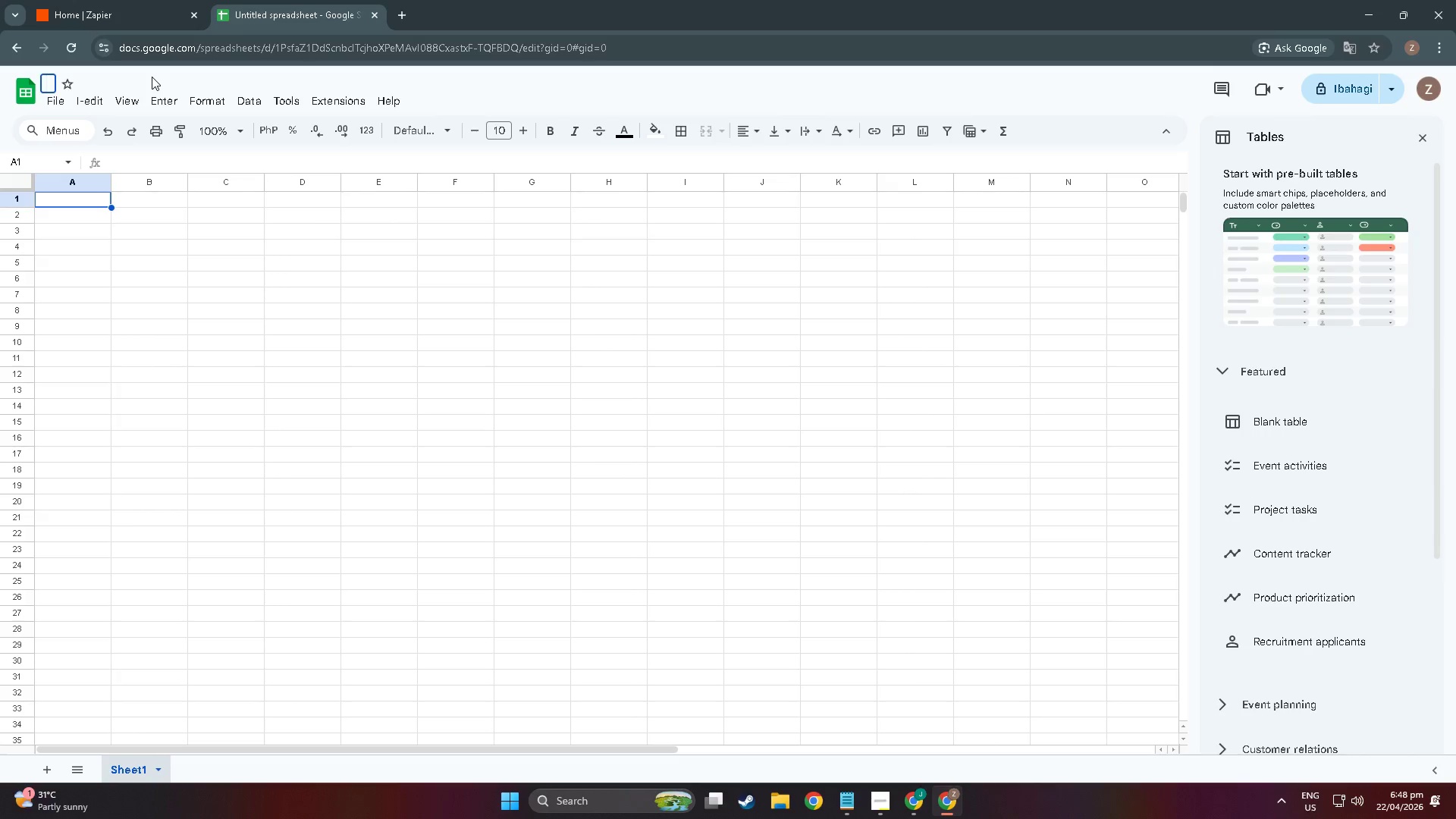 
left_click([148, 770])
 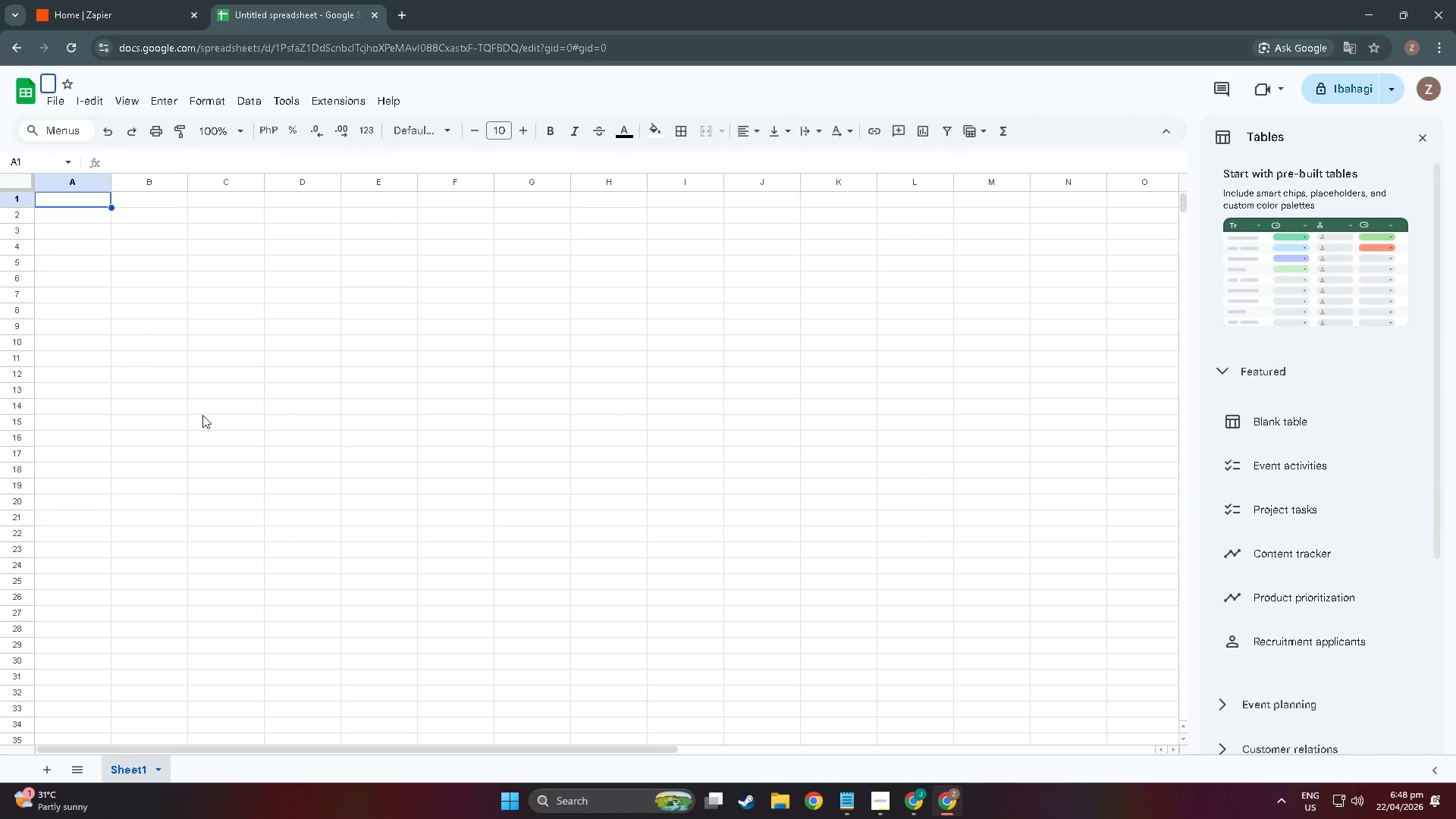 
wait(7.48)
 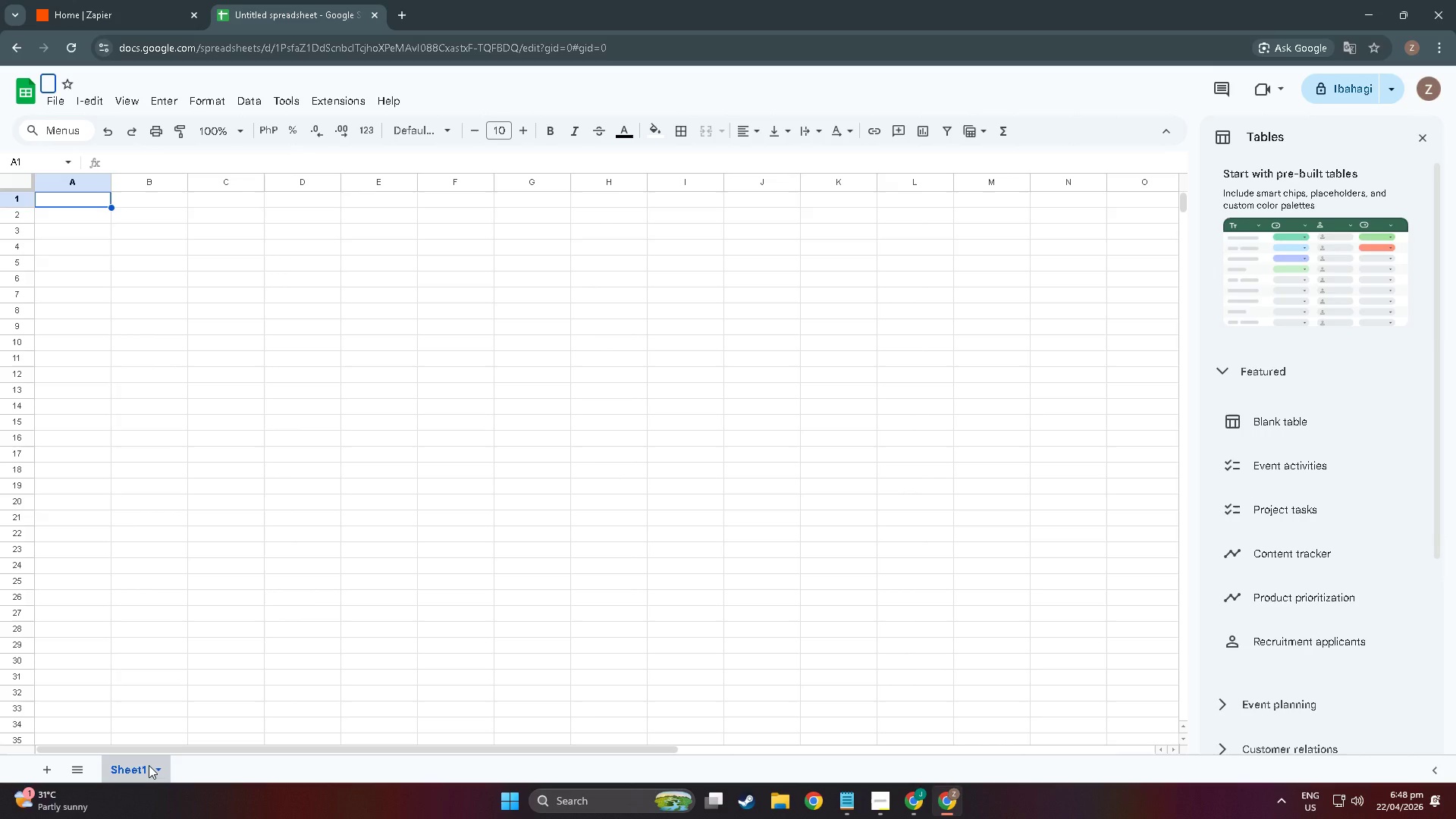 
right_click([131, 761])
 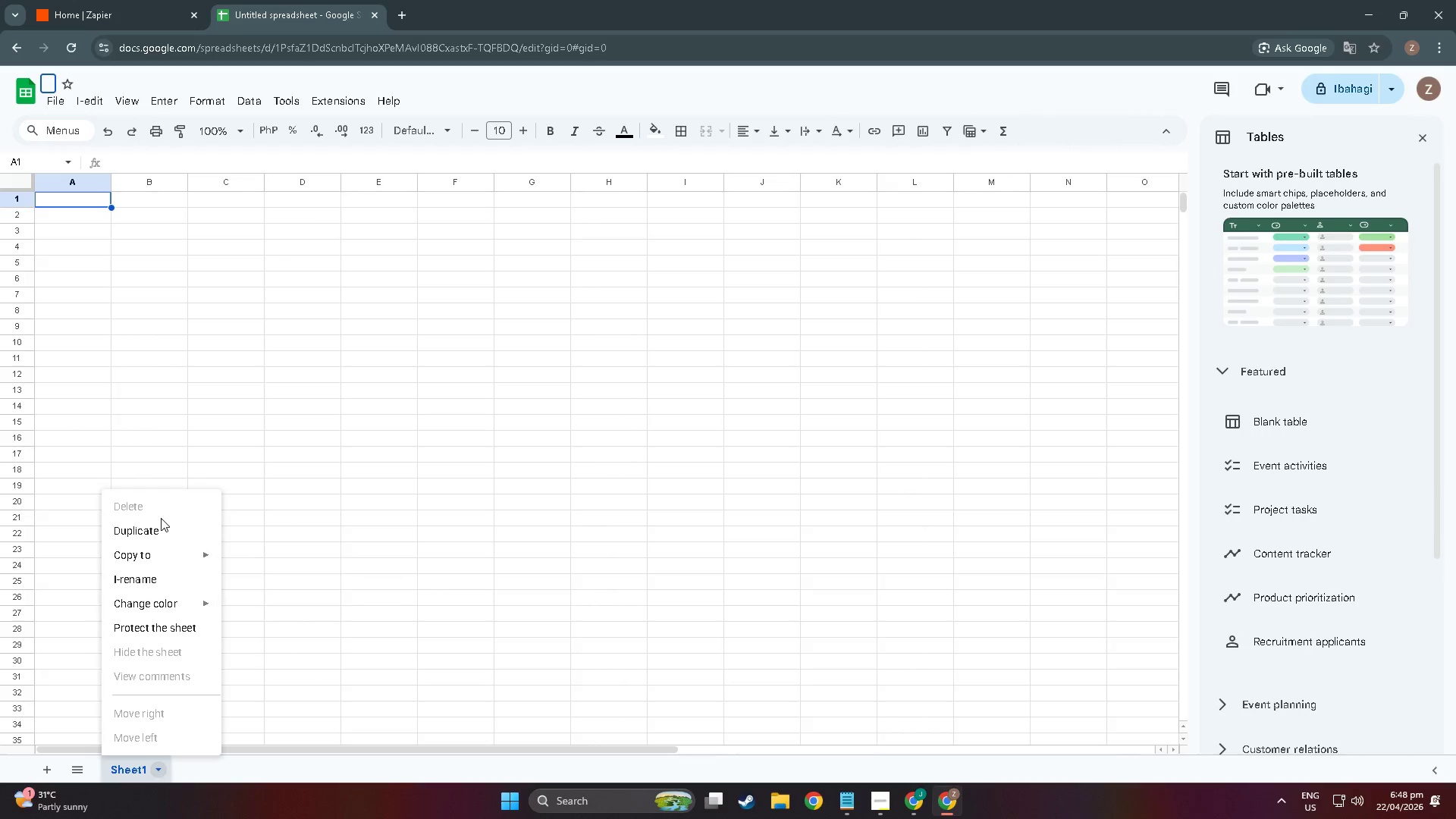 
left_click([158, 575])
 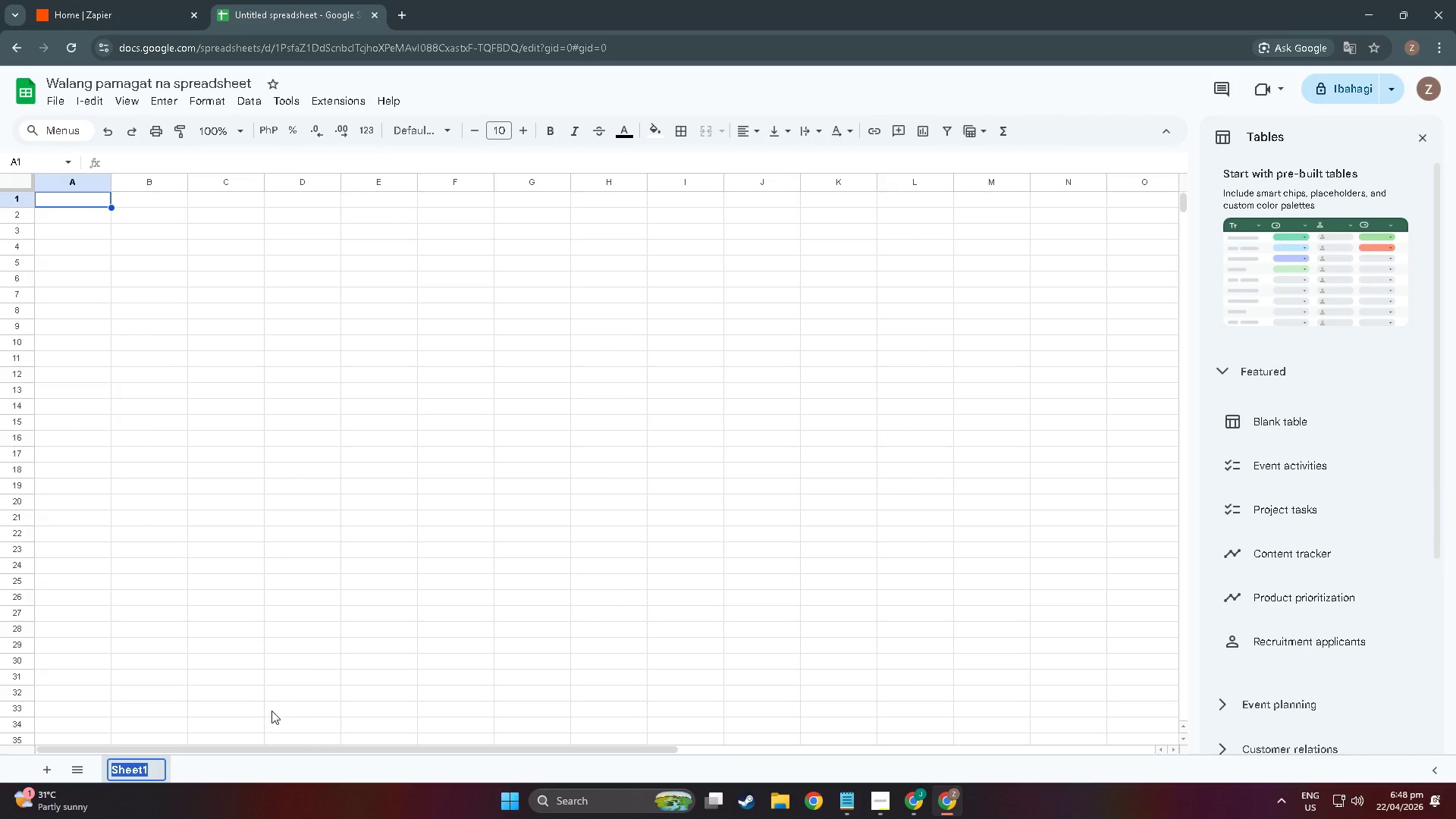 
hold_key(key=ShiftLeft, duration=1.5)
 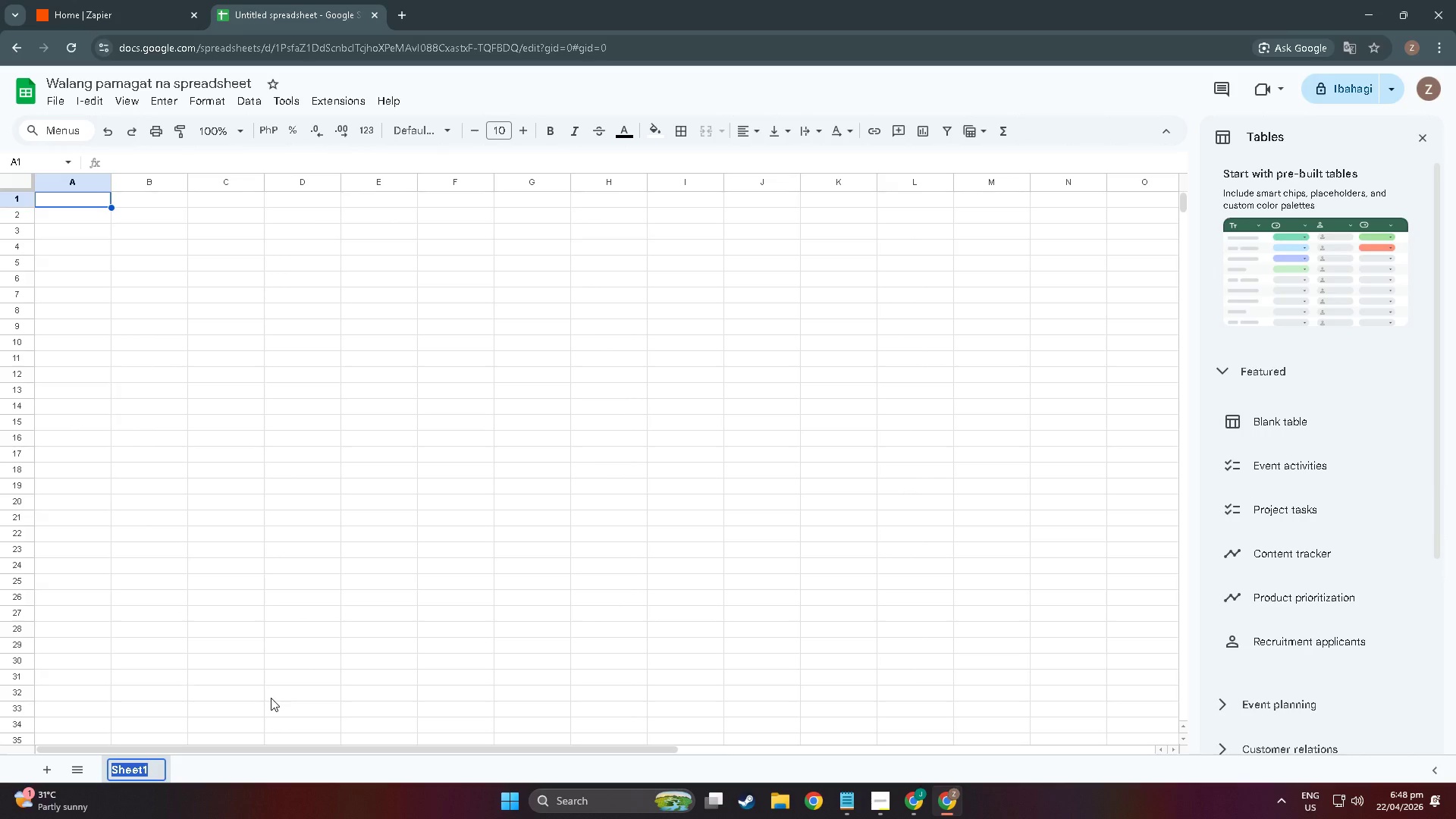 
type(Inquoi)
key(Backspace)
type(ries)
key(NumpadEnter)
 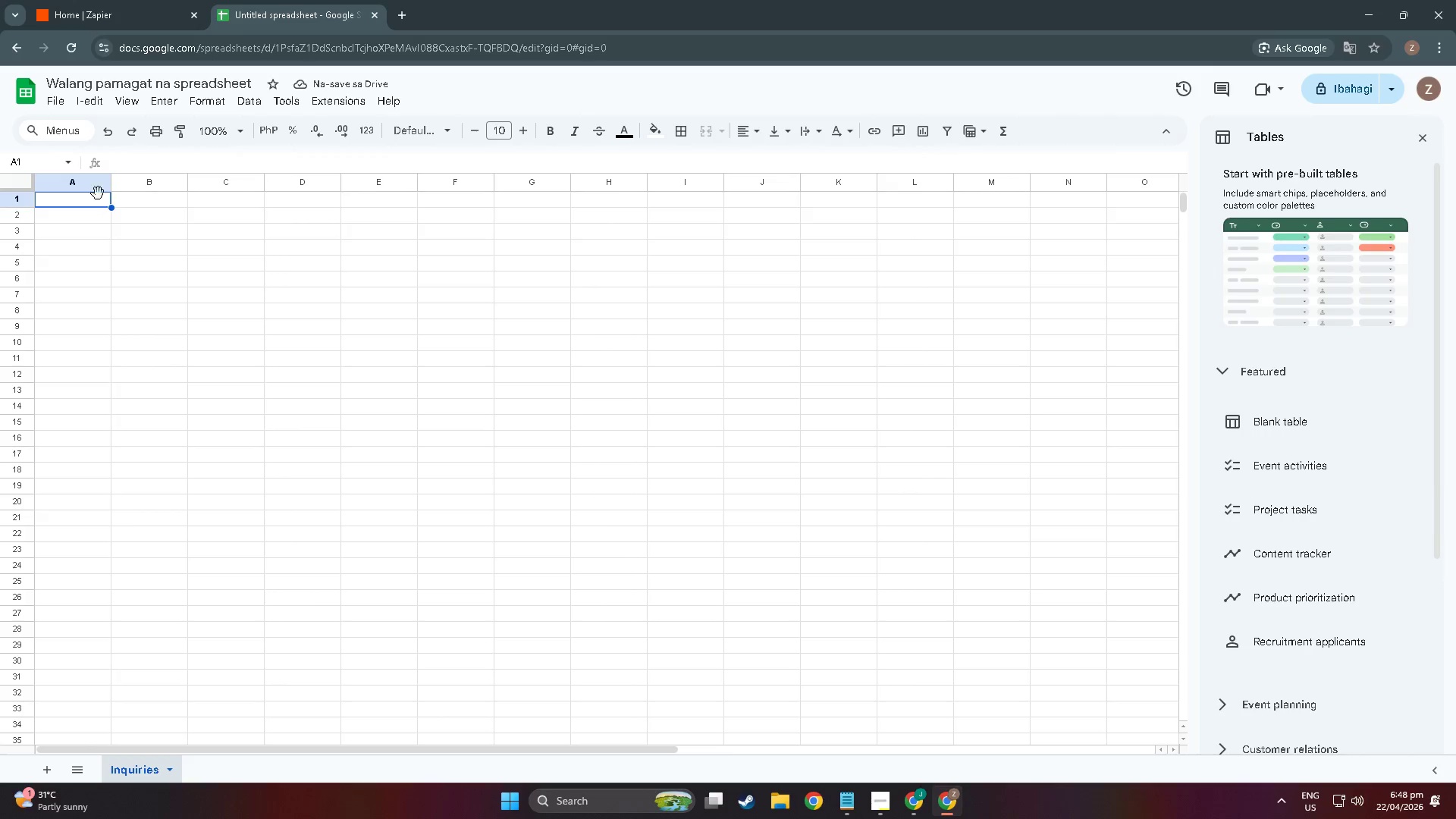 
double_click([87, 199])
 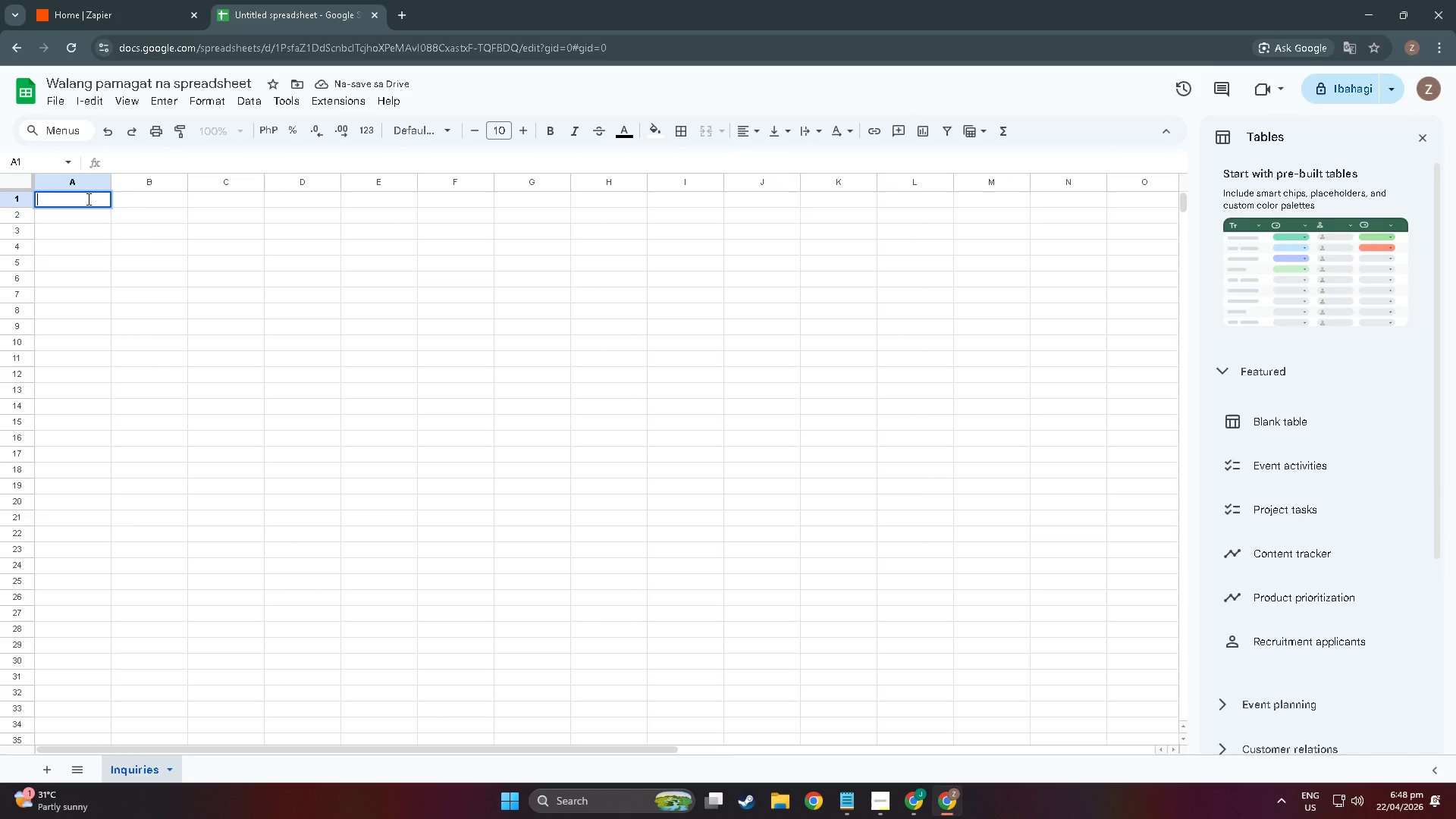 
type(Timestamp)
key(Tab)
type(Name)
key(Tab)
type(Email)
key(Tab)
type(Event Type)
key(Tab)
type(Estimated Gyu)
key(Backspace)
type(est Cio)
key(Backspace)
key(Backspace)
type(ount)
key(Tab)
type(Sep)
key(Backspace)
key(Backspace)
type(pecial Requests)
 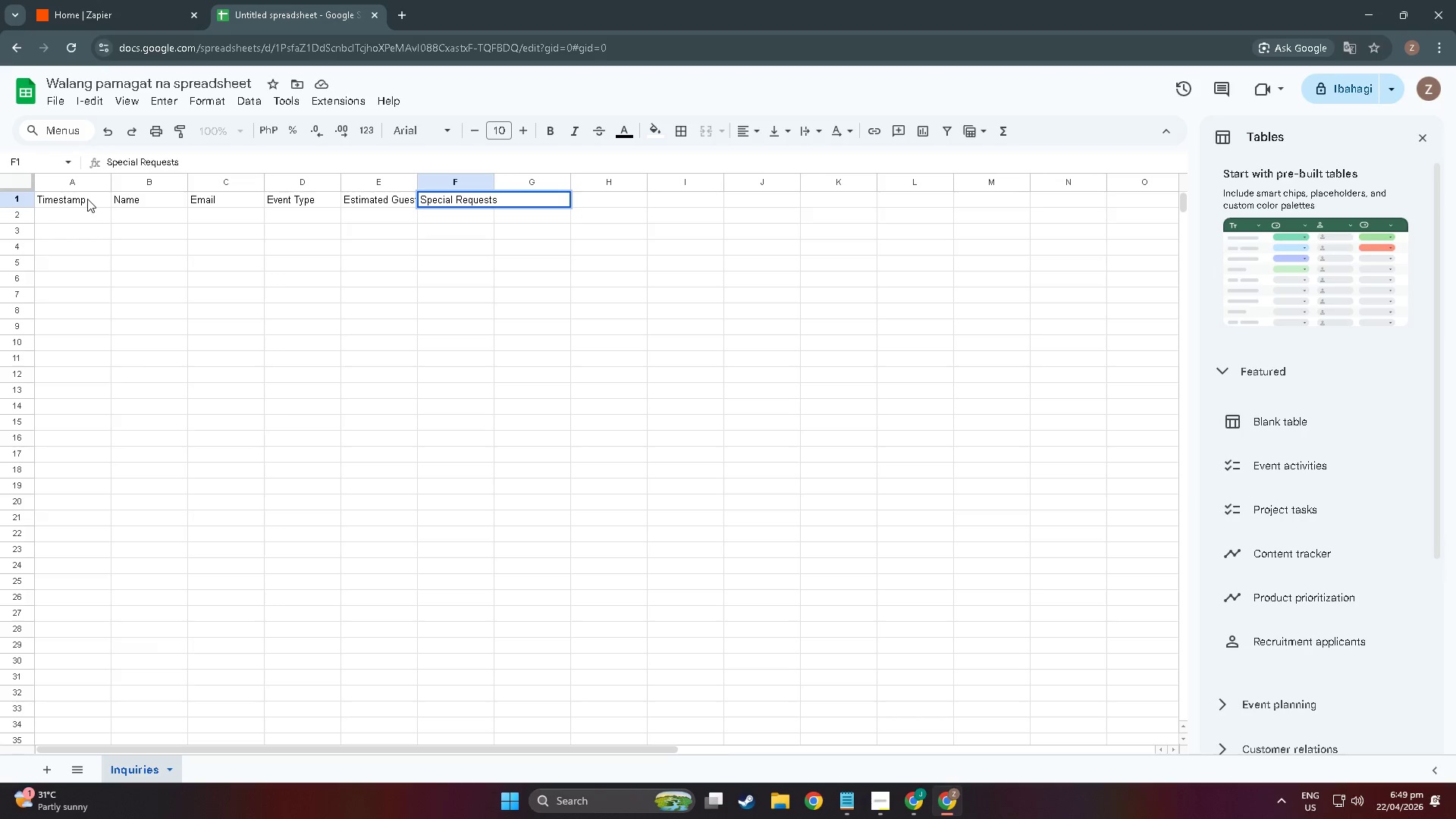 
left_click_drag(start_coordinate=[496, 178], to_coordinate=[522, 184])
 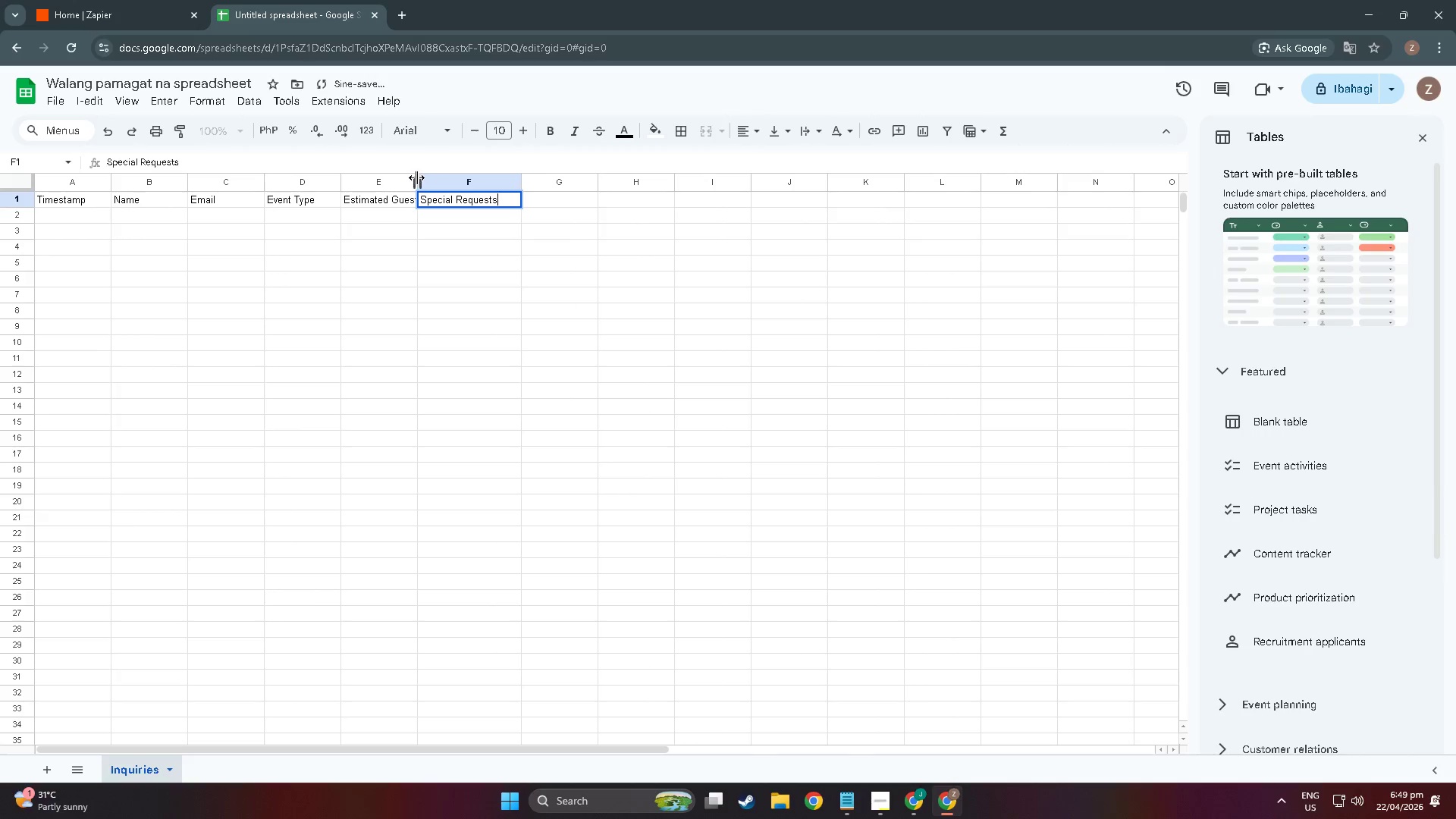 
left_click_drag(start_coordinate=[416, 177], to_coordinate=[457, 181])
 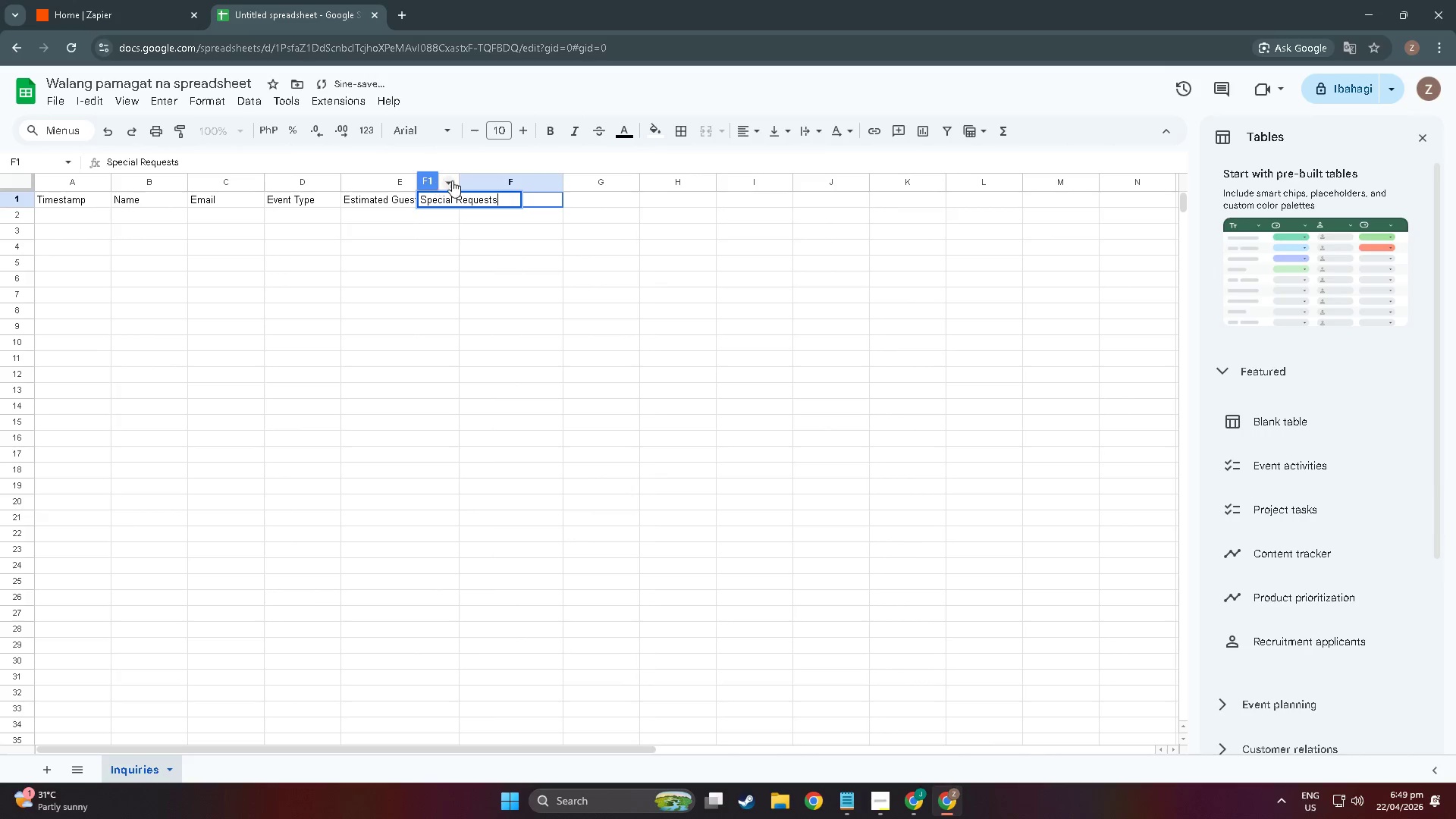 
key(Control+Z)
 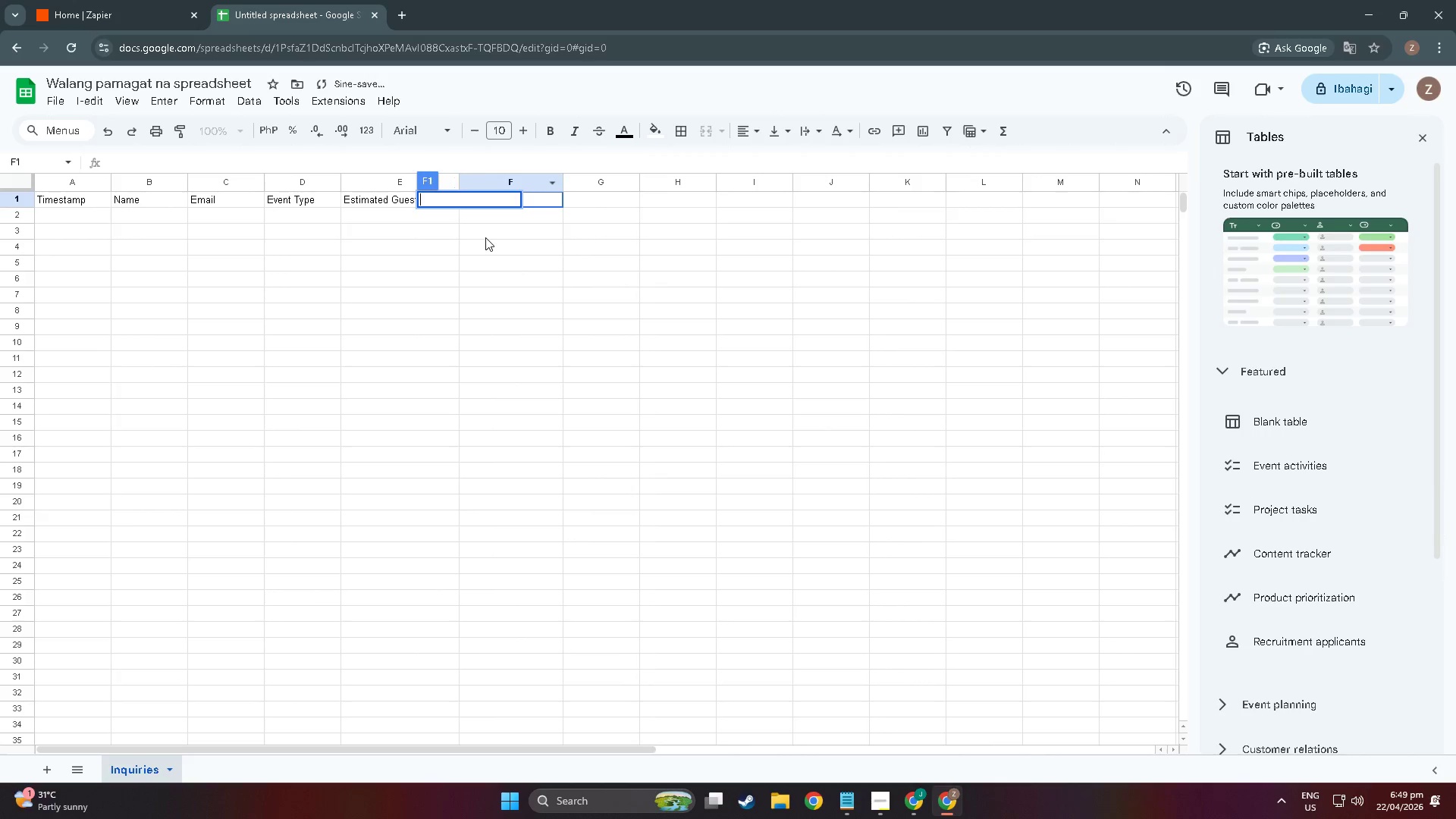 
key(Control+Z)
 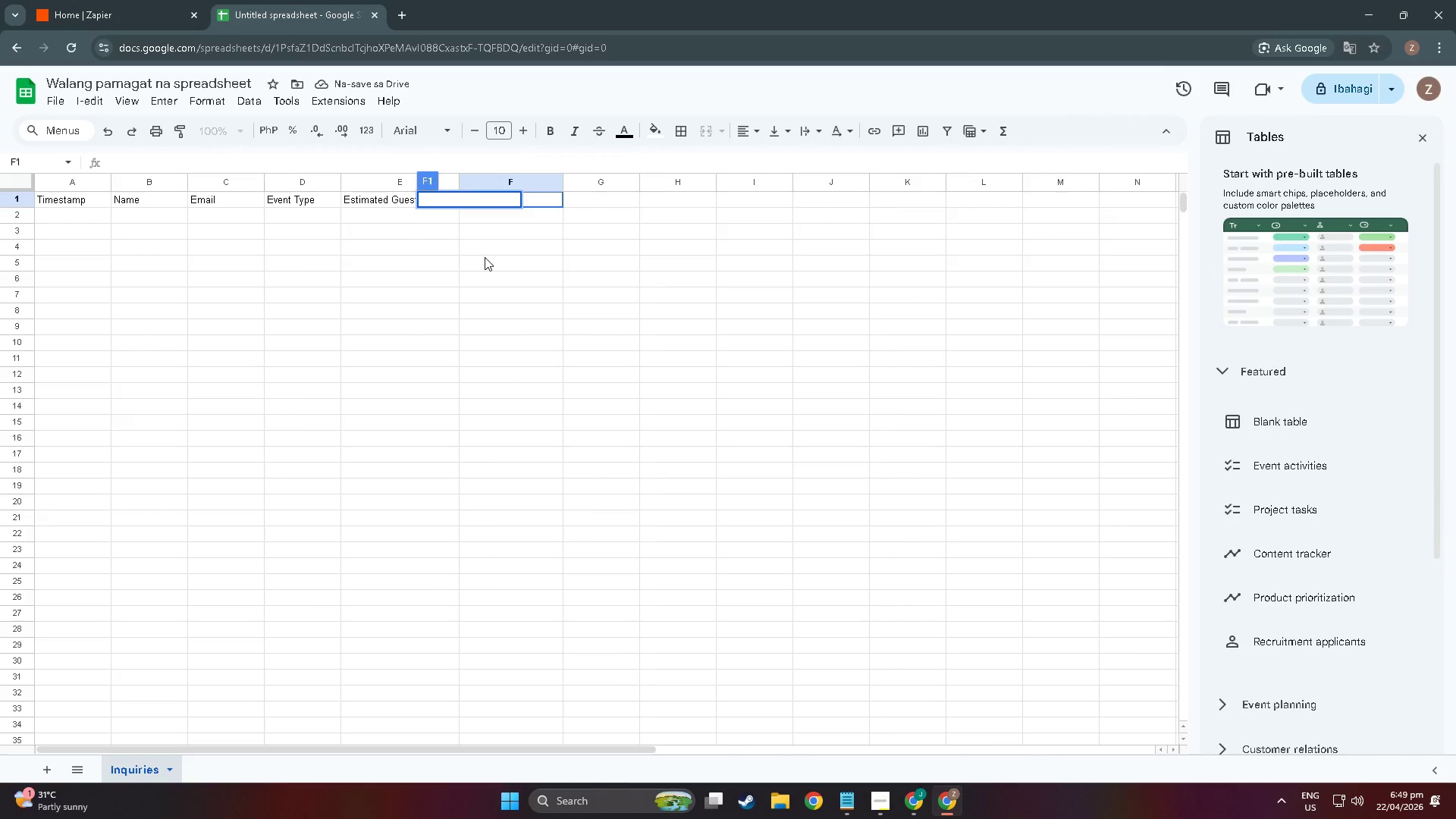 
left_click([485, 257])
 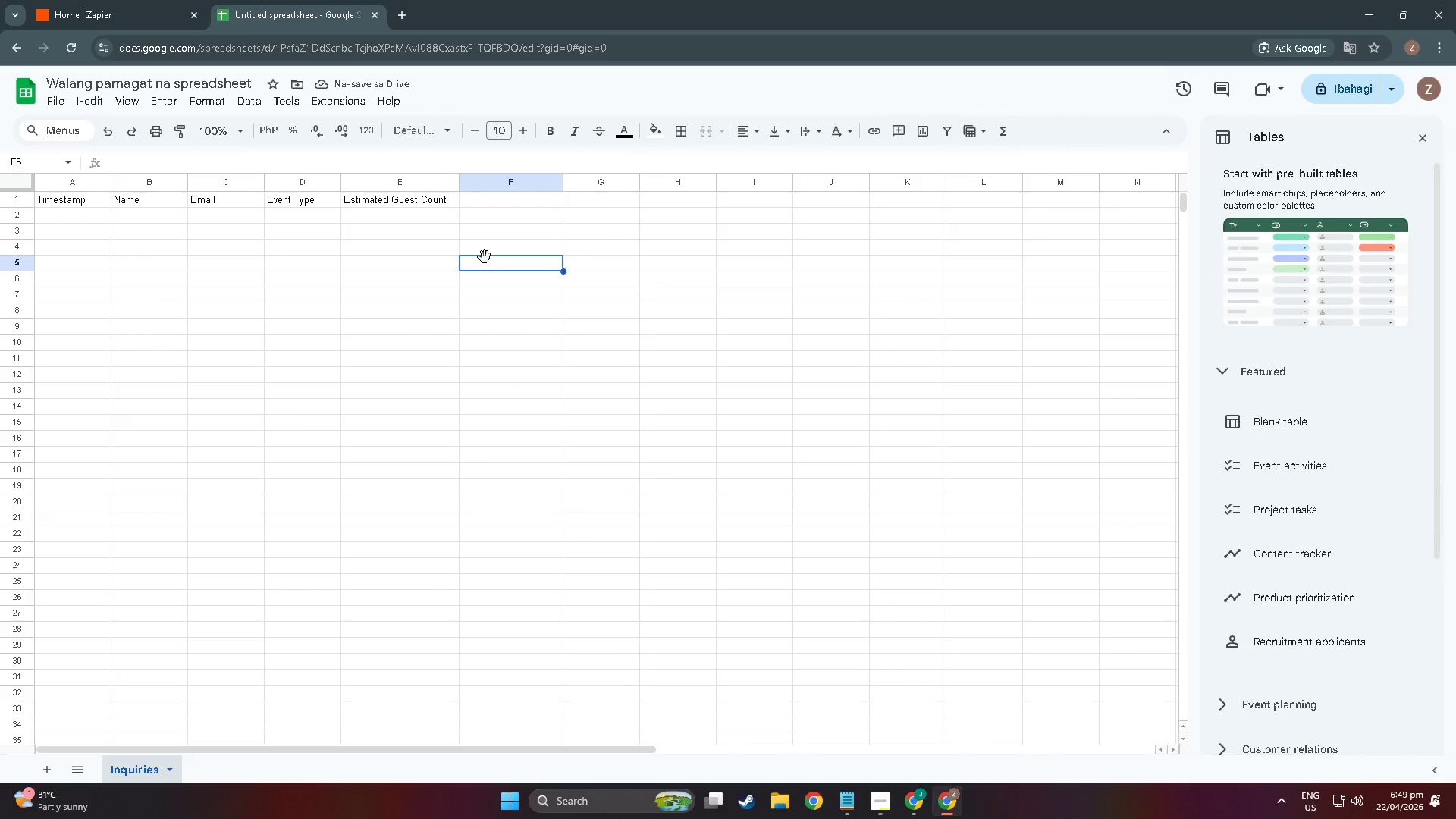 
key(Control+Z)
 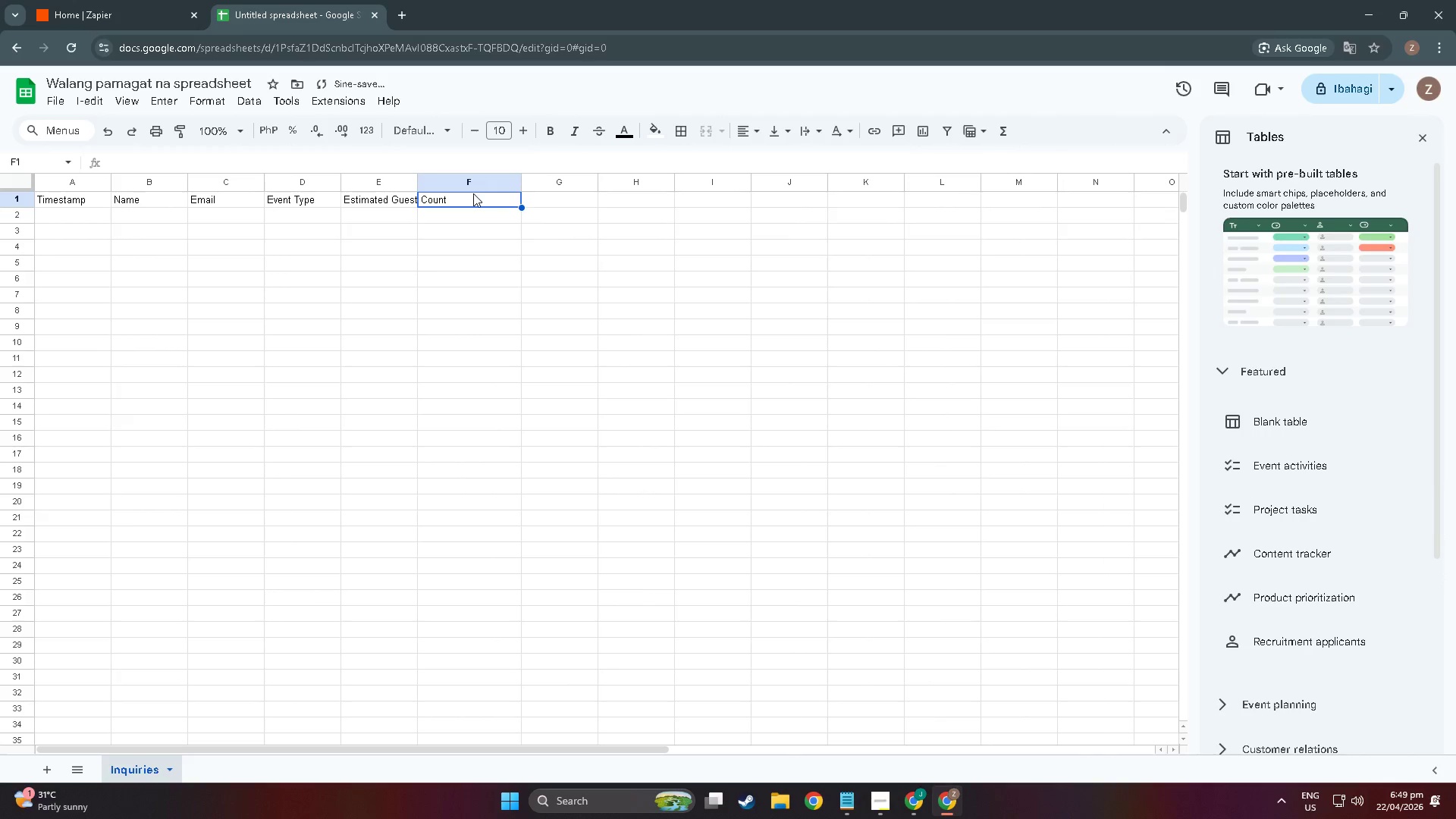 
key(Control+Z)
 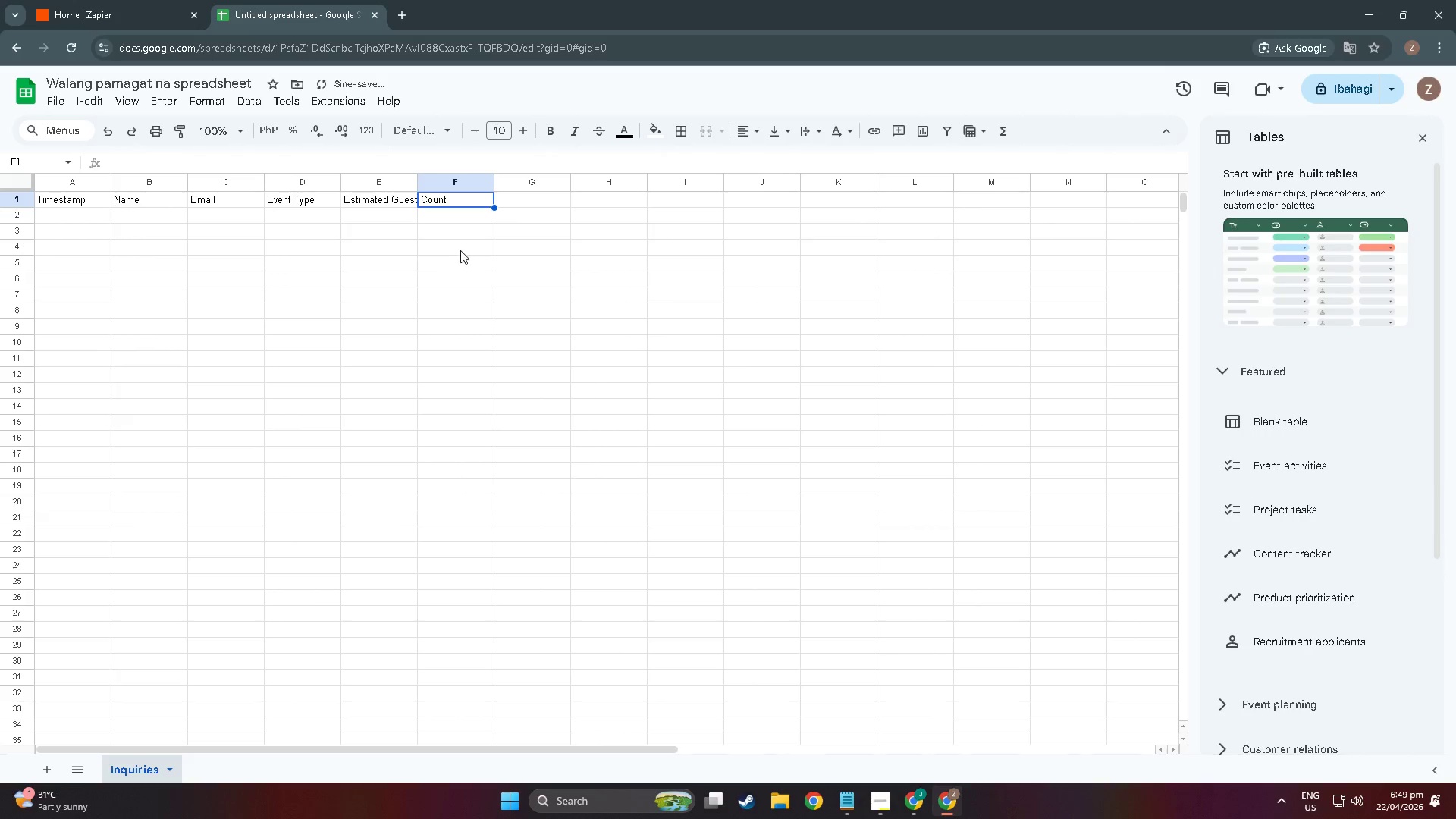 
key(Control+Z)
 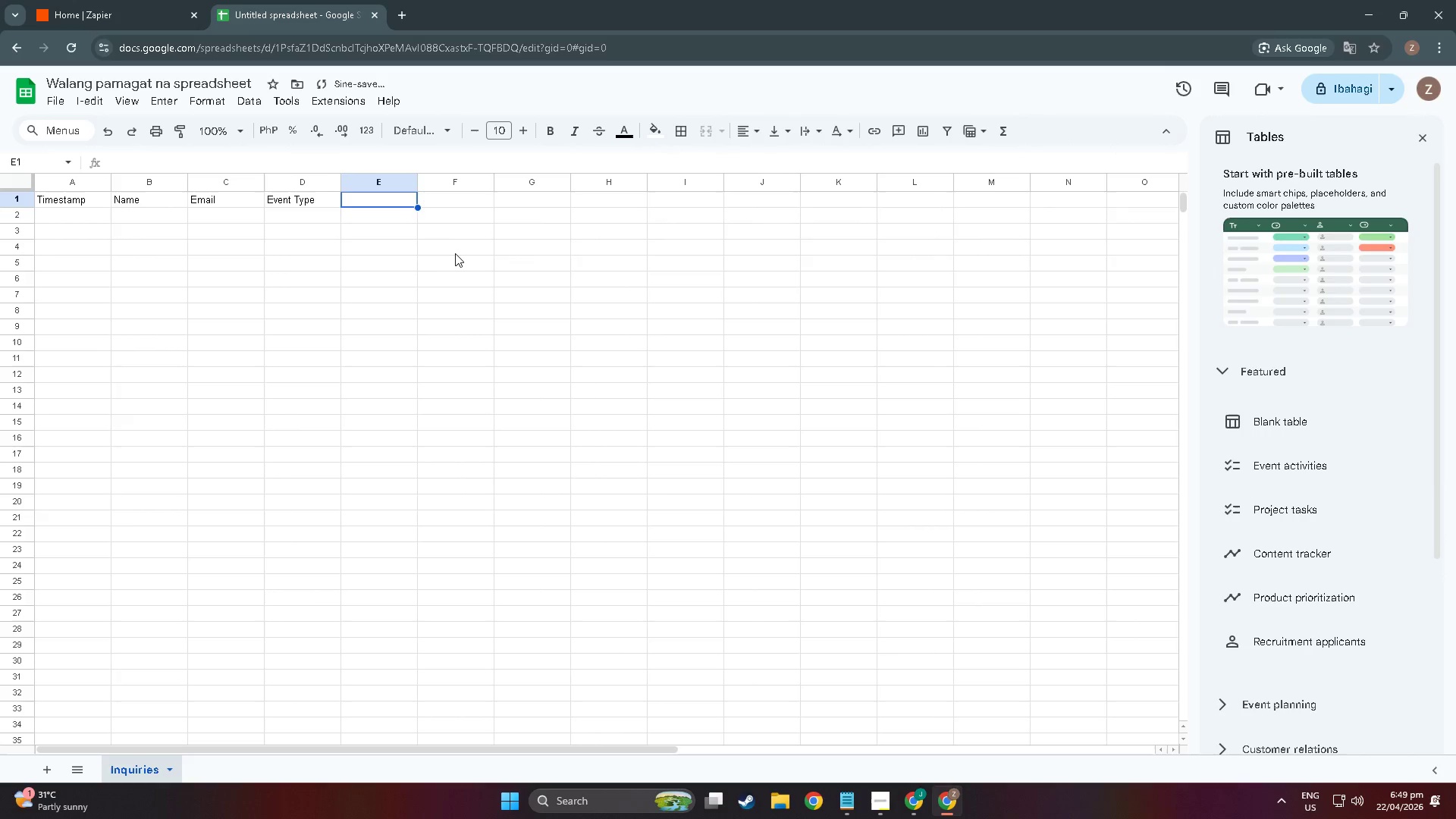 
key(Control+ControlLeft)
 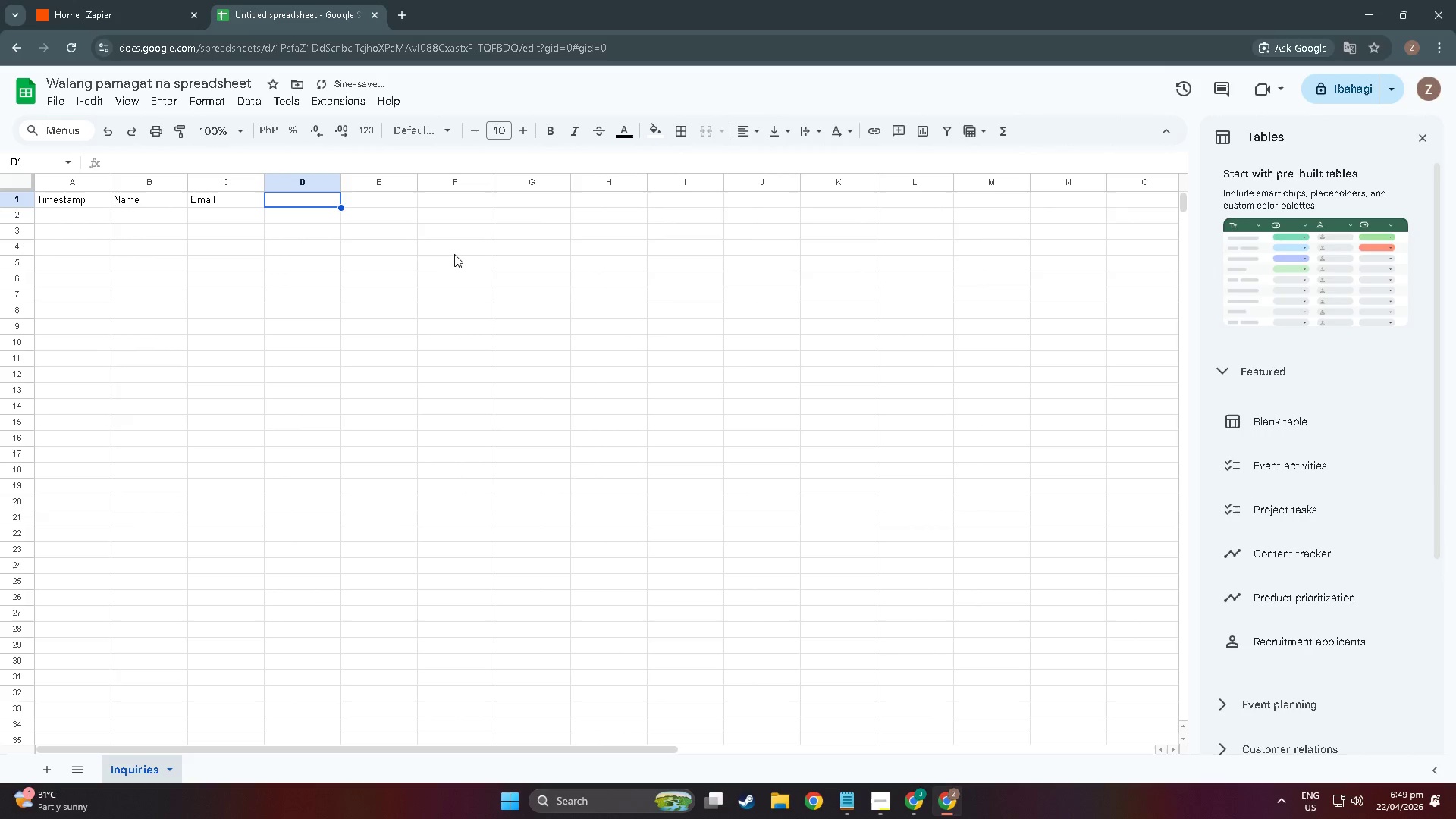 
key(Control+Z)
 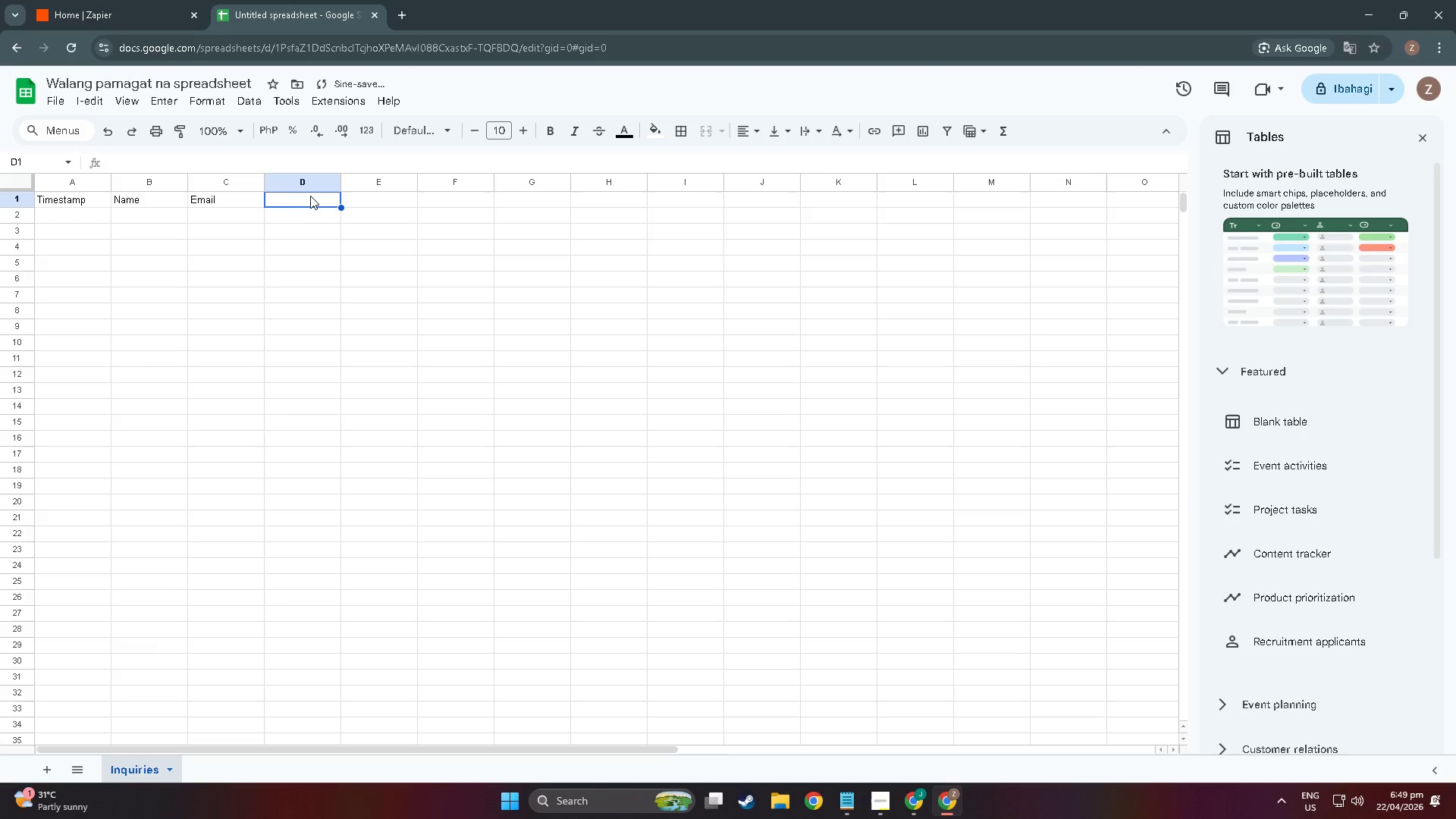 
double_click([310, 195])
 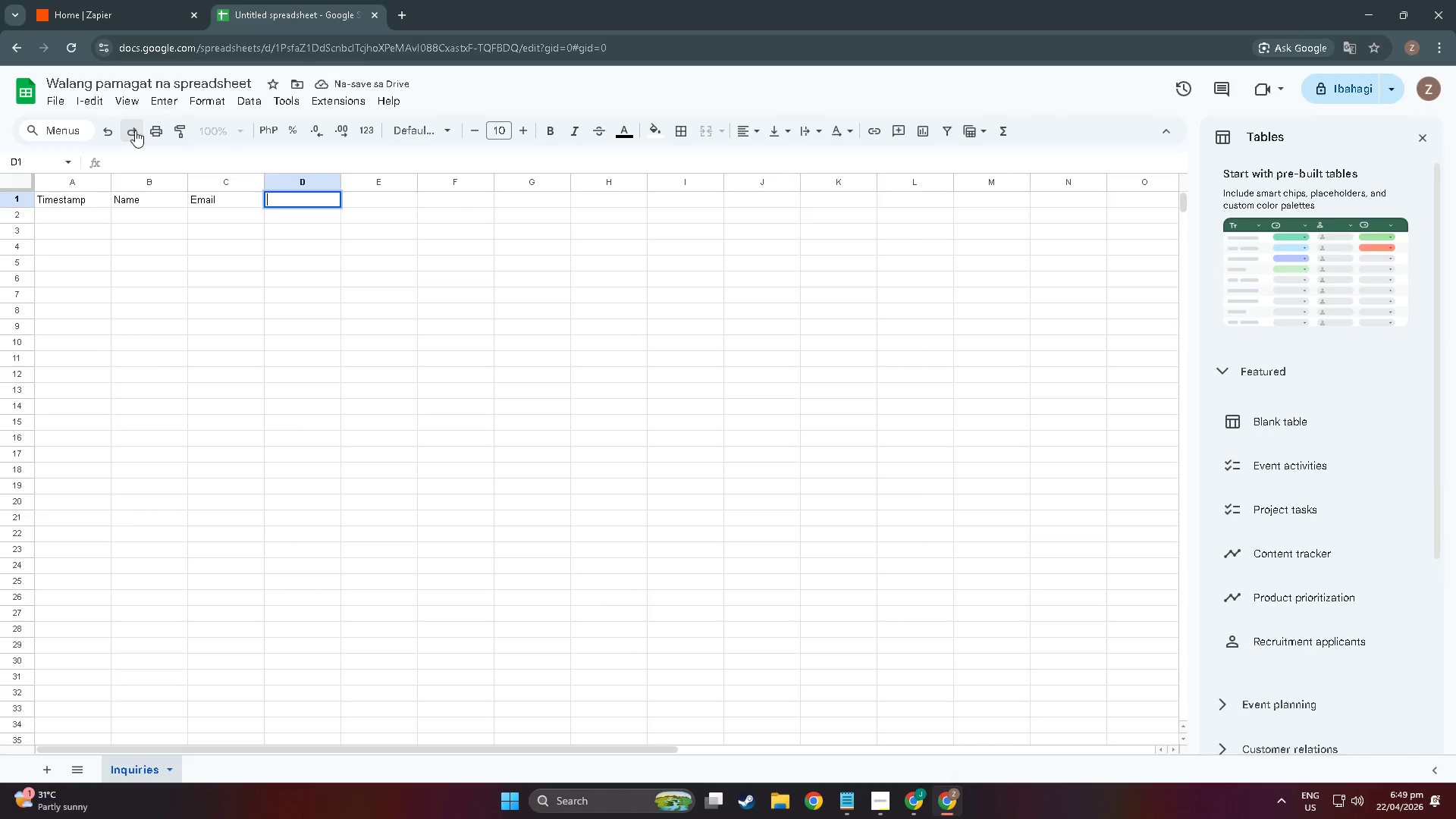 
double_click([135, 130])
 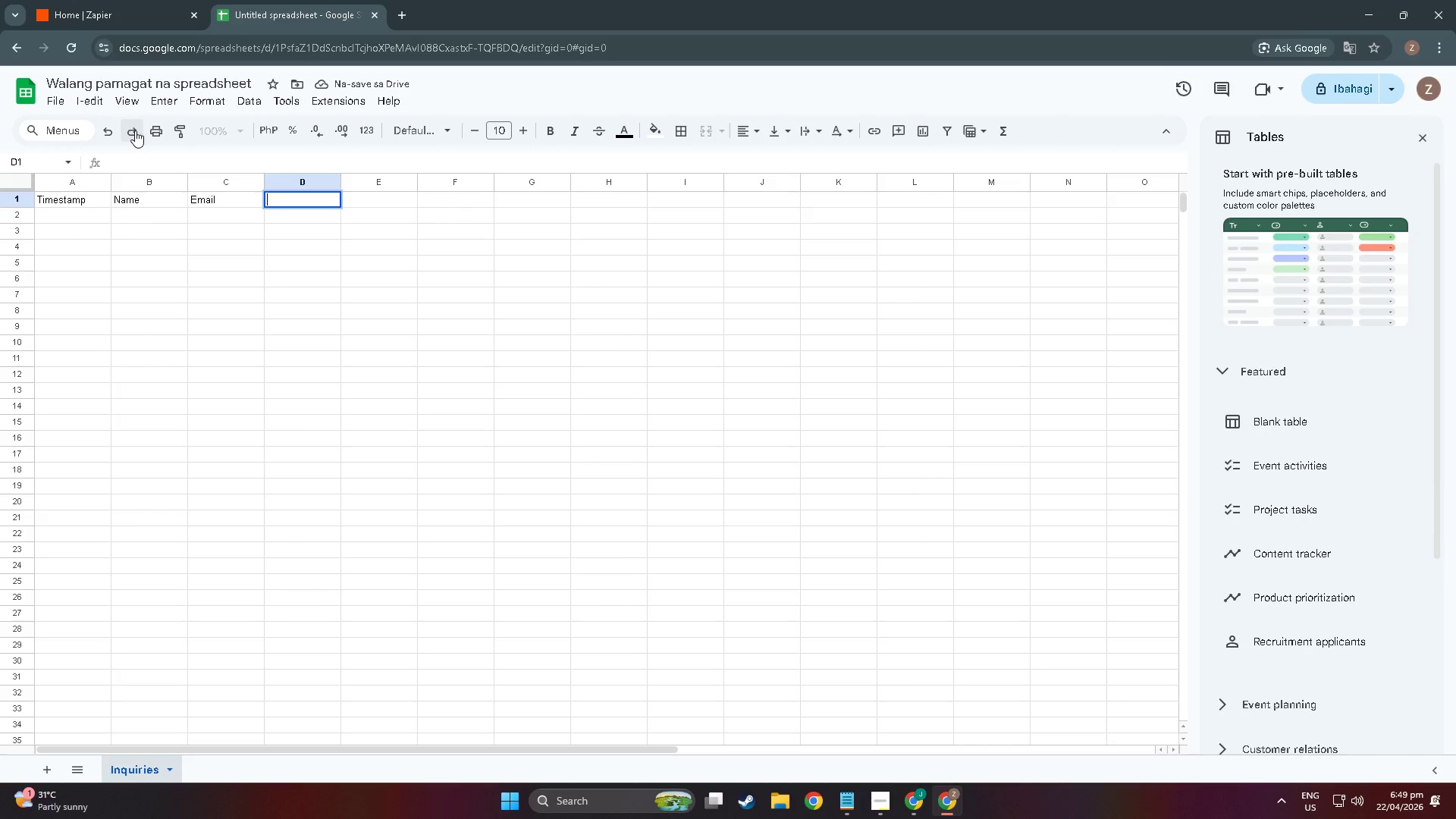 
triple_click([135, 130])
 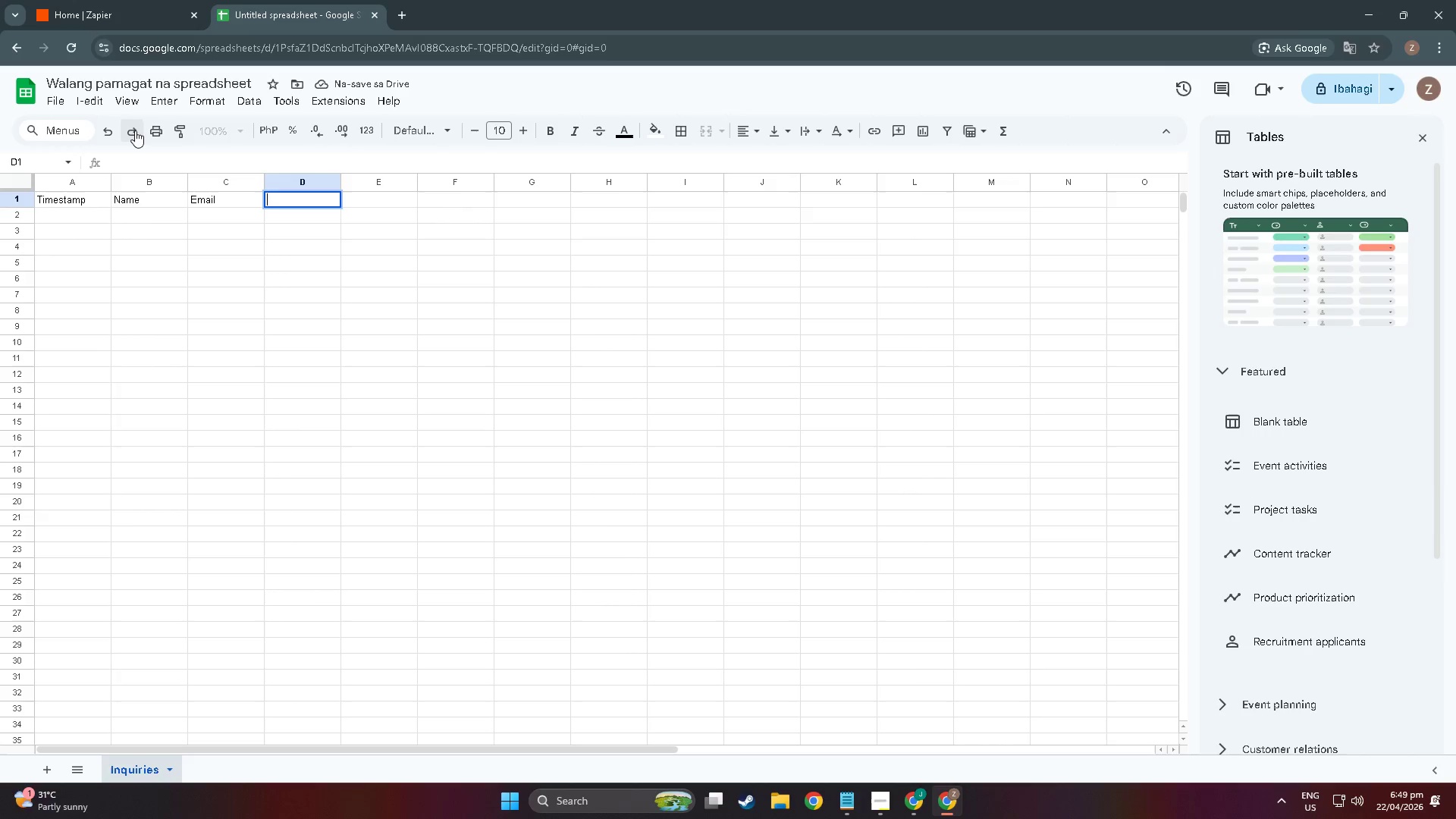 
triple_click([135, 130])
 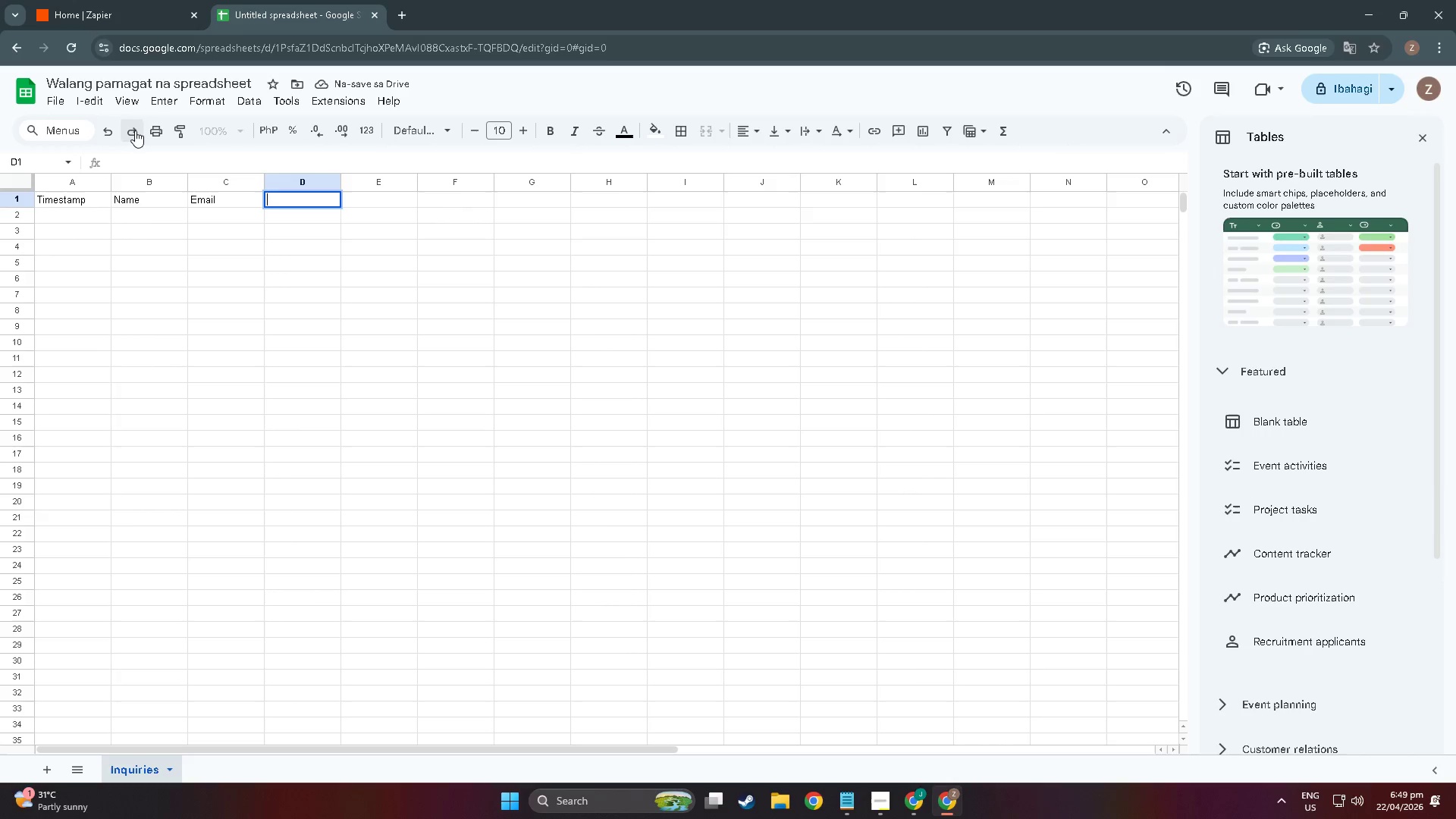 
triple_click([135, 130])
 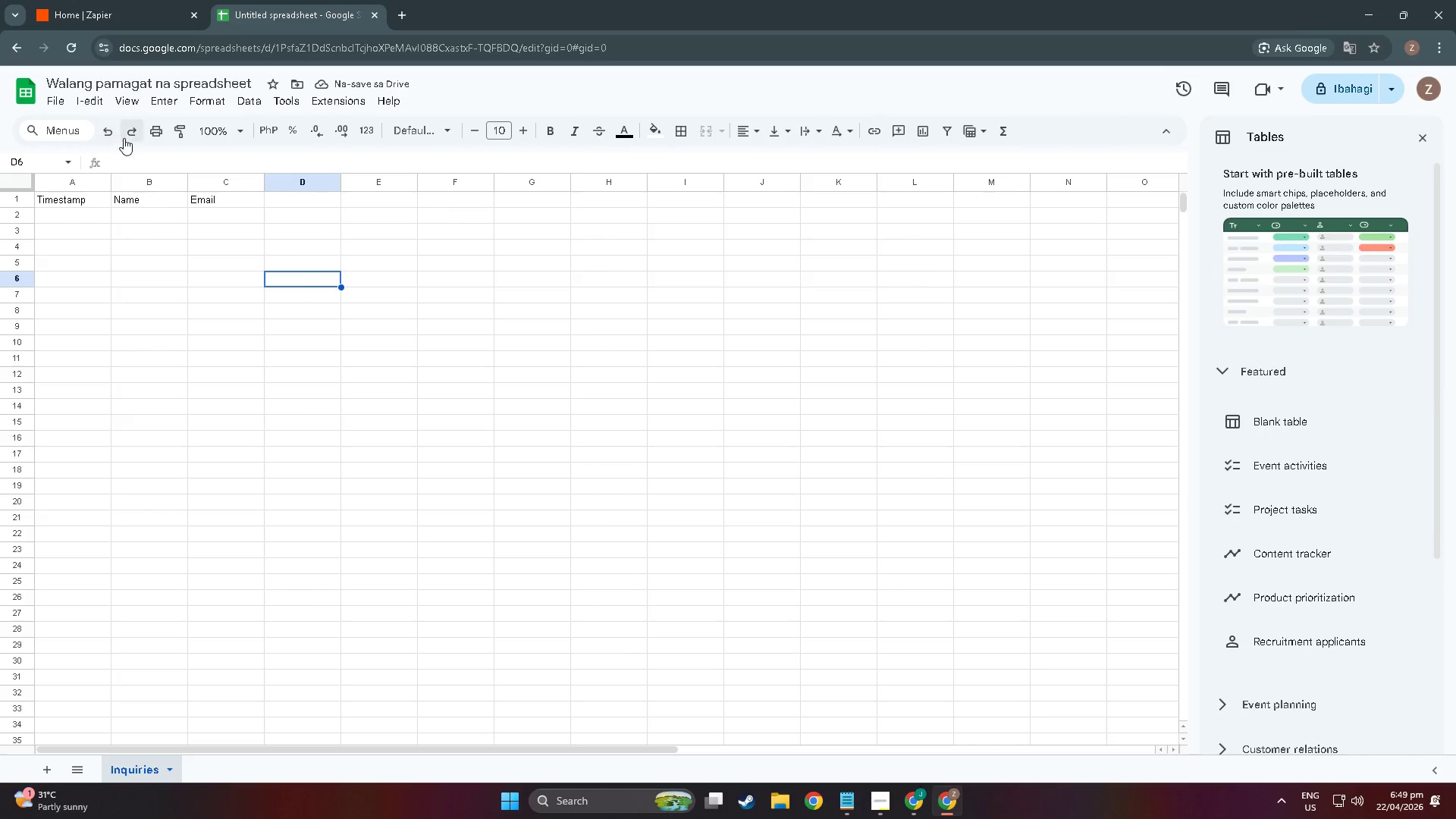 
double_click([133, 138])
 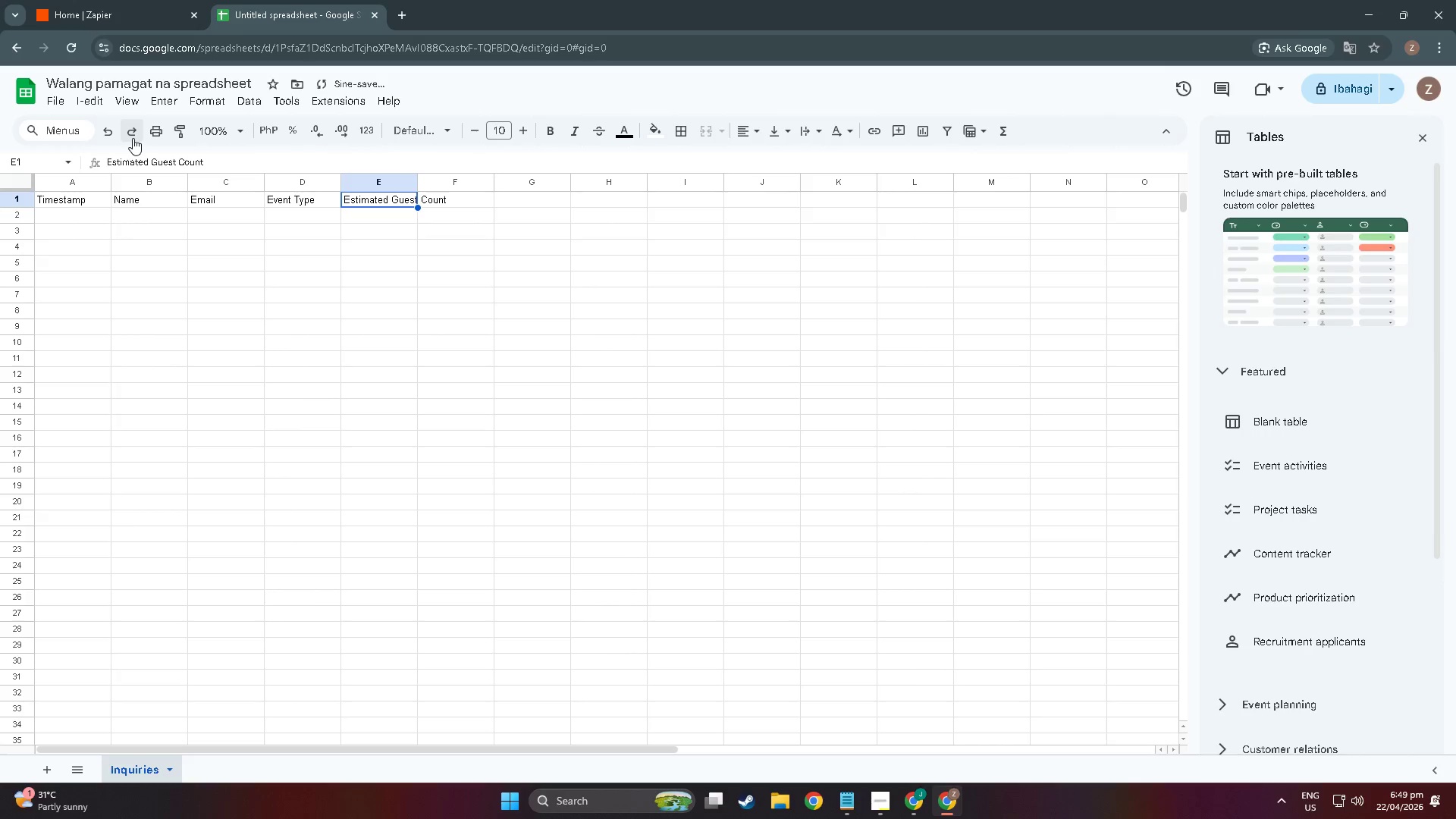 
triple_click([133, 138])
 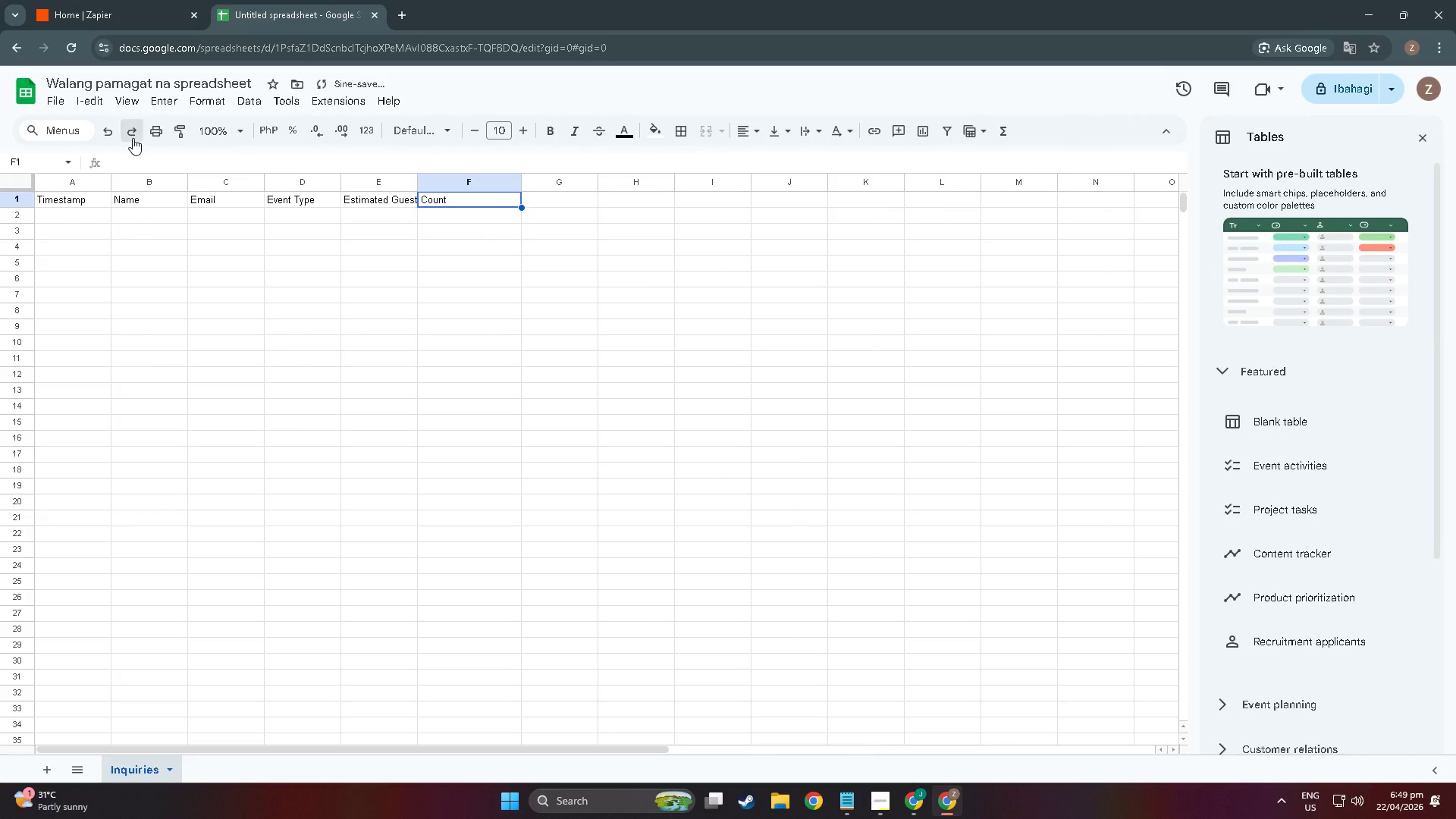 
left_click([133, 138])
 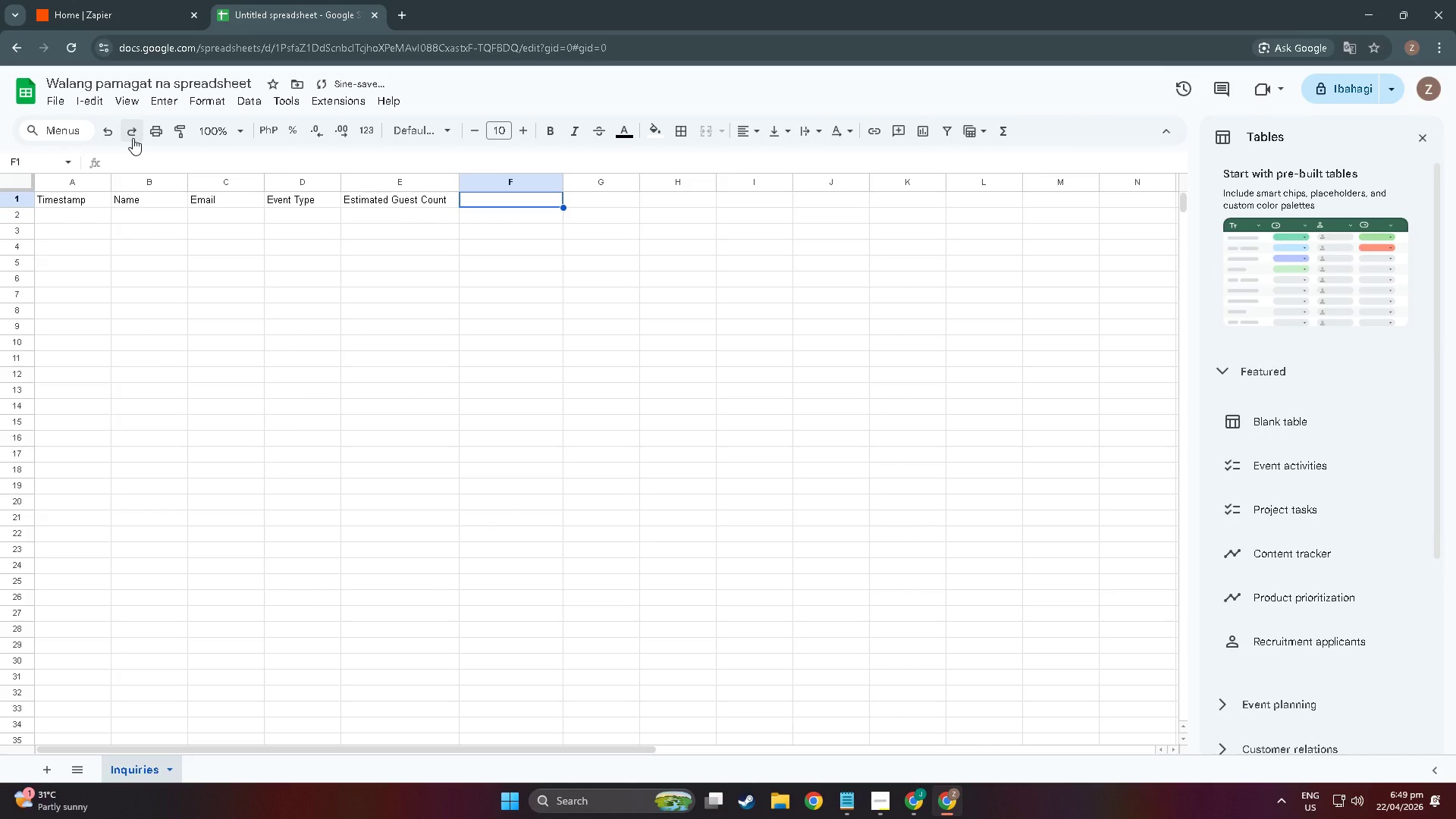 
left_click([133, 138])
 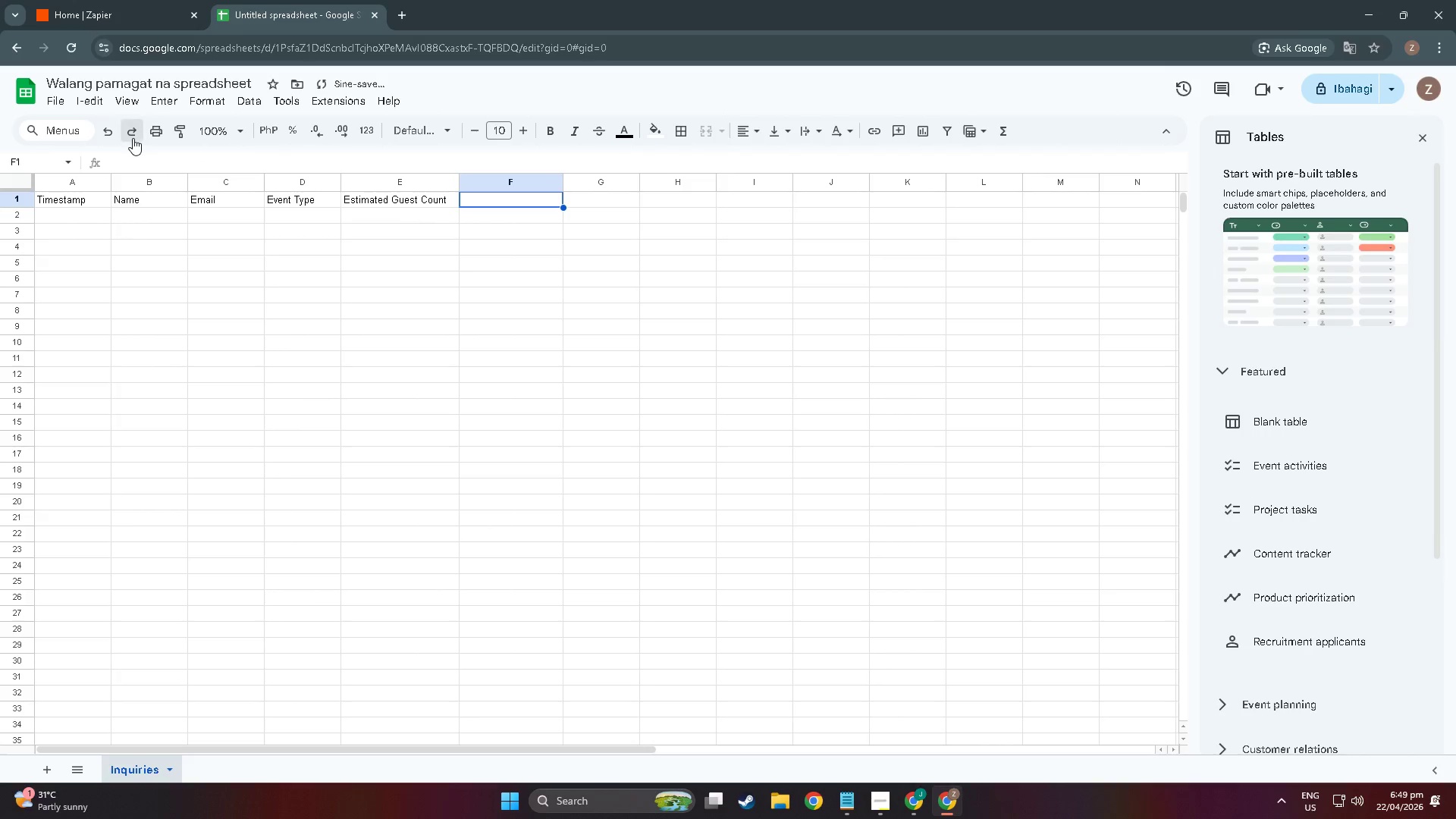 
double_click([133, 138])
 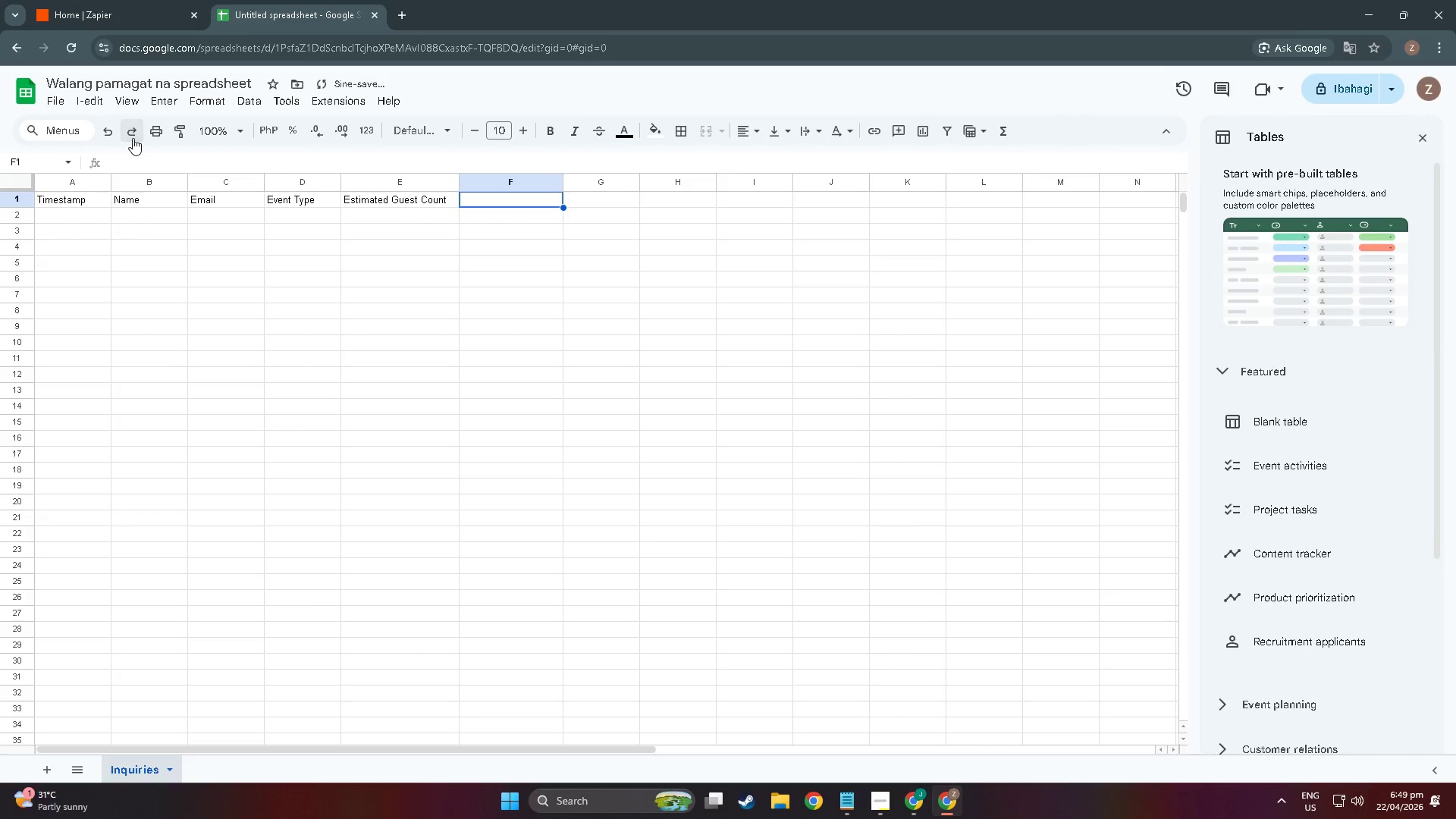 
triple_click([133, 138])
 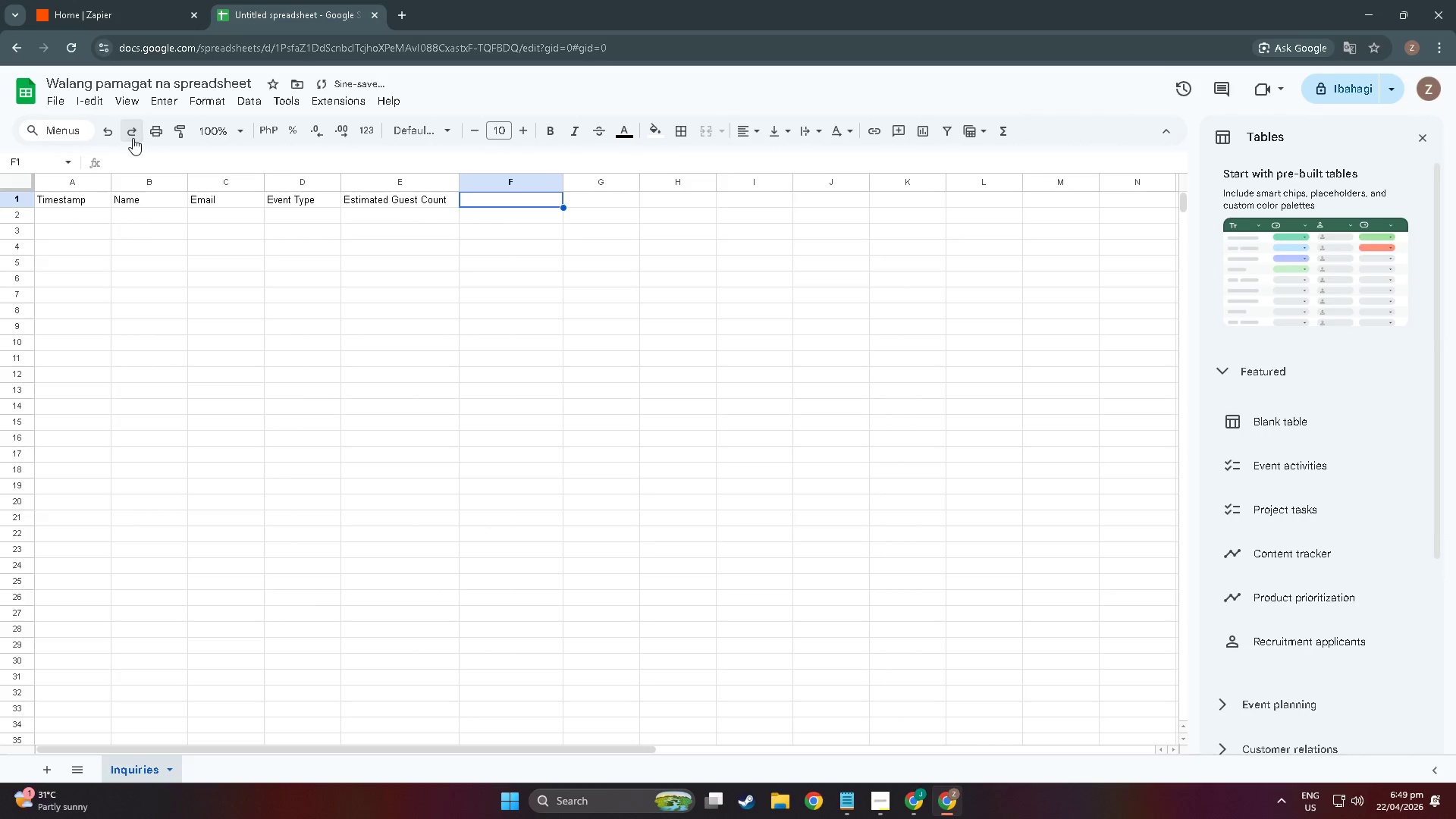 
triple_click([133, 138])
 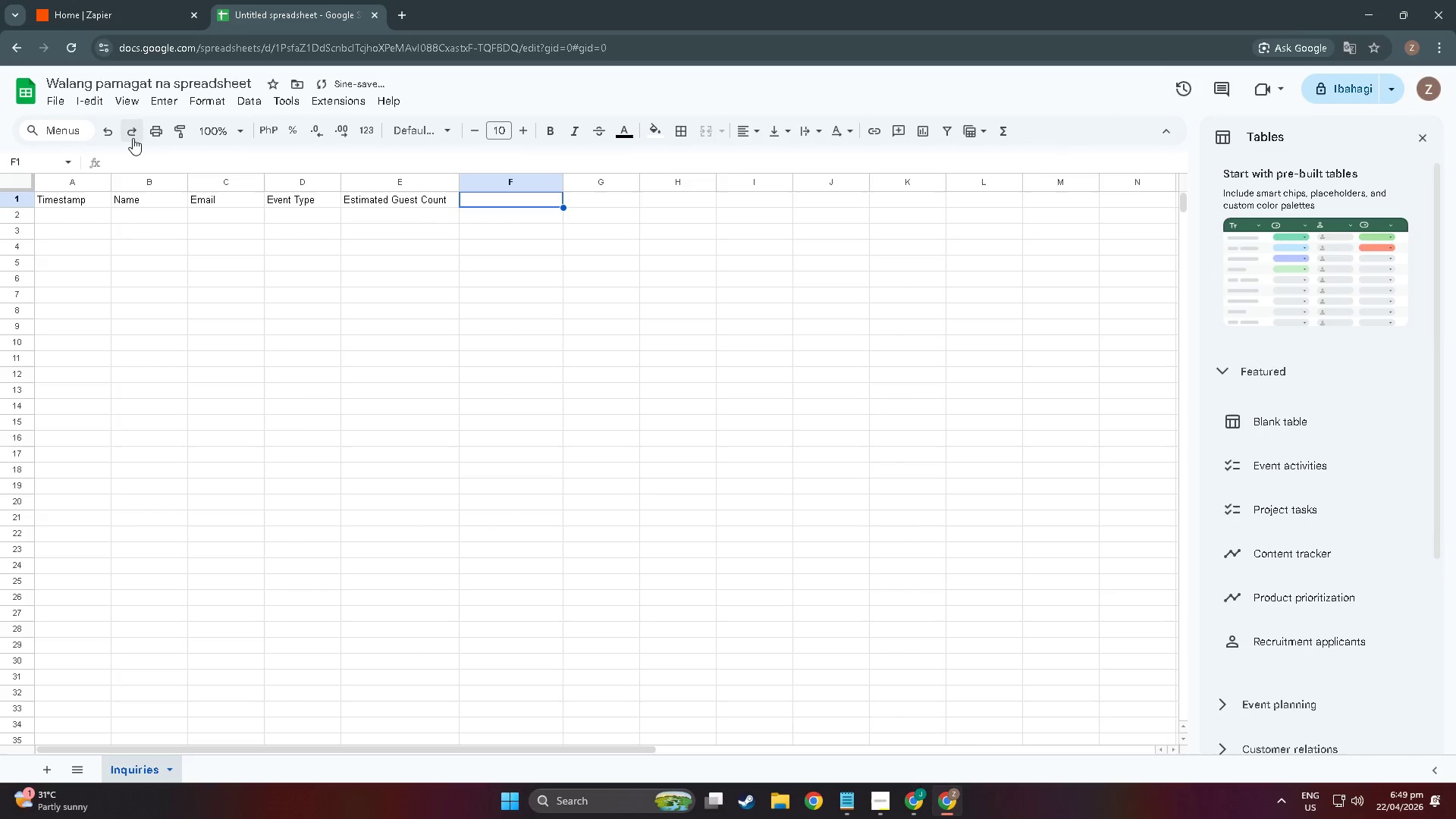 
triple_click([133, 138])
 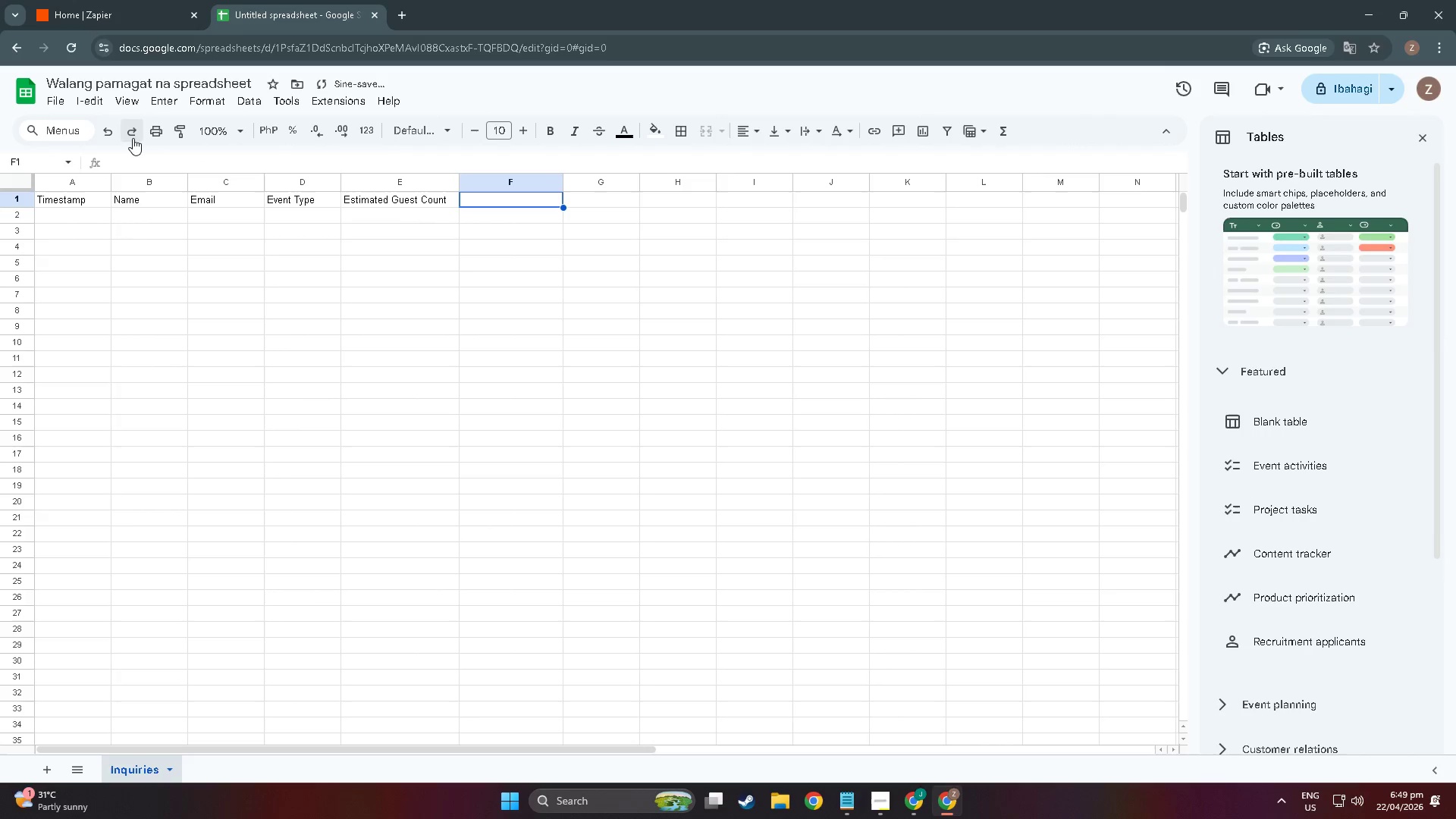 
triple_click([133, 138])
 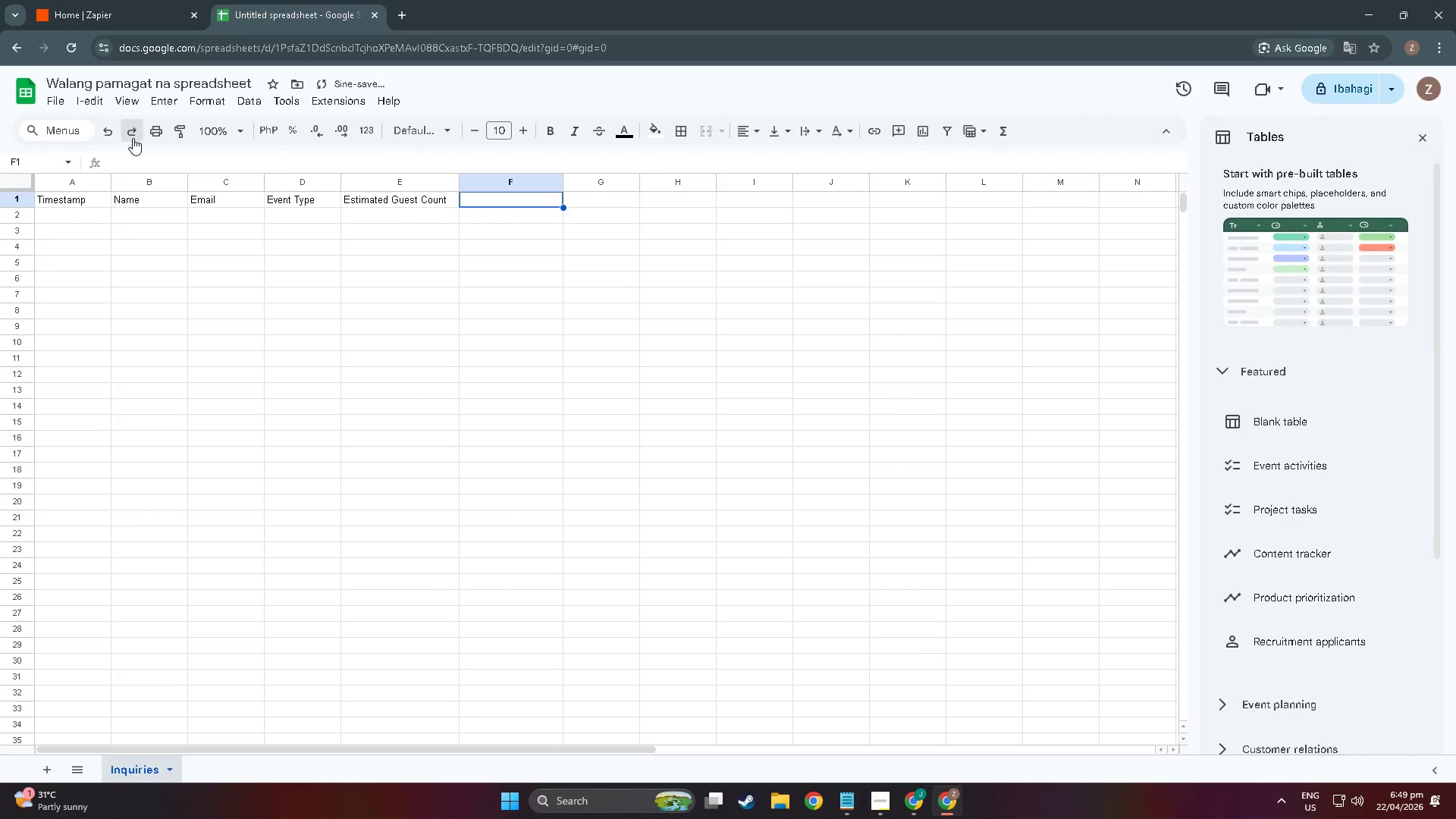 
triple_click([133, 138])
 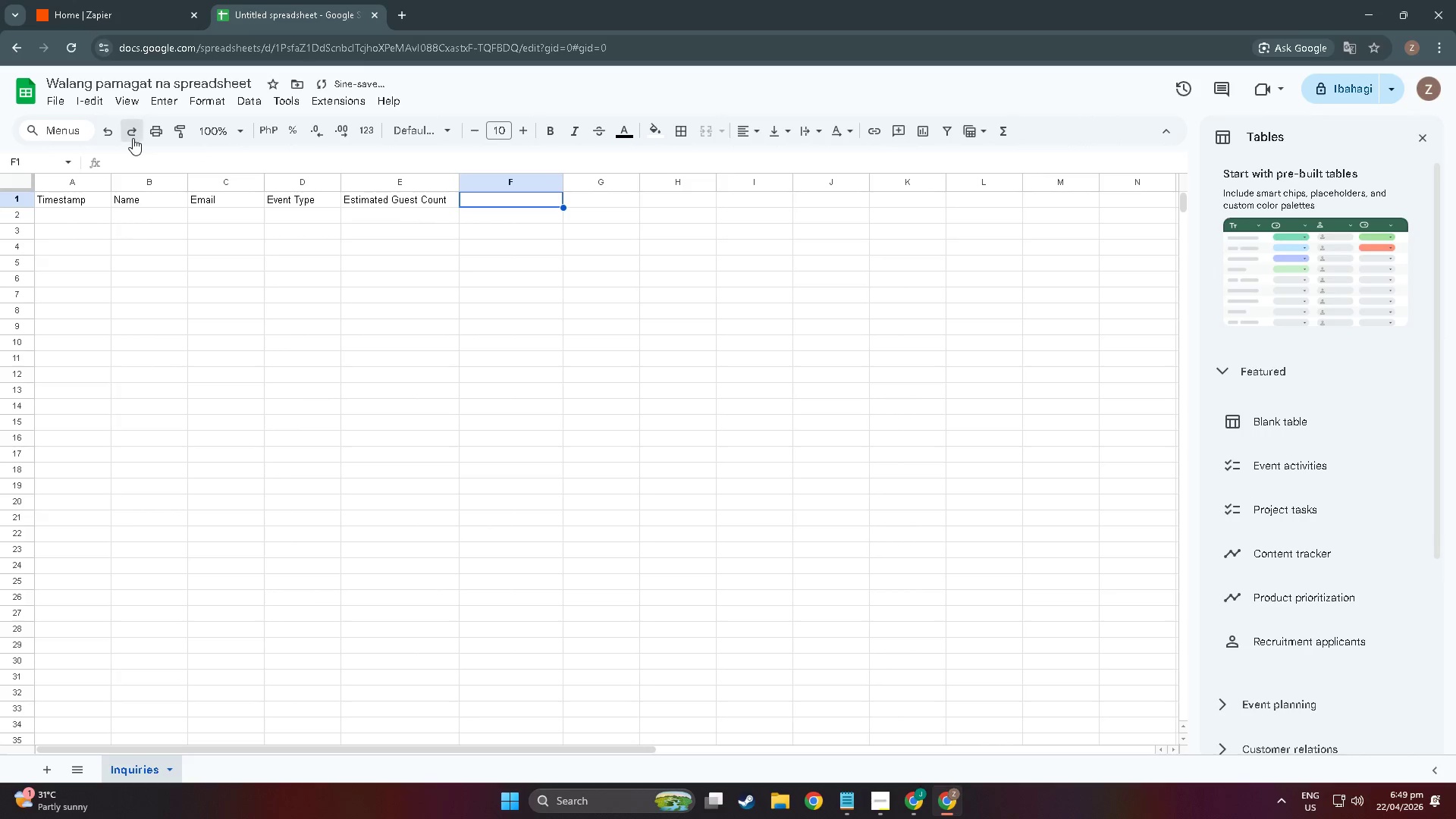 
triple_click([133, 138])
 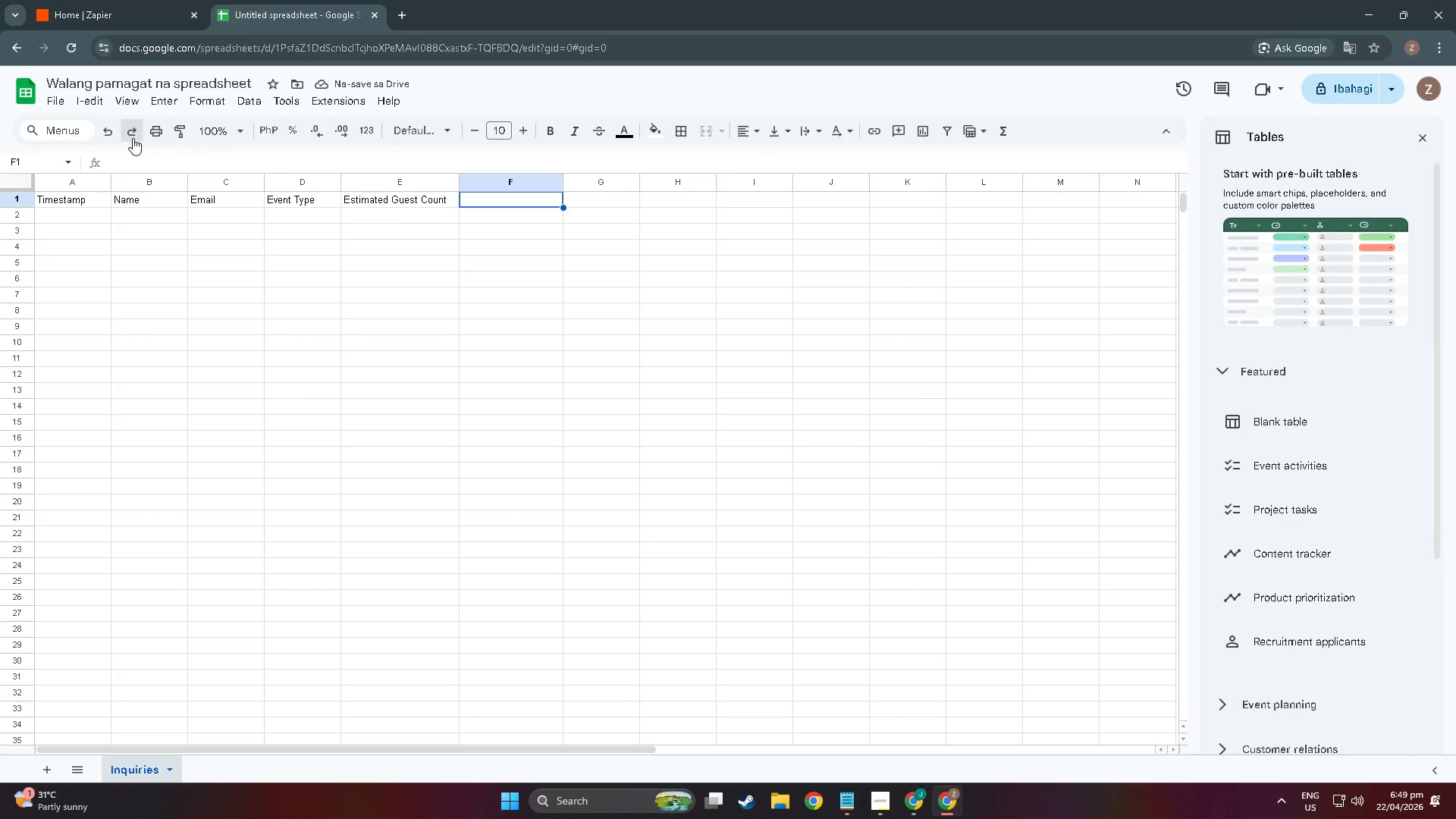 
triple_click([133, 138])
 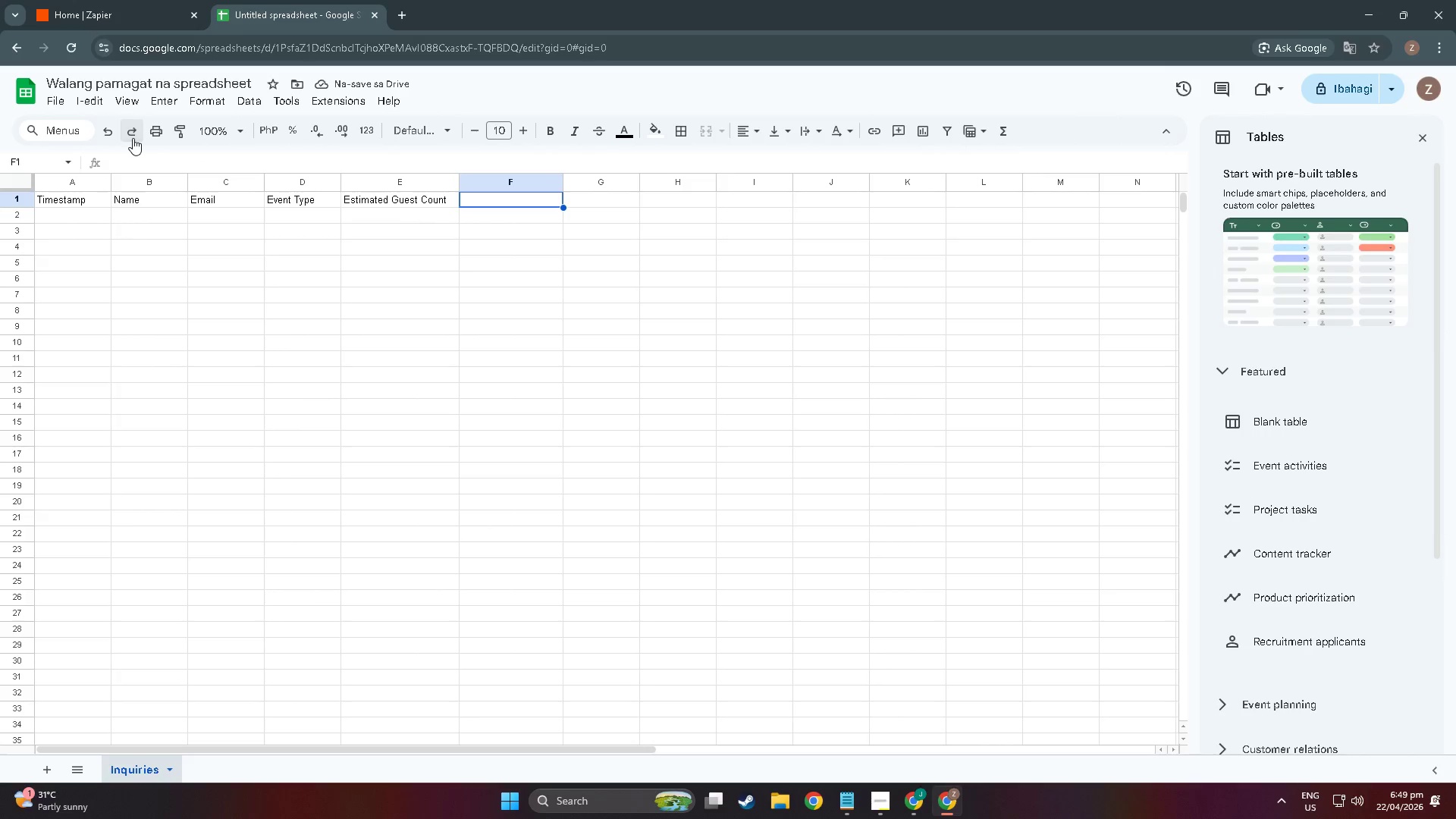 
triple_click([133, 138])
 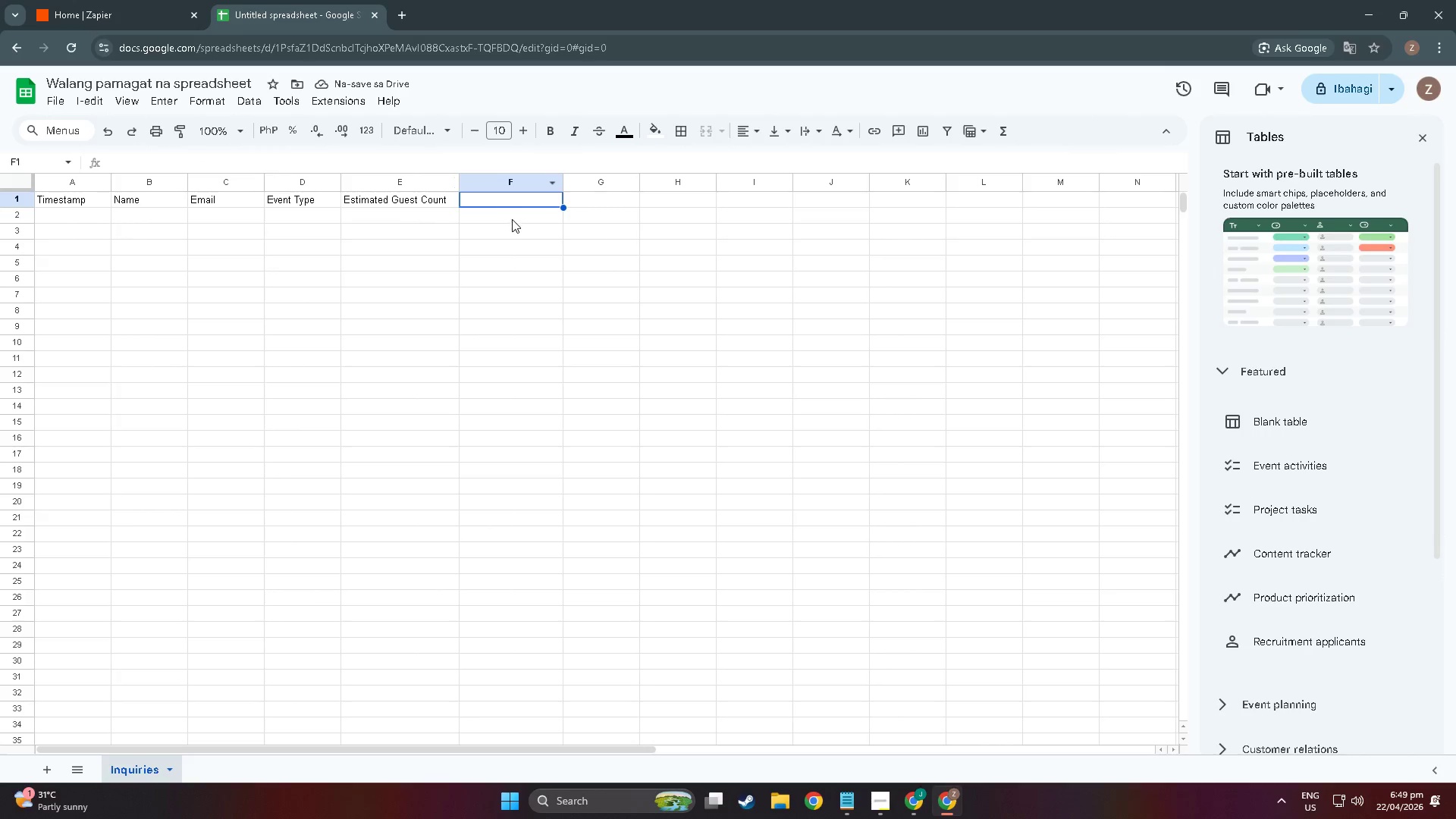 
left_click([510, 202])
 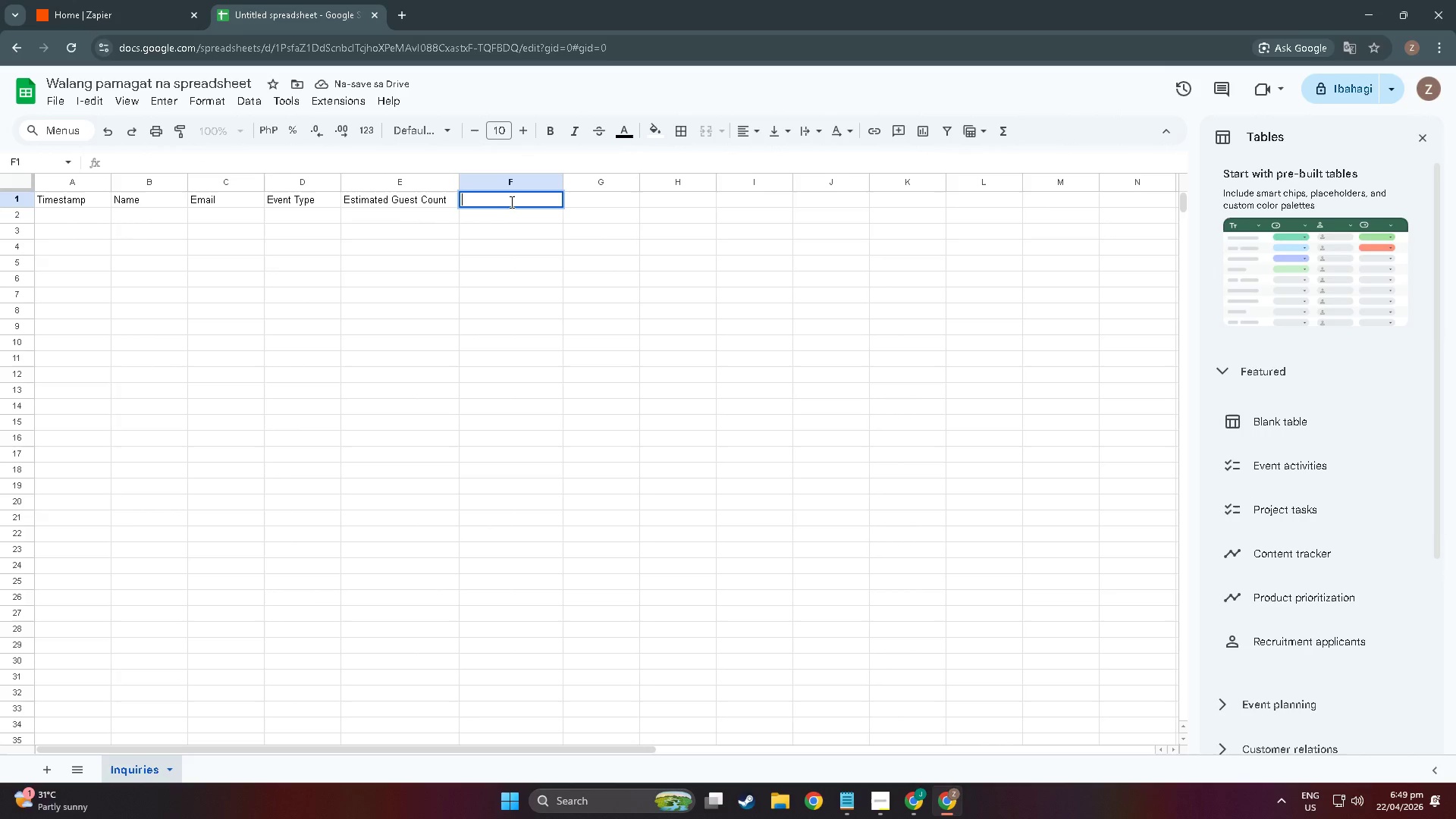 
type(Special Requests)
 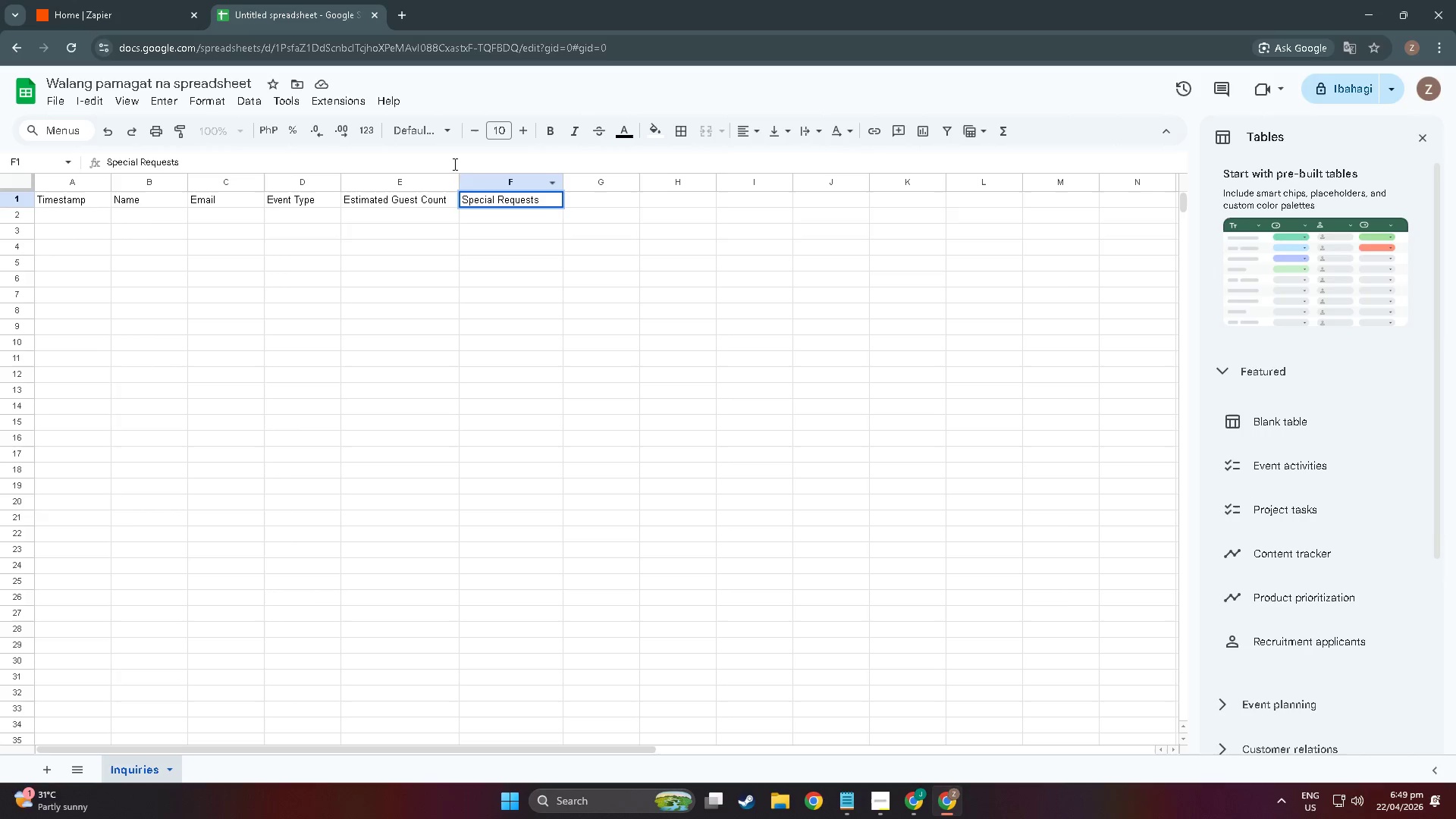 
left_click([474, 310])
 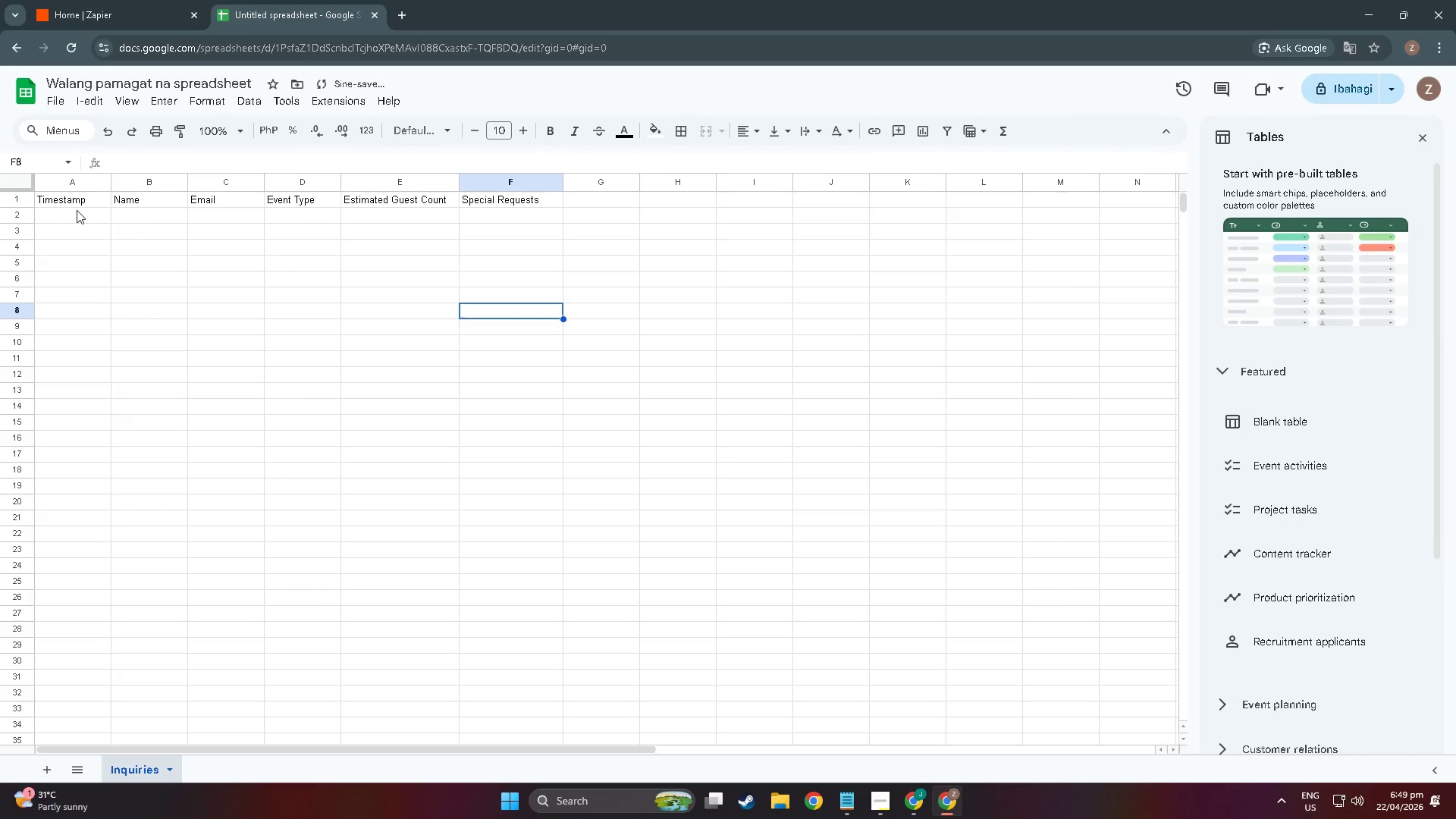 
double_click([77, 210])
 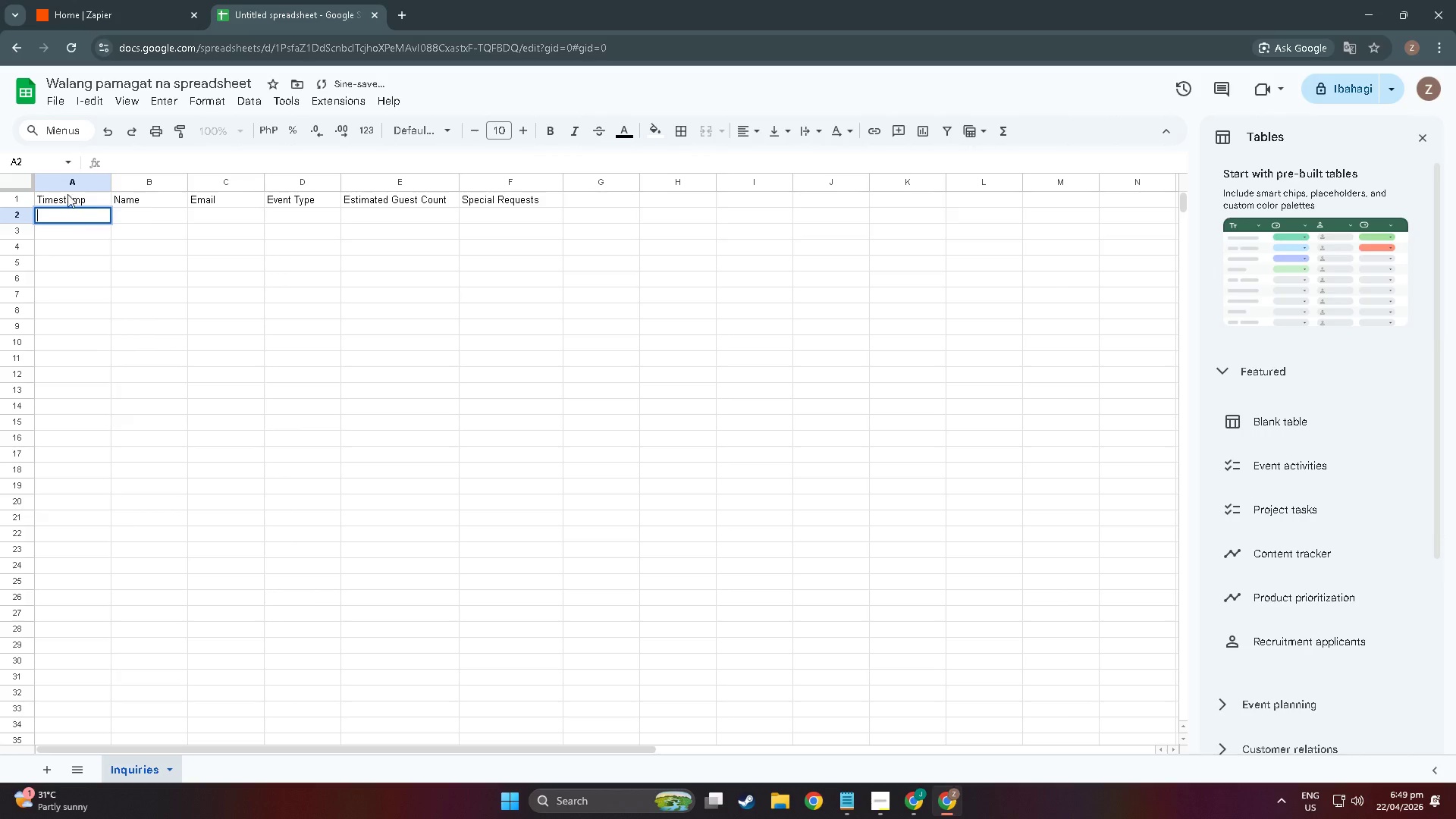 
left_click([66, 193])
 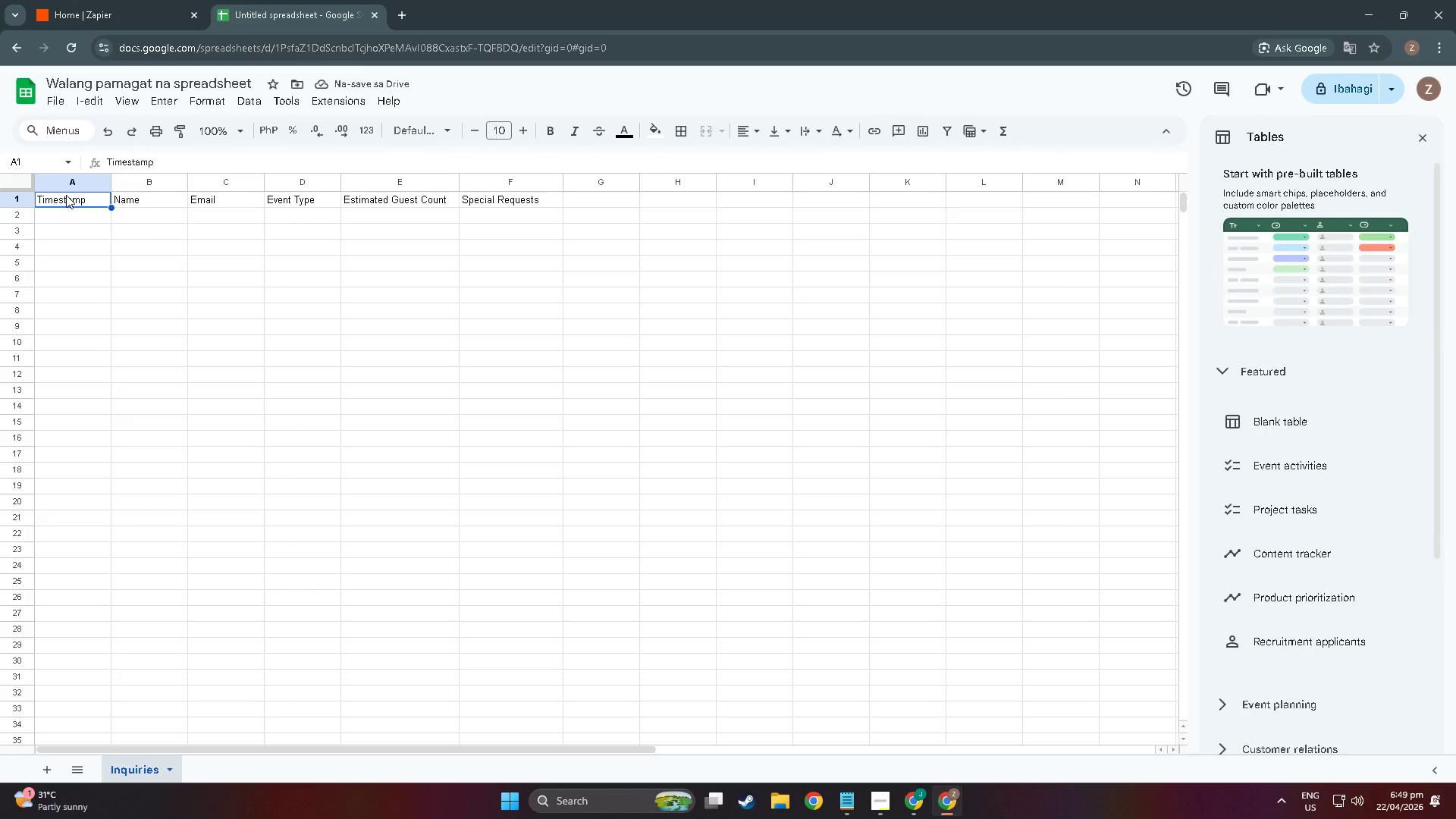 
left_click_drag(start_coordinate=[66, 195], to_coordinate=[477, 199])
 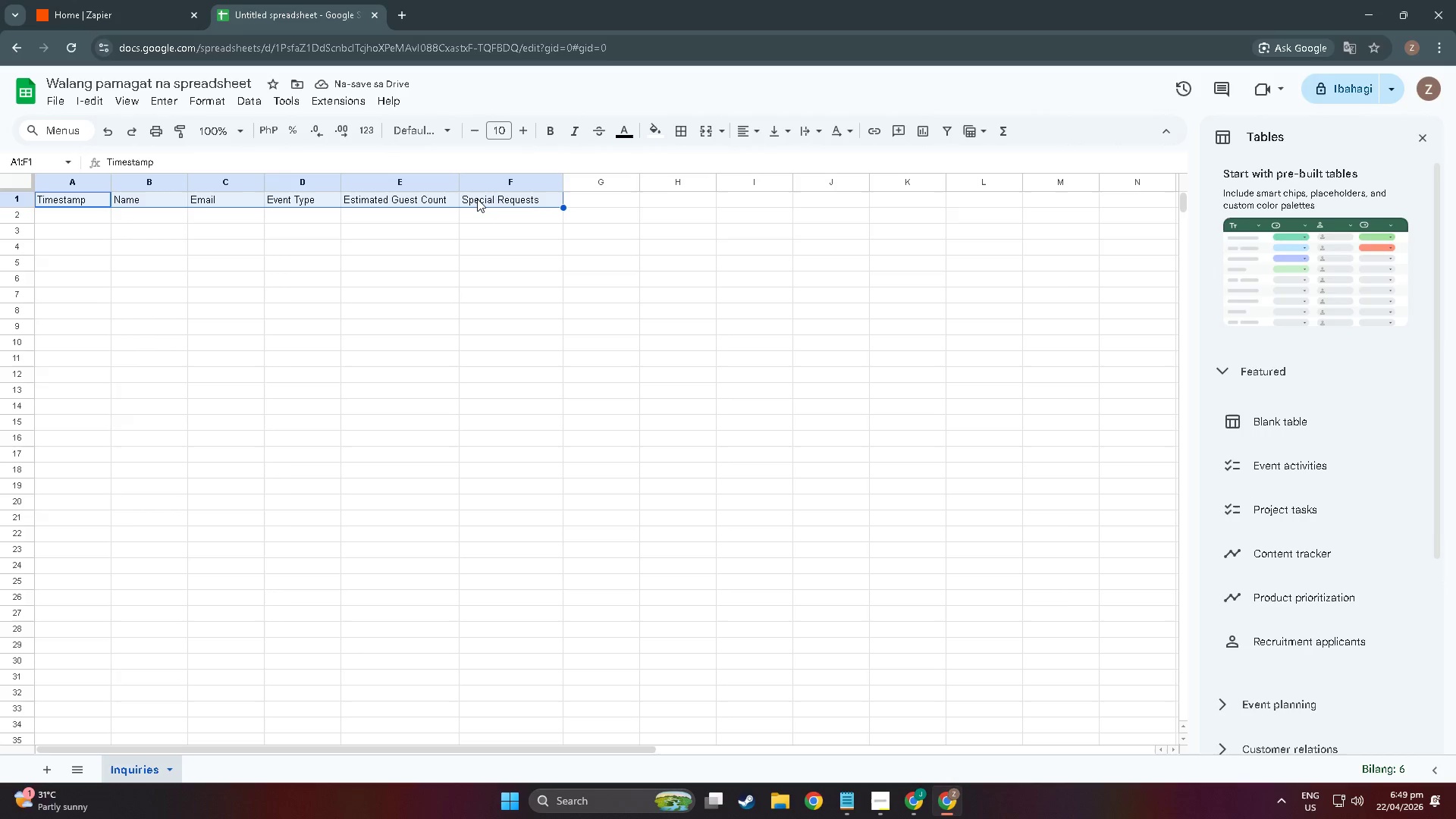 
key(Control+B)
 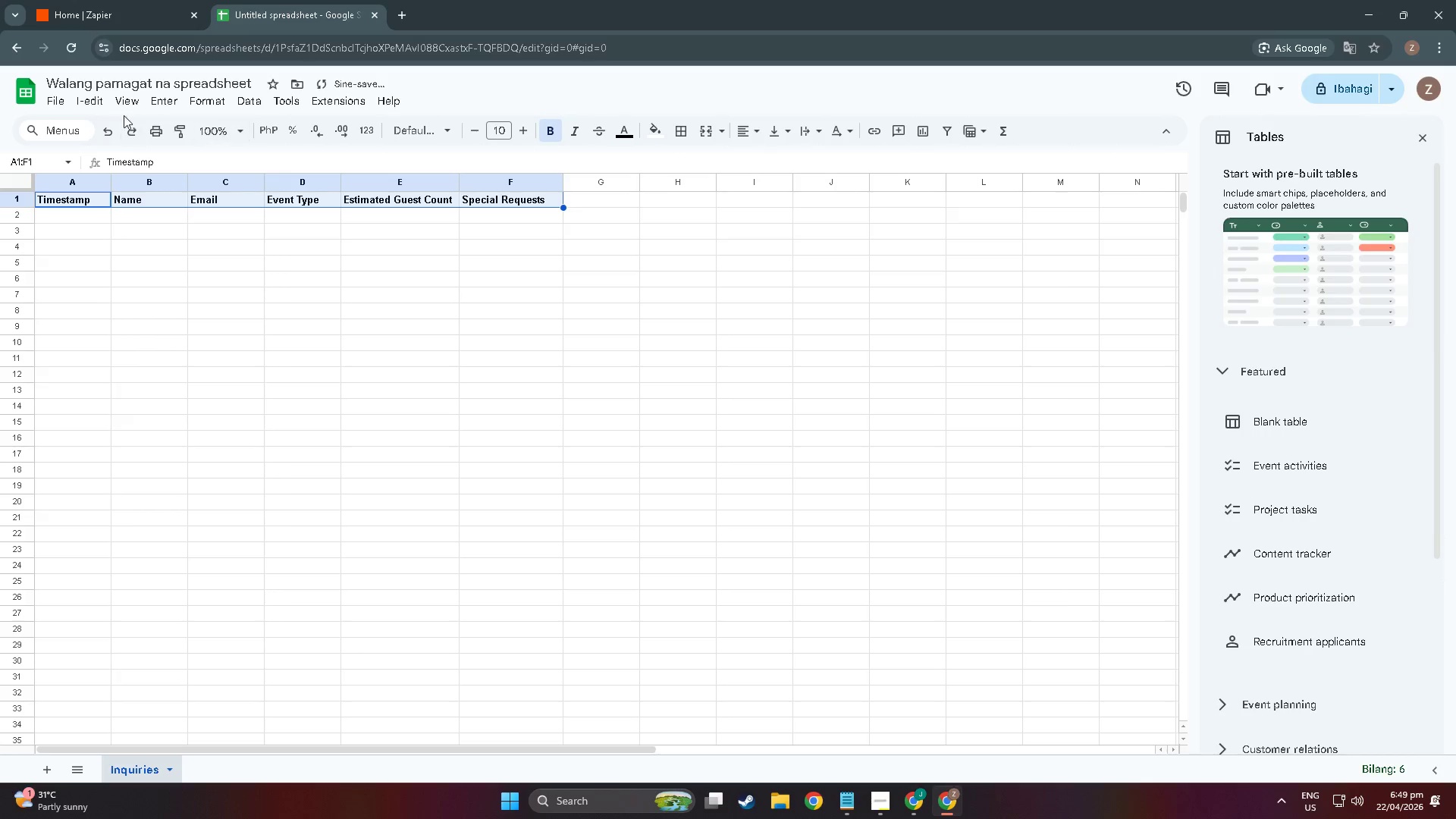 
left_click([120, 106])
 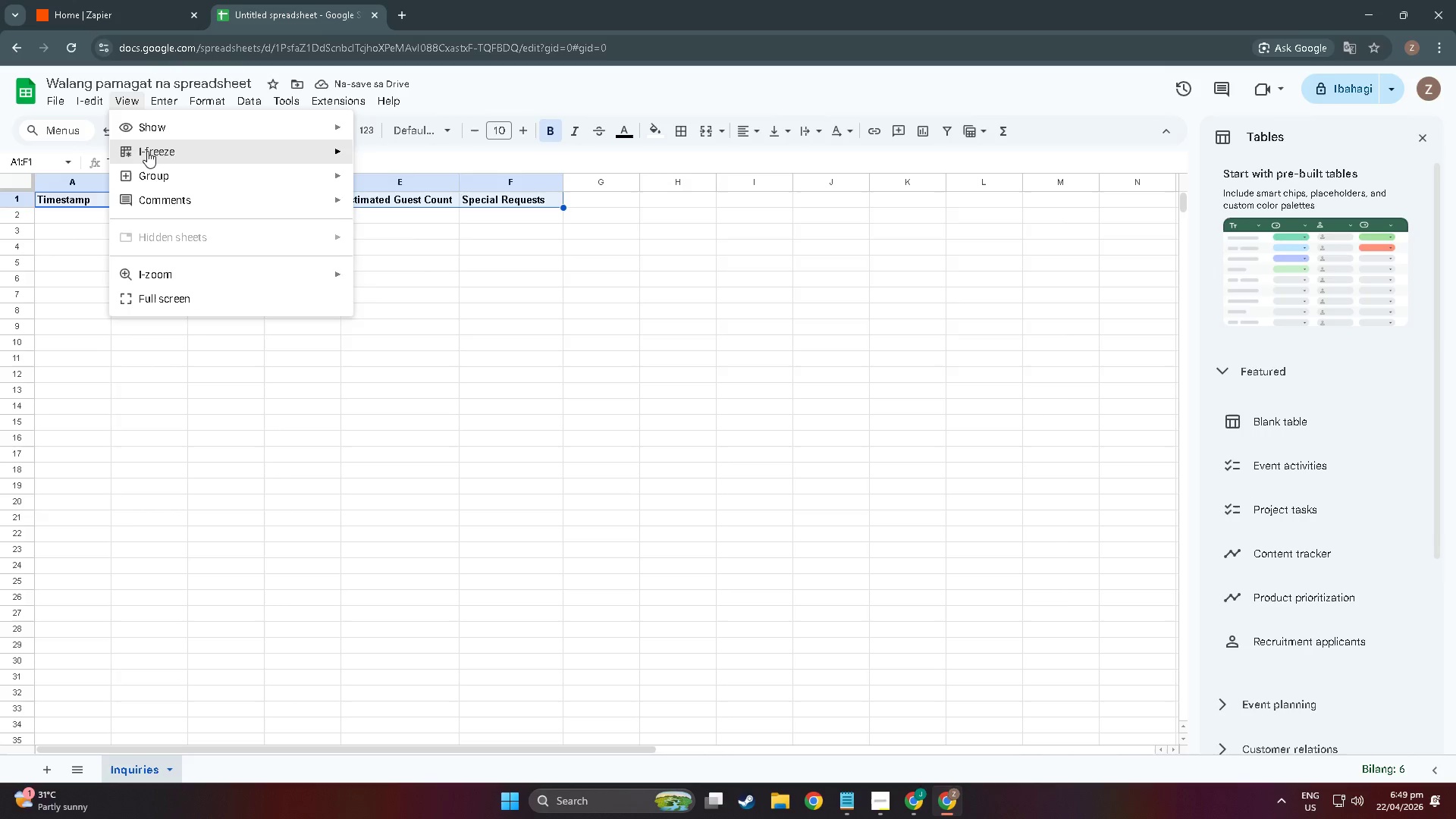 
left_click([147, 151])
 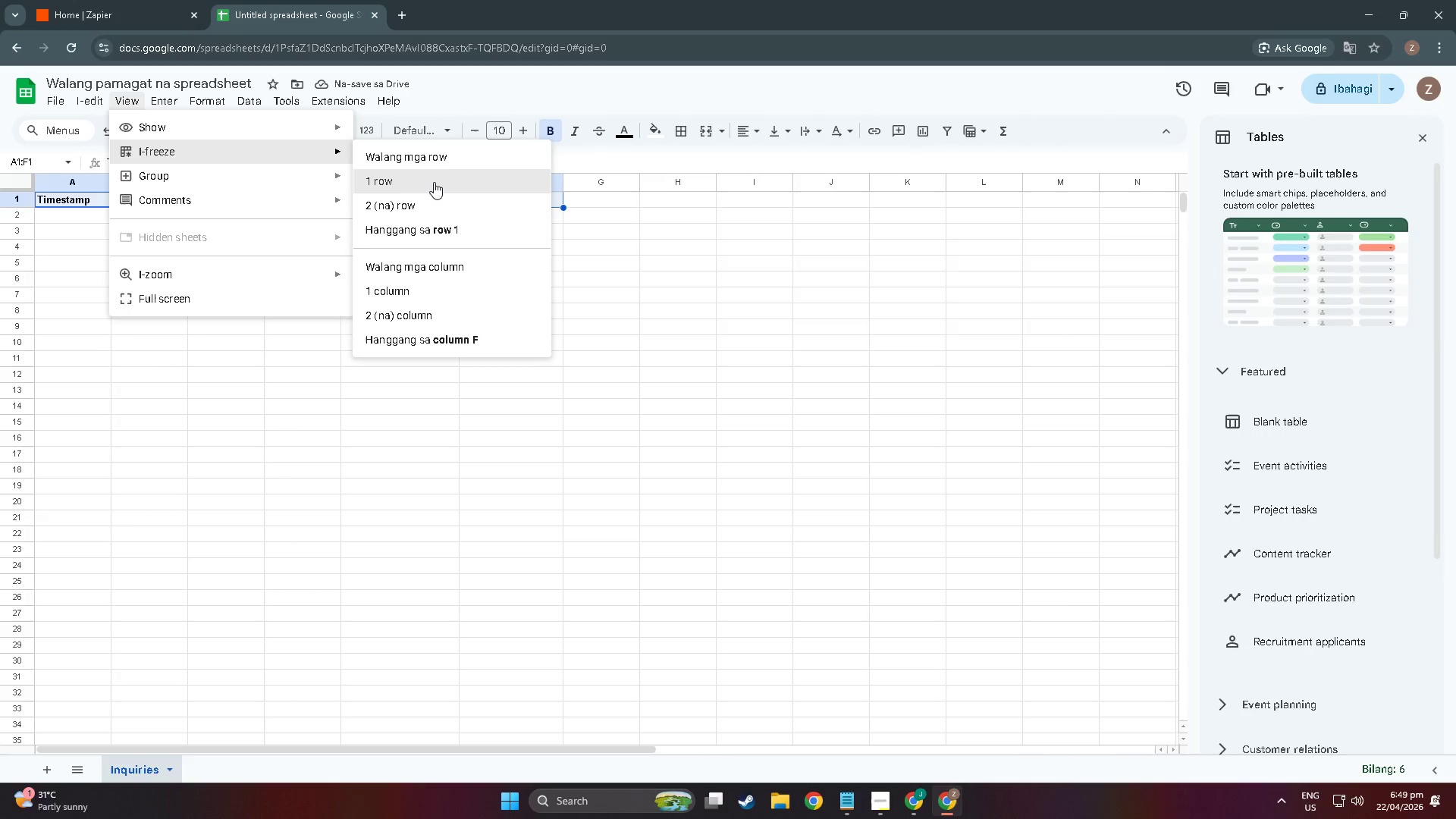 
double_click([533, 298])
 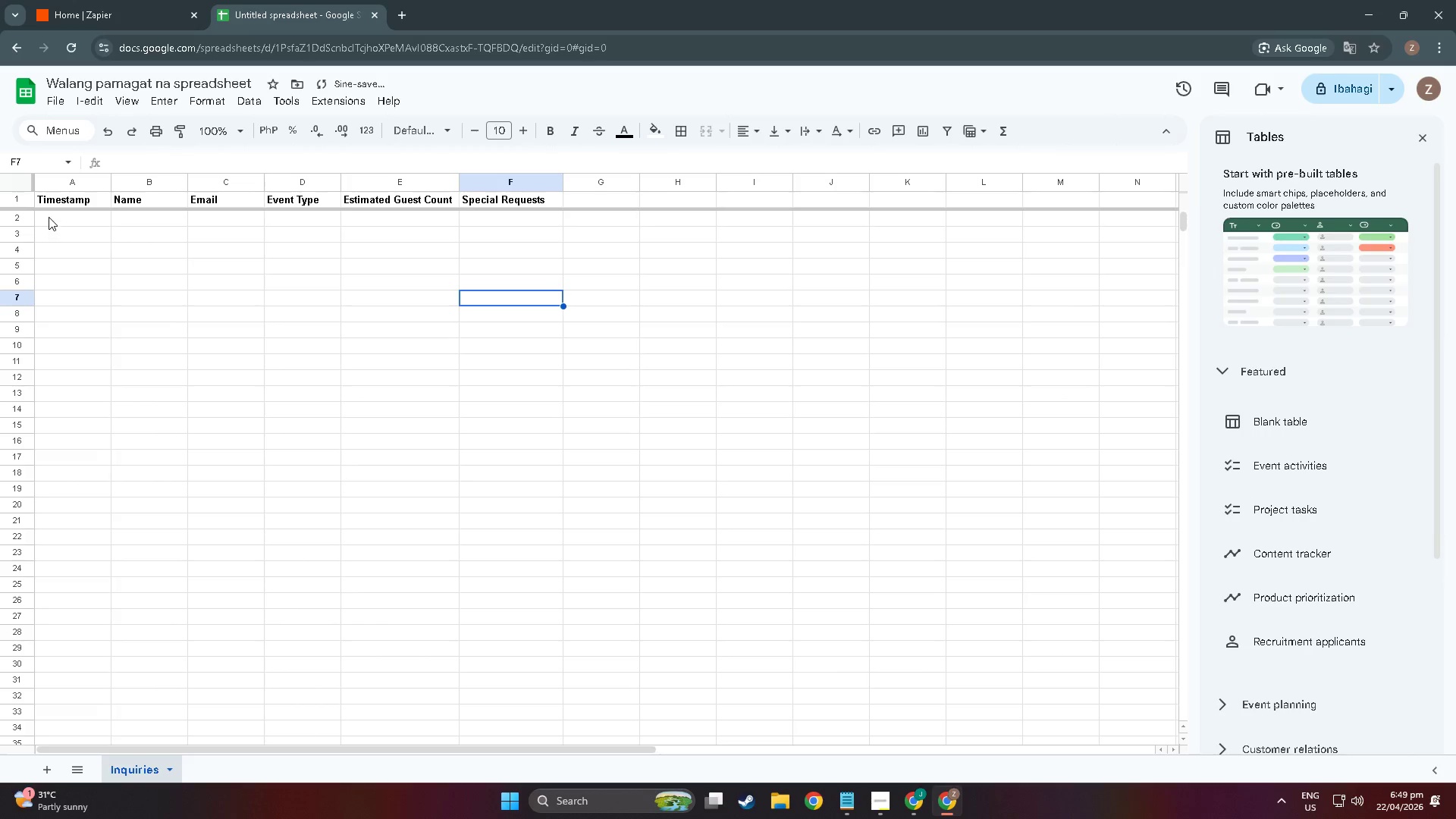 
left_click([52, 209])
 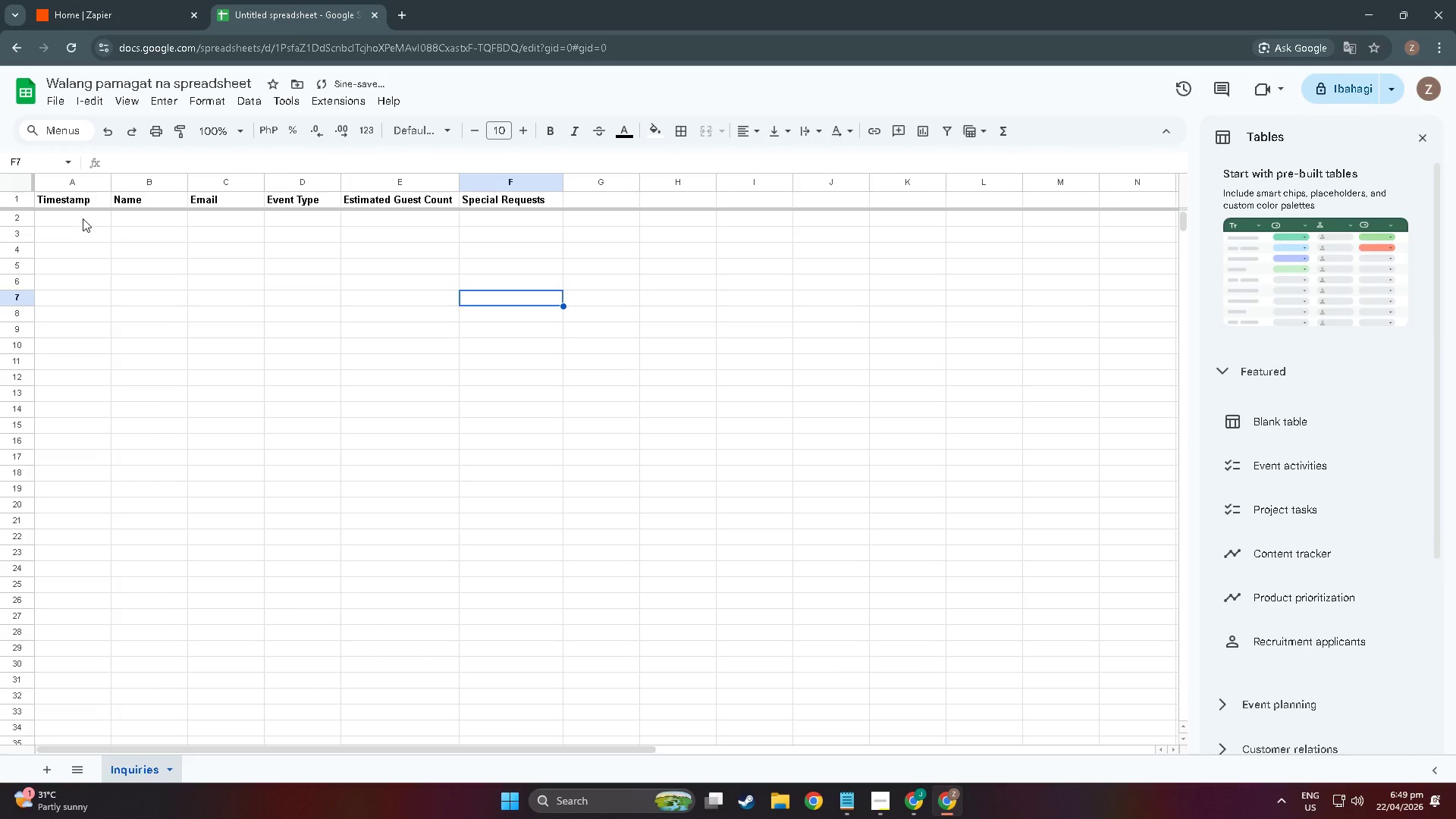 
left_click([83, 218])
 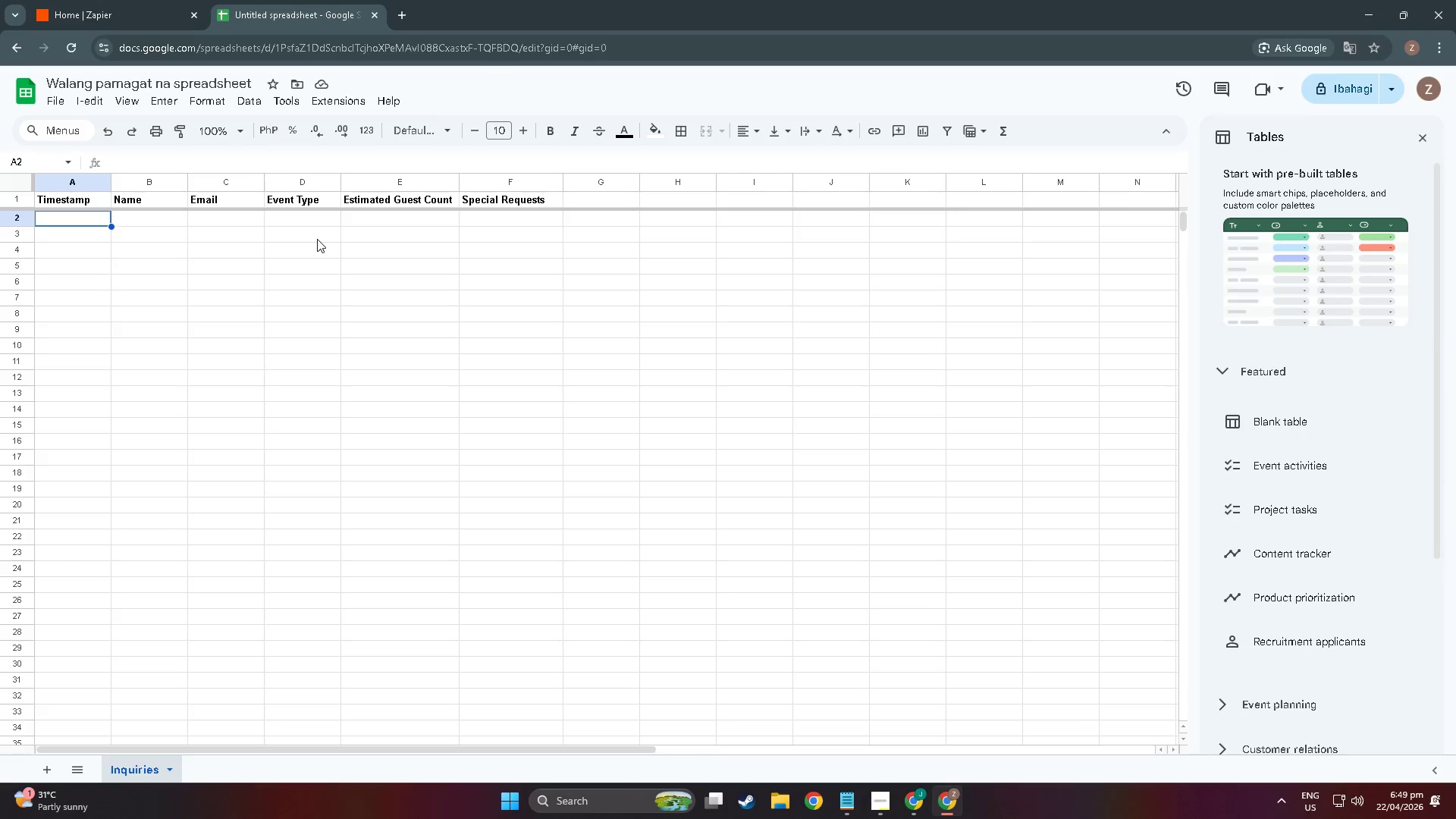 
wait(6.5)
 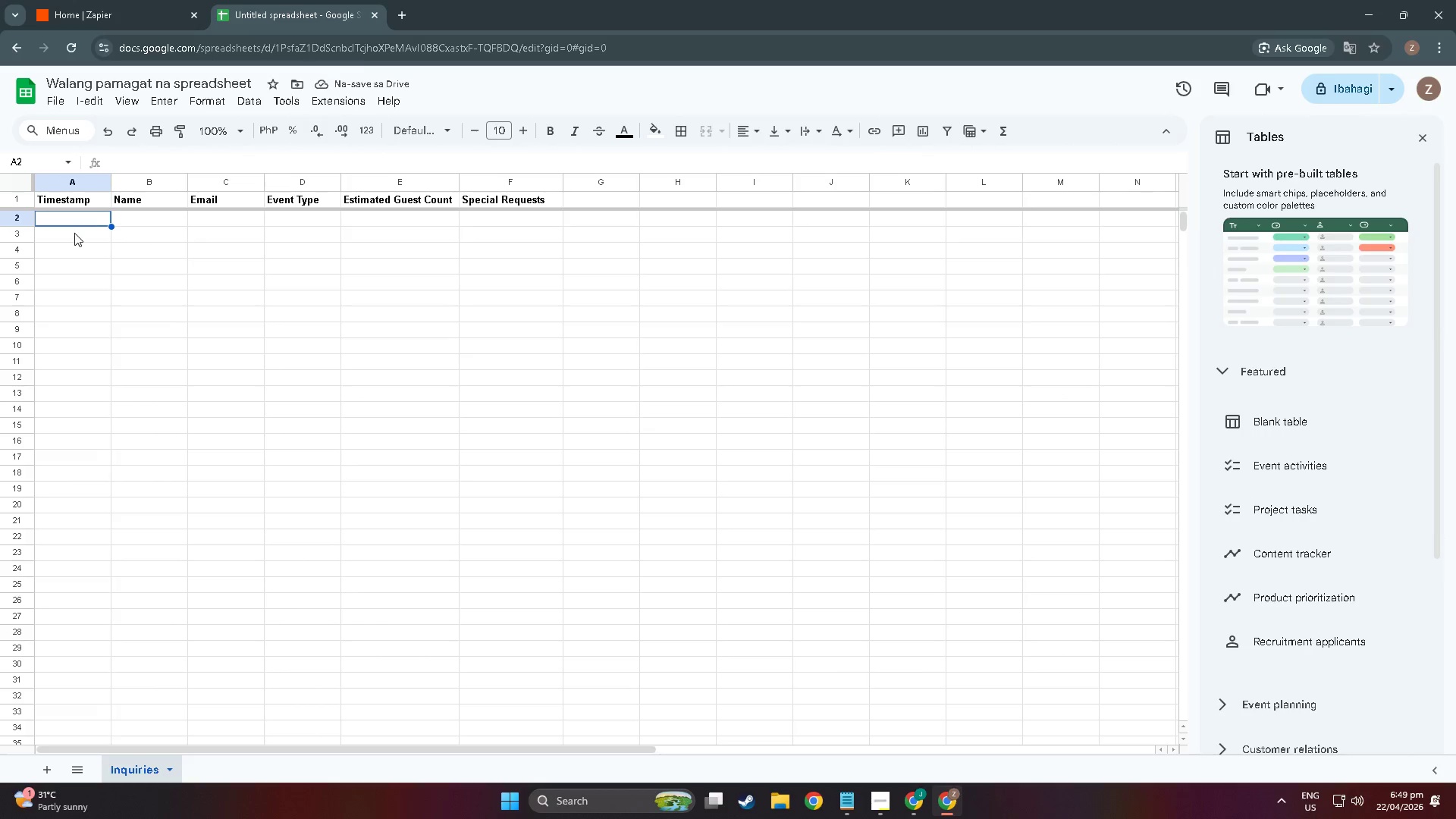 
key(Alt+Tab)
 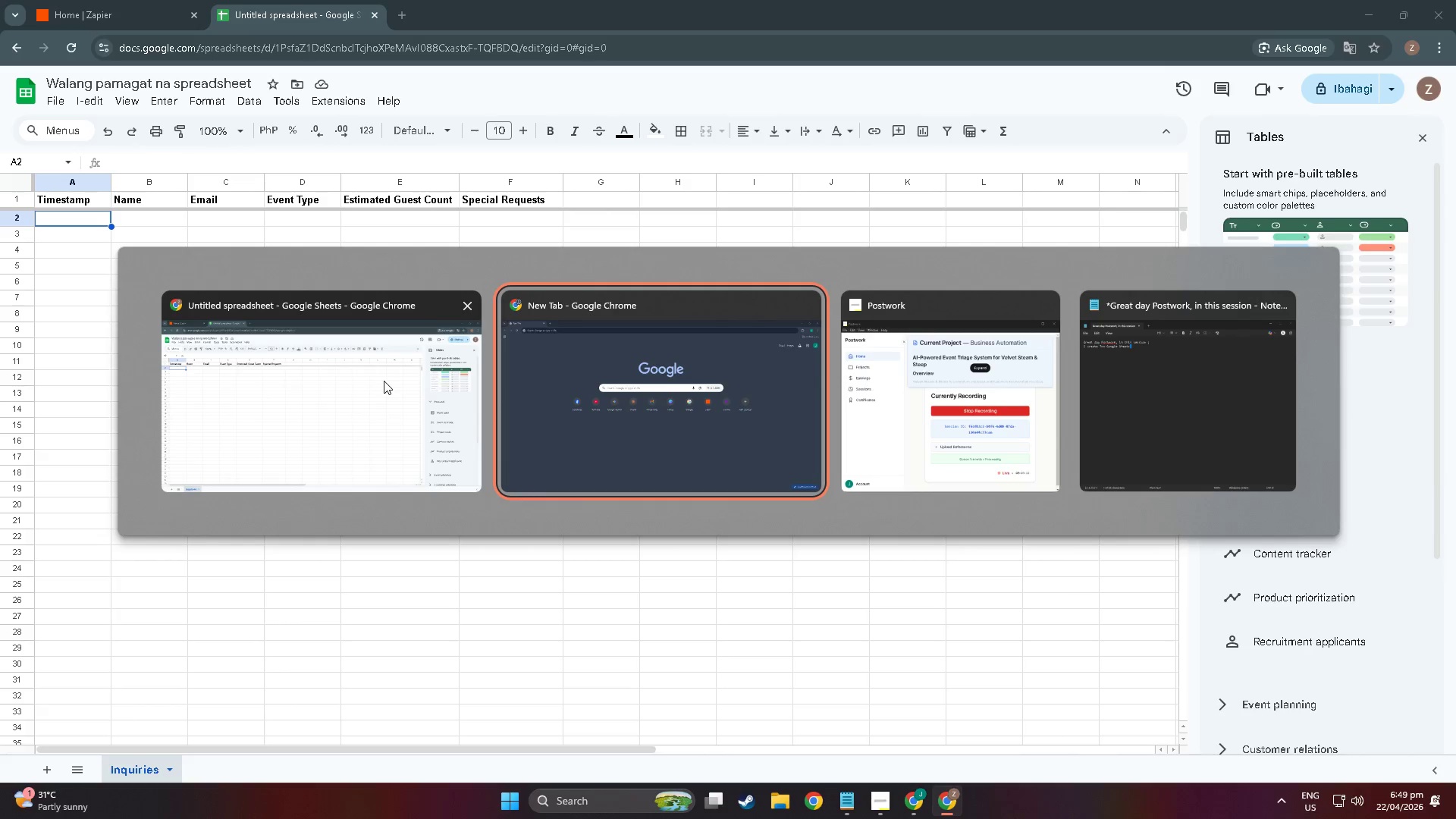 
key(Alt+Tab)
 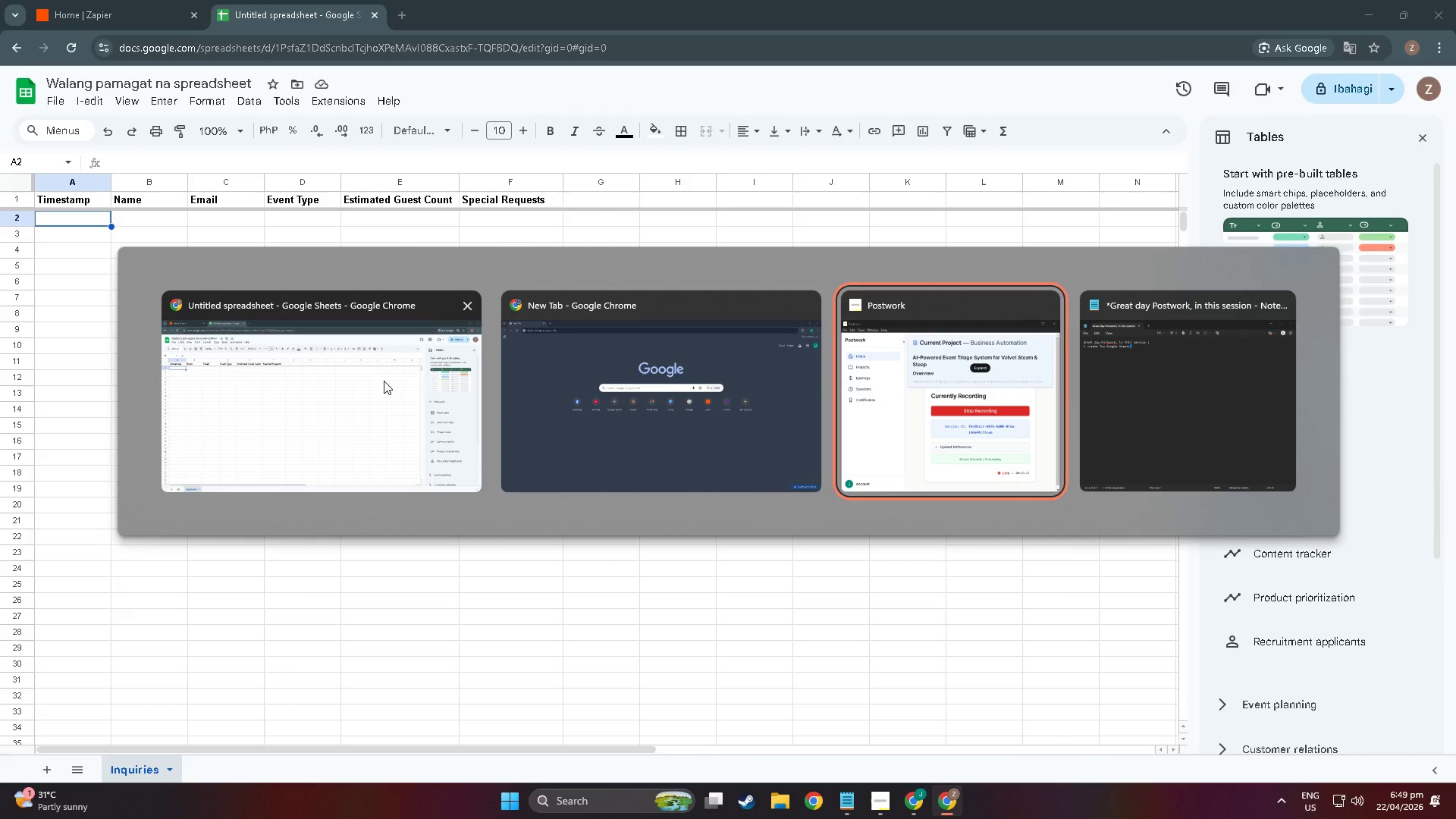 
key(Alt+Tab)
 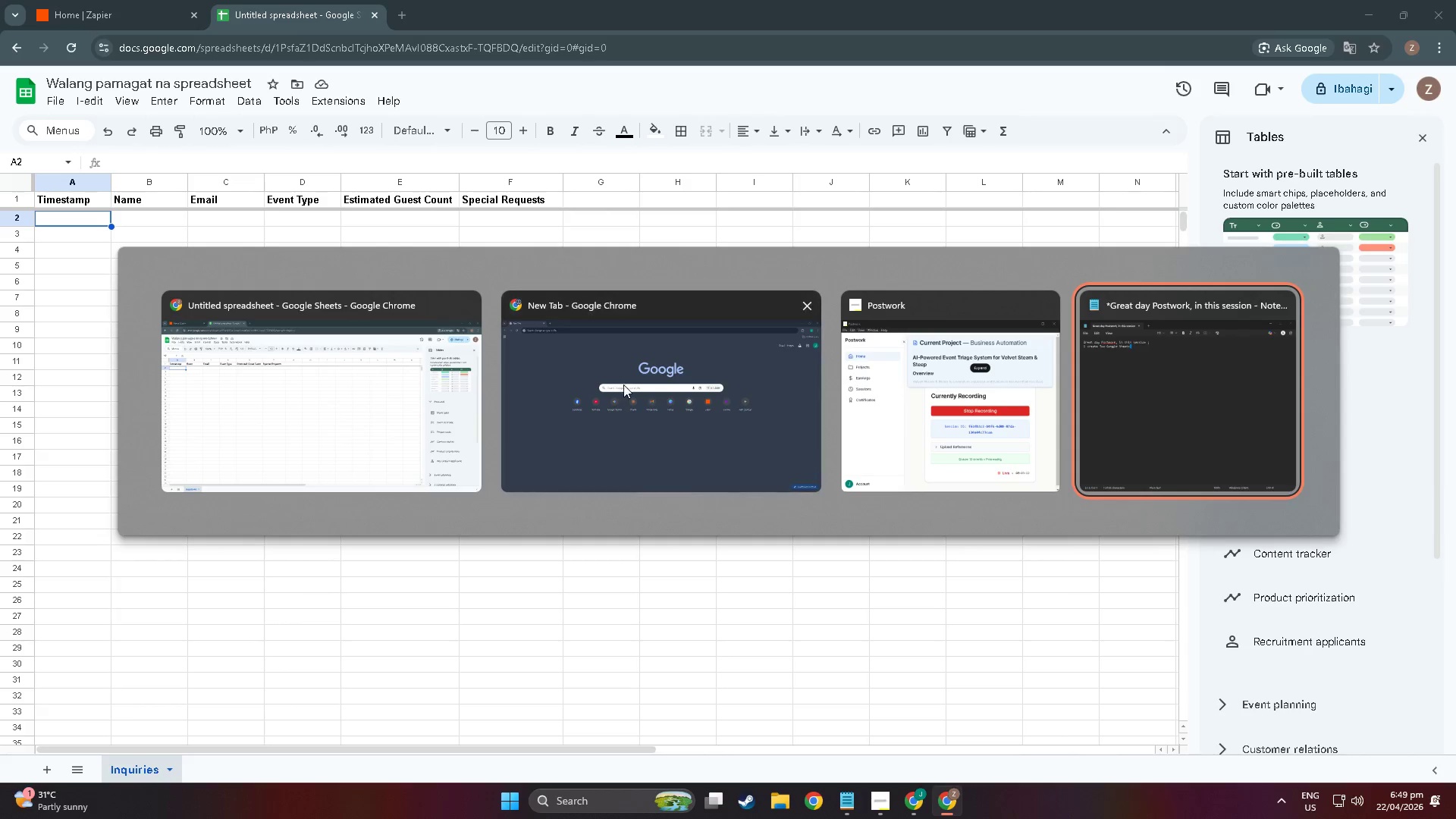 
left_click([637, 369])
 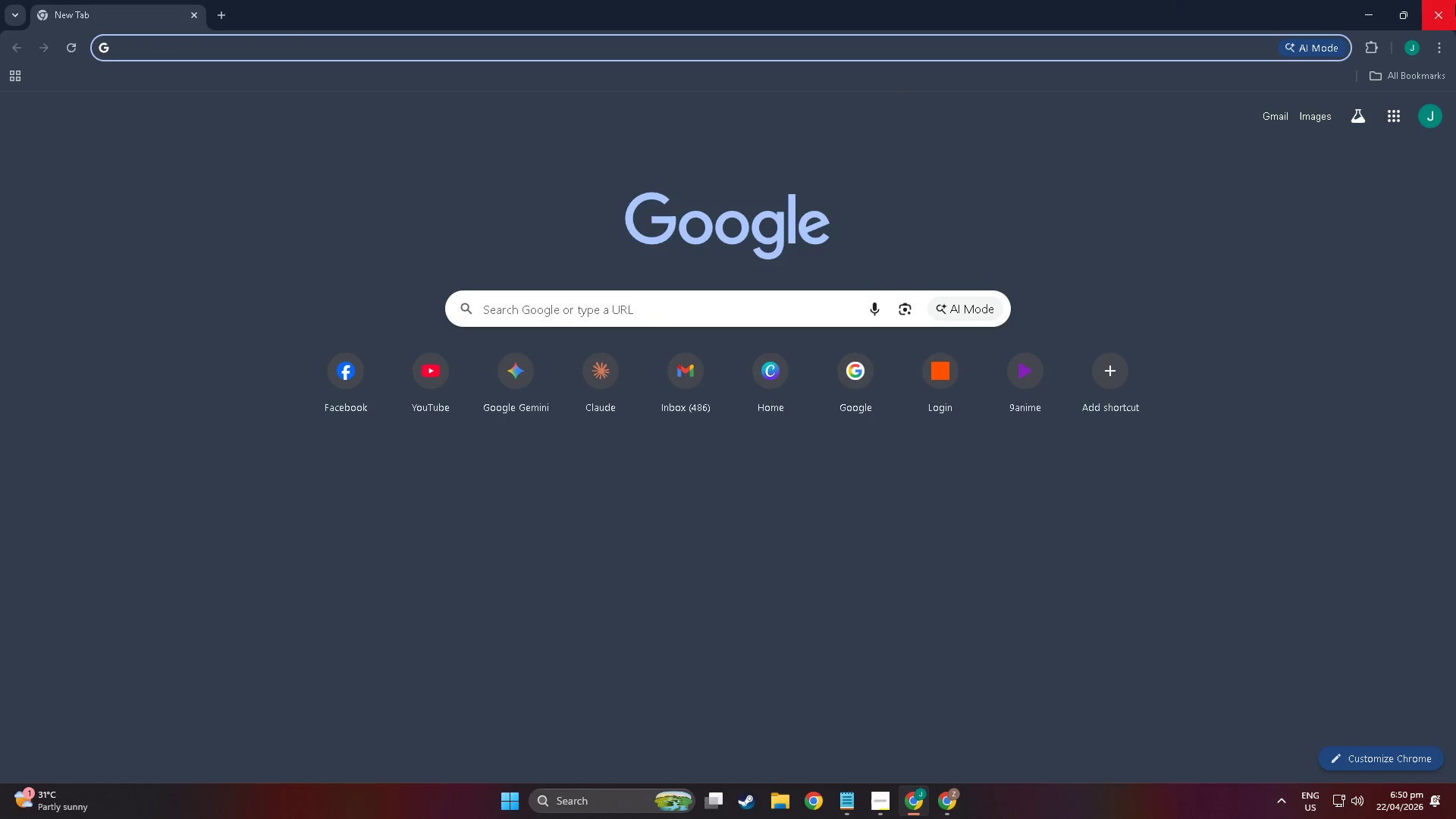 
left_click([1455, 4])
 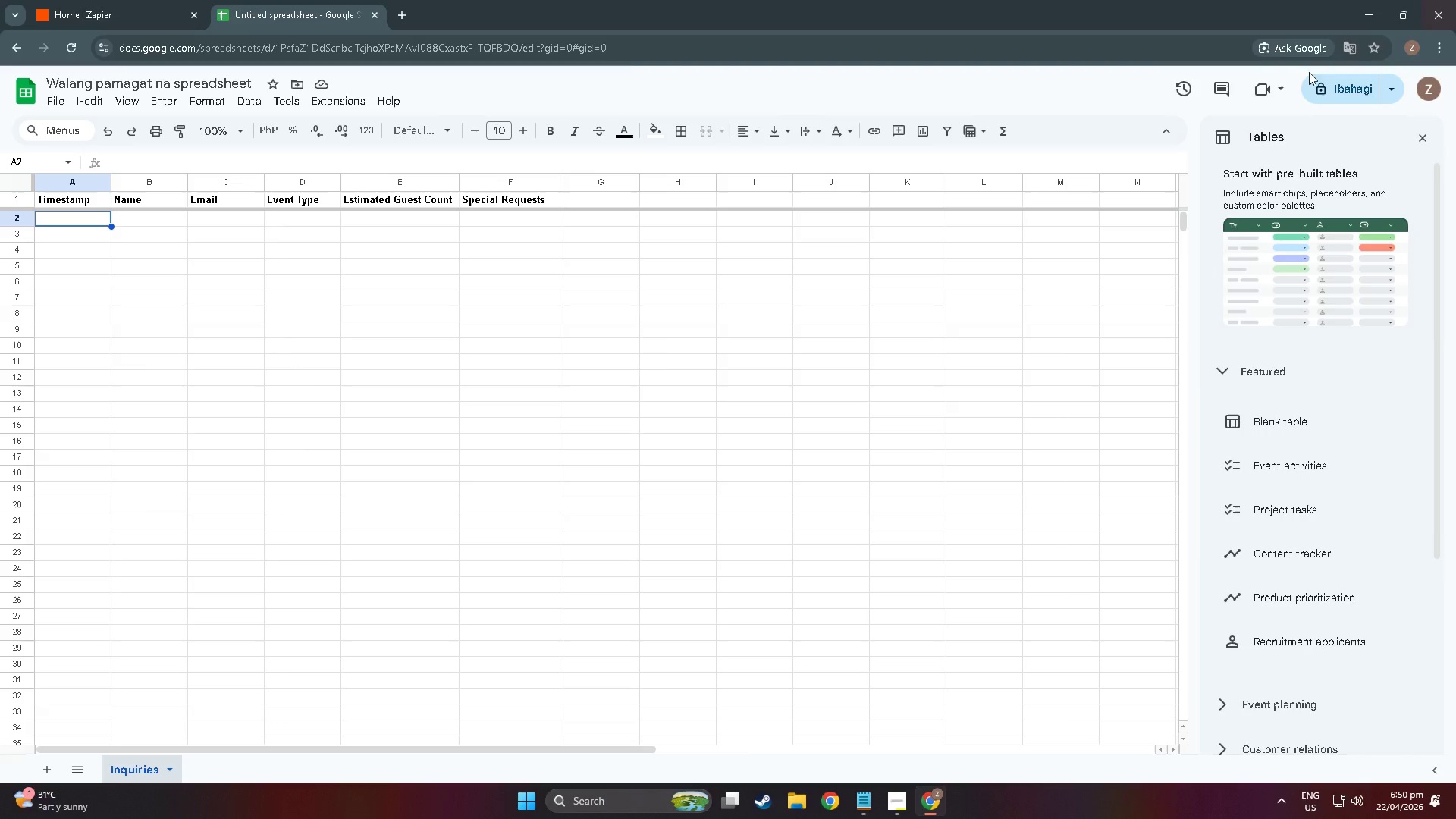 
key(Alt+Tab)
 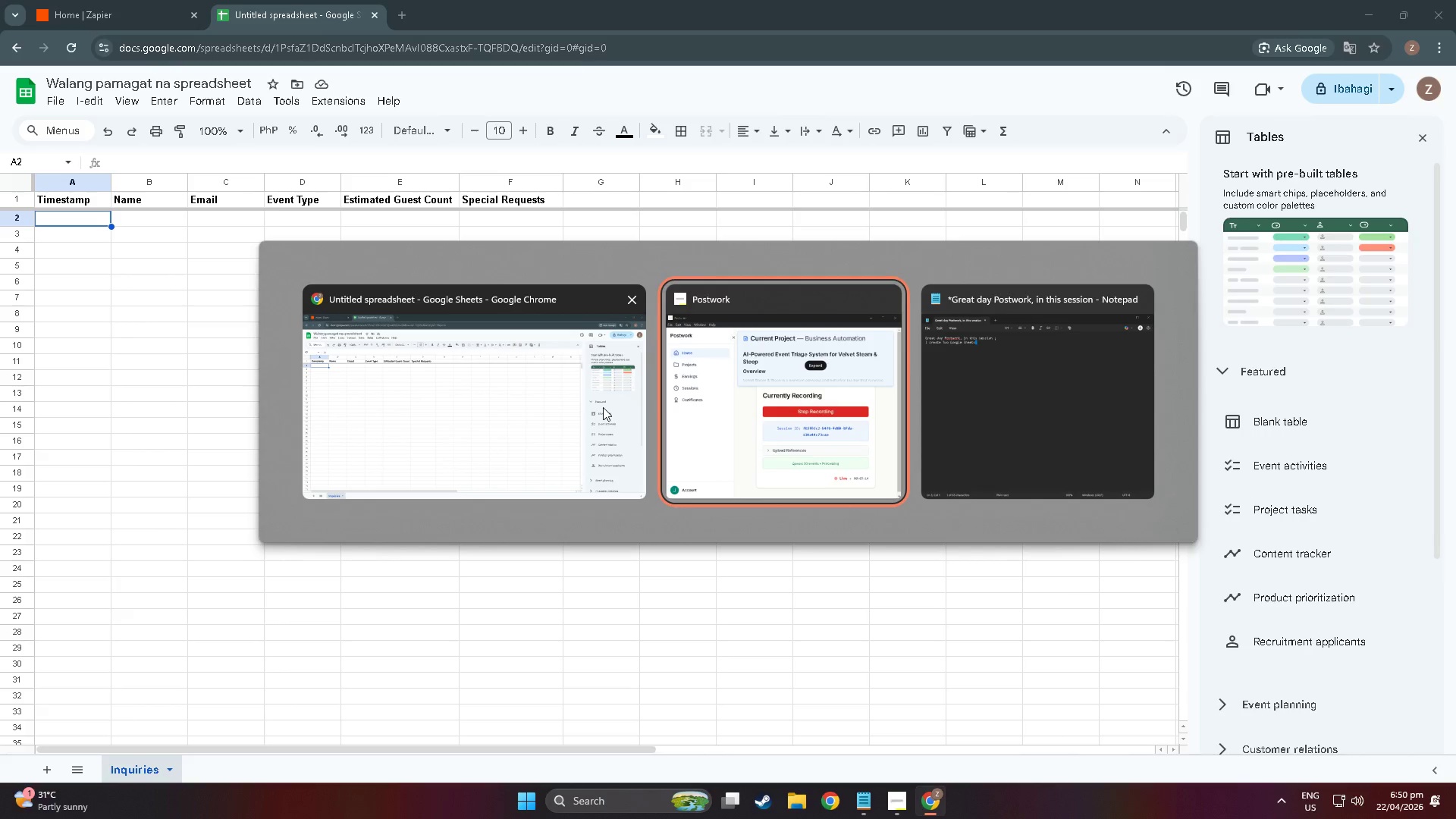 
key(Alt+Tab)
 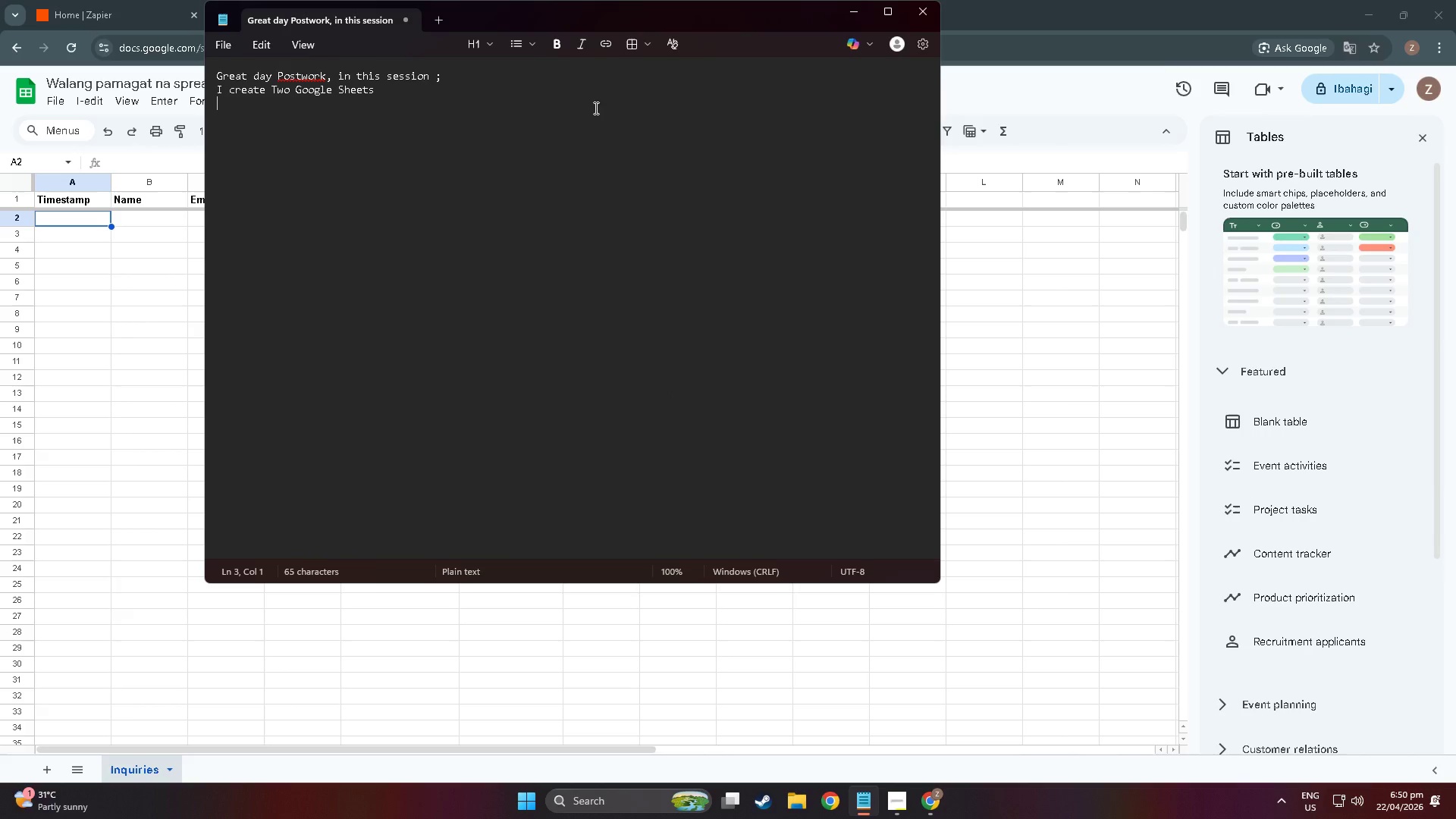 
left_click([571, 93])
 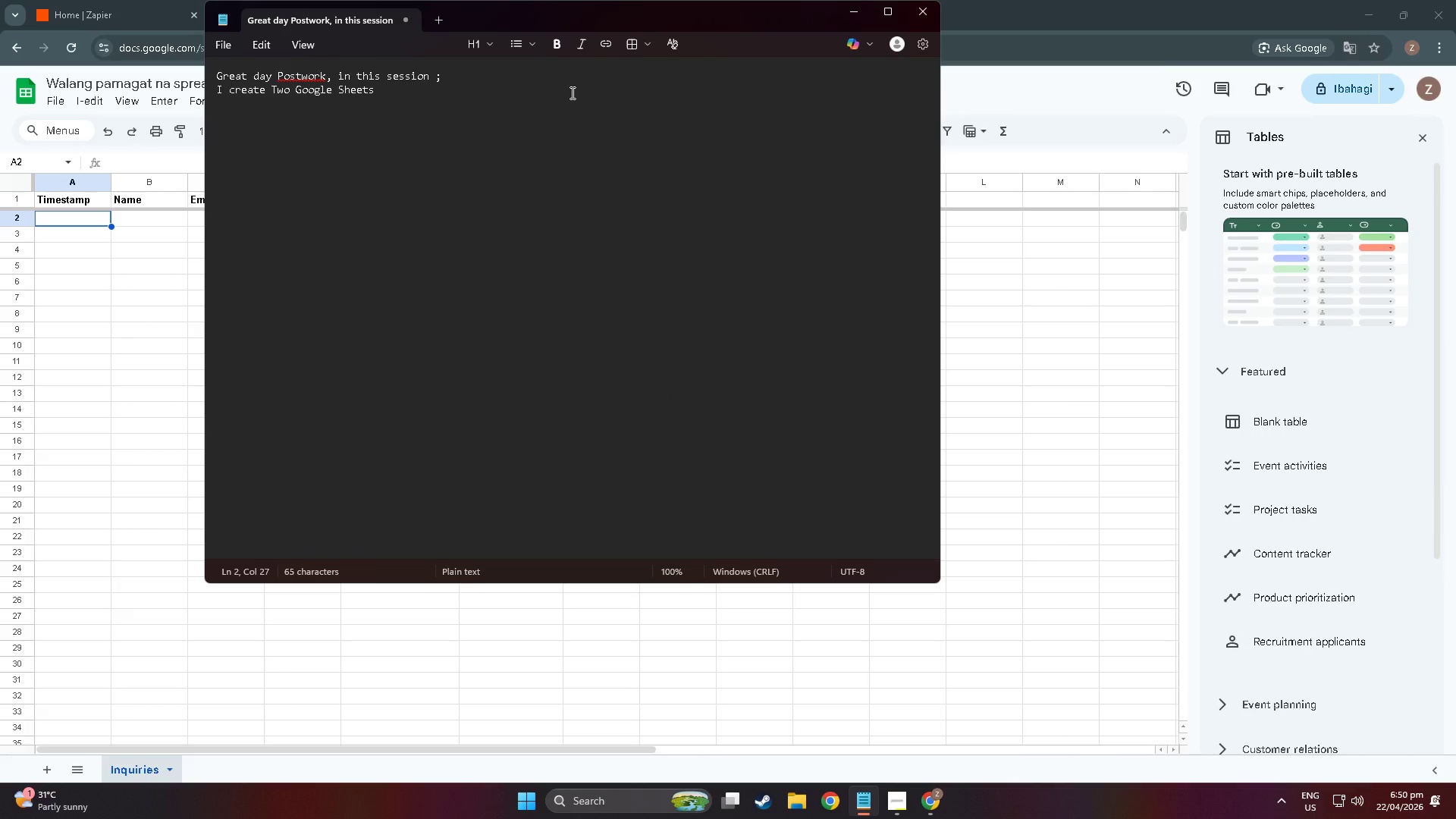 
type( with 3)
key(Backspace)
type(3 t)
key(Backspace)
key(Backspace)
key(Backspace)
type( test)
 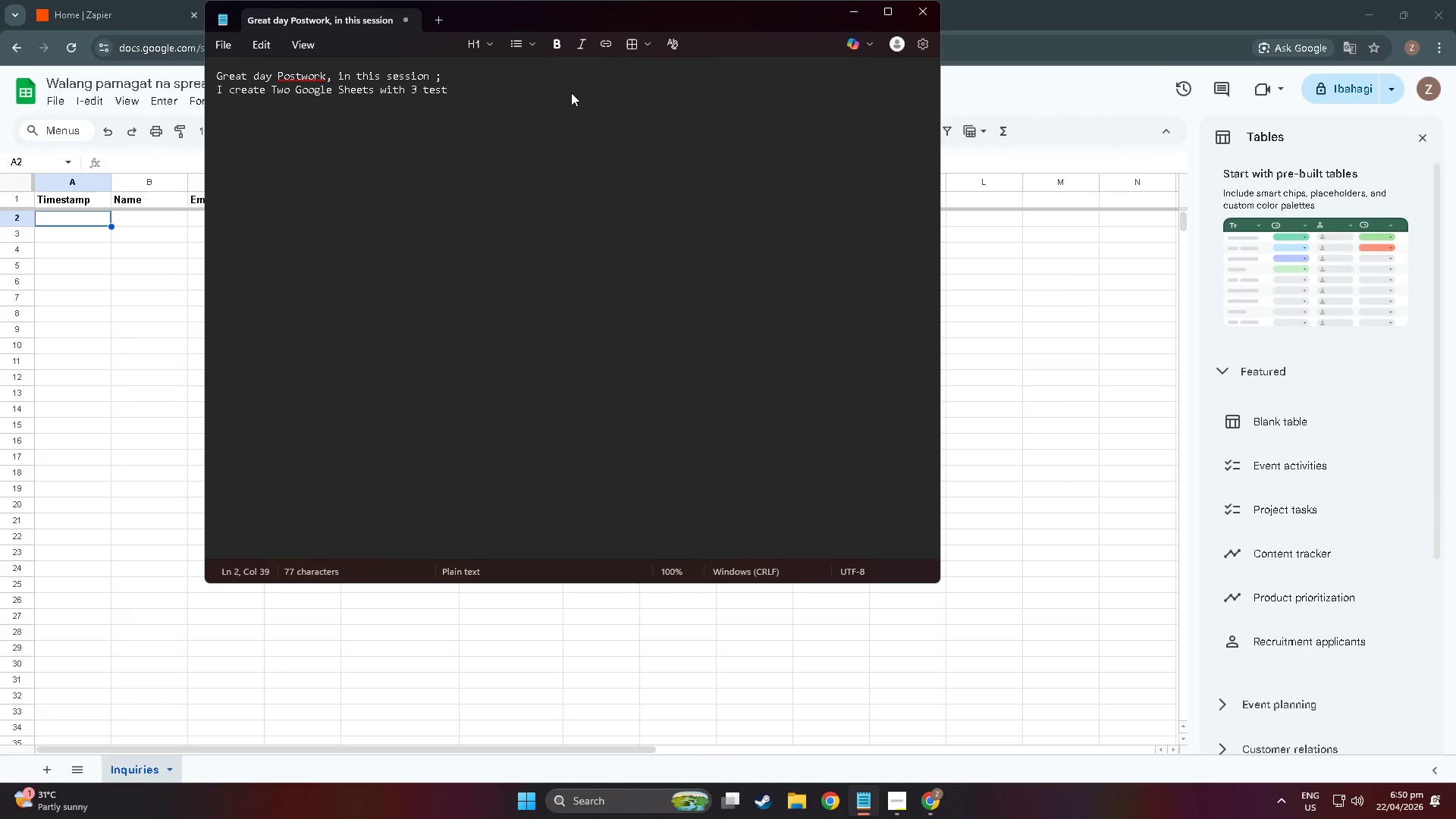 
hold_key(key=3, duration=28.73)
 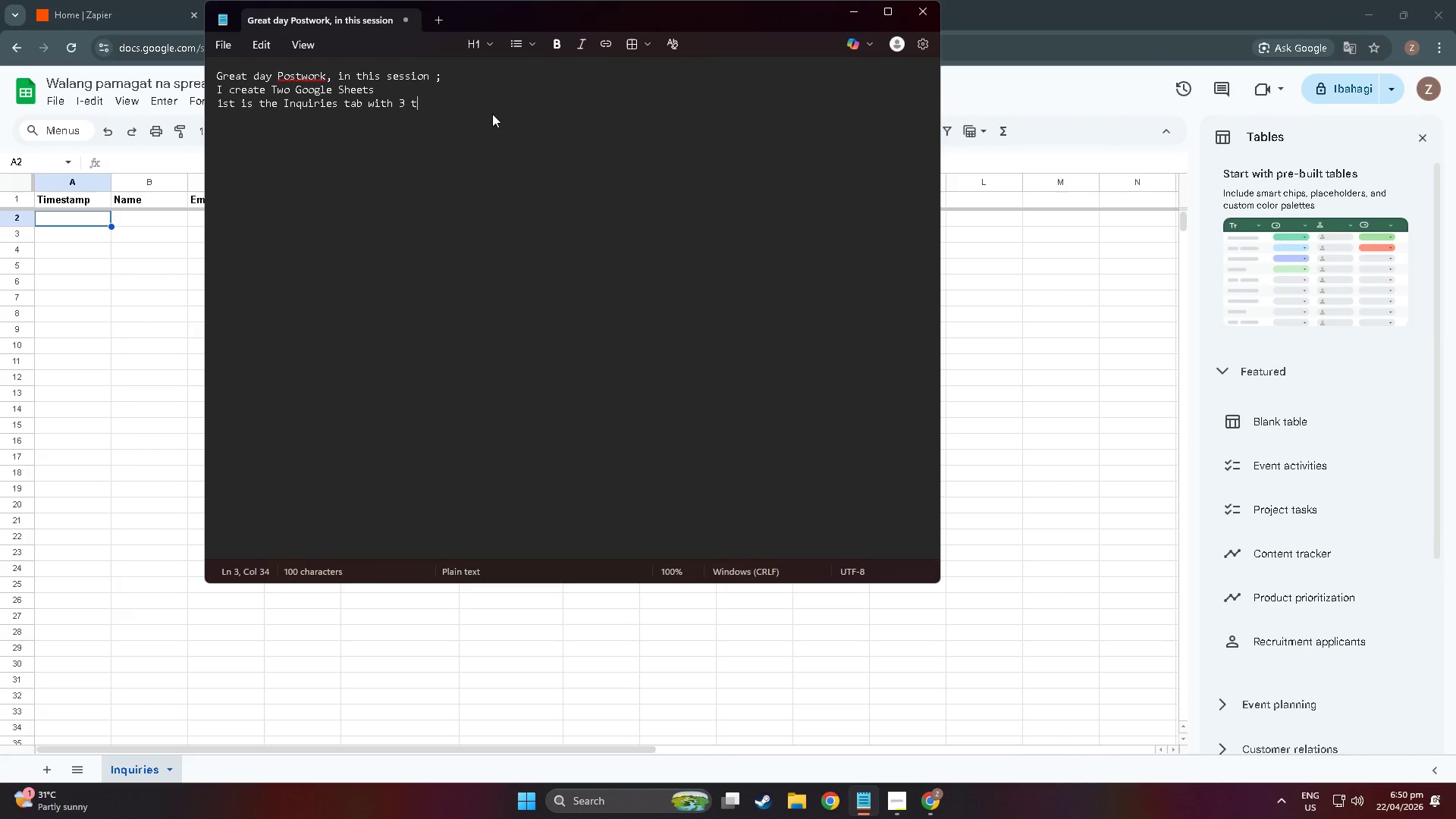 
type( rows)
 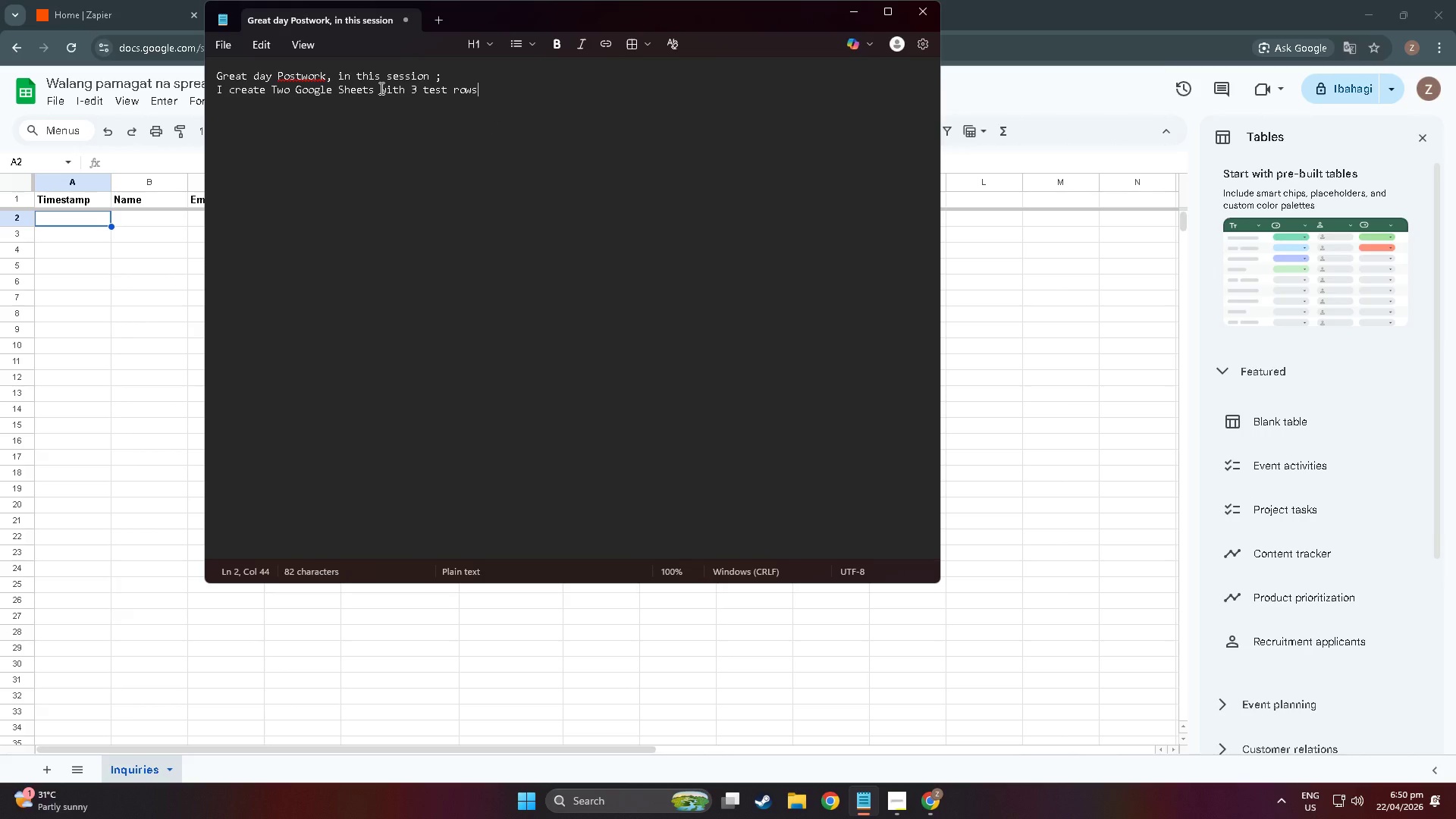 
left_click_drag(start_coordinate=[288, 88], to_coordinate=[272, 99])
 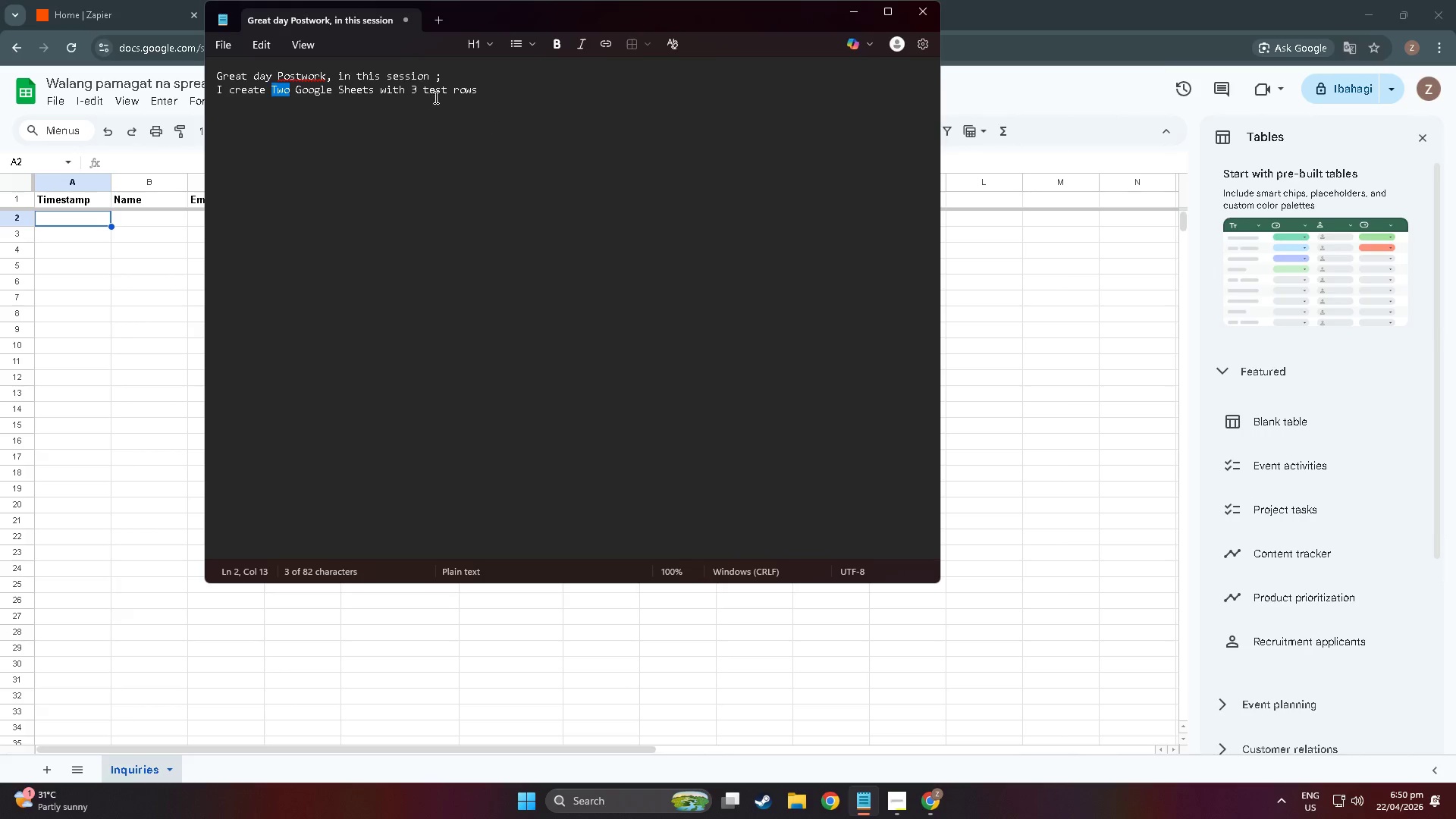 
left_click([435, 97])
 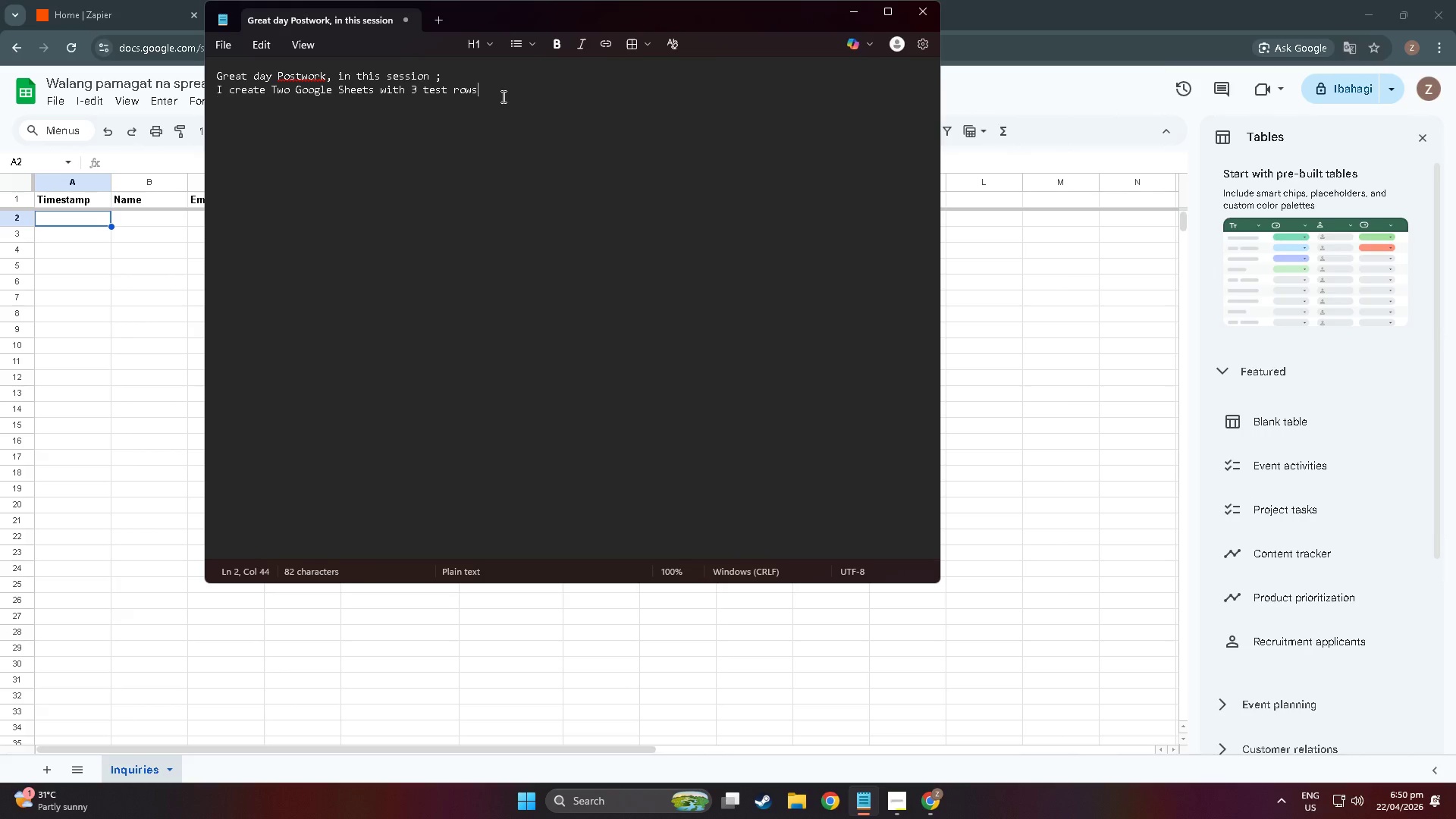 
left_click_drag(start_coordinate=[502, 96], to_coordinate=[379, 90])
 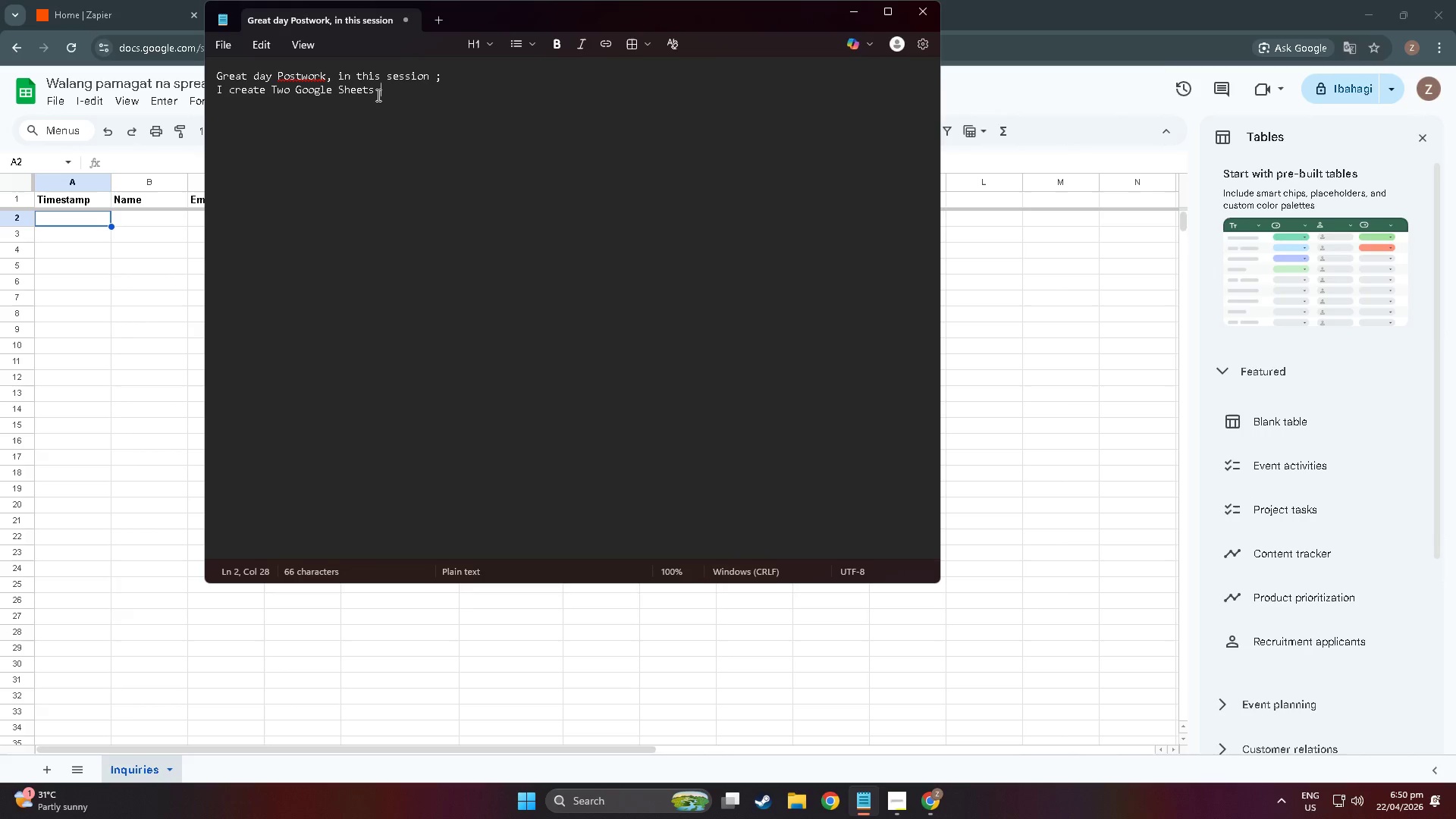 
key(Control+X)
 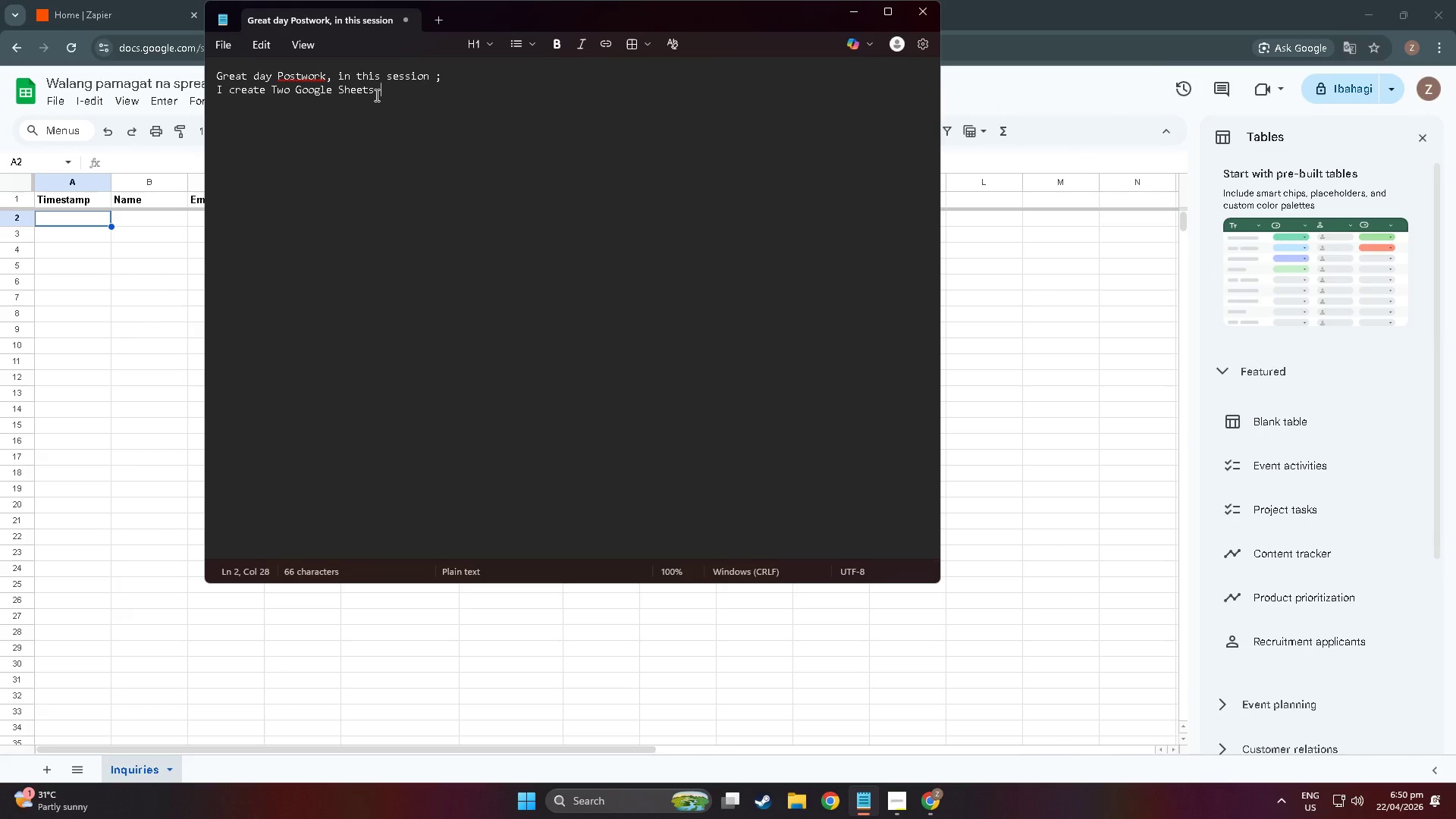 
left_click([375, 95])
 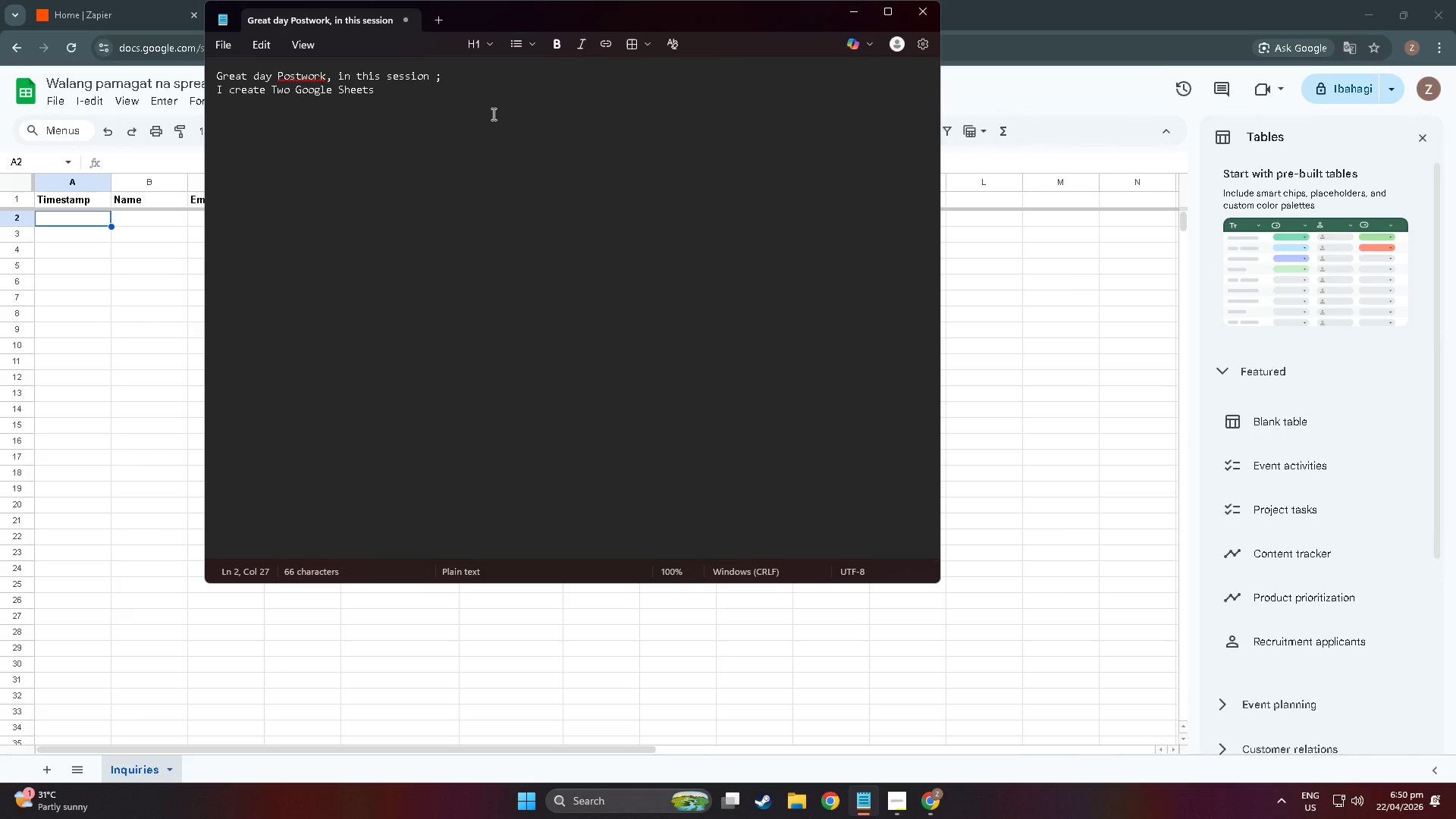 
key(Enter)
 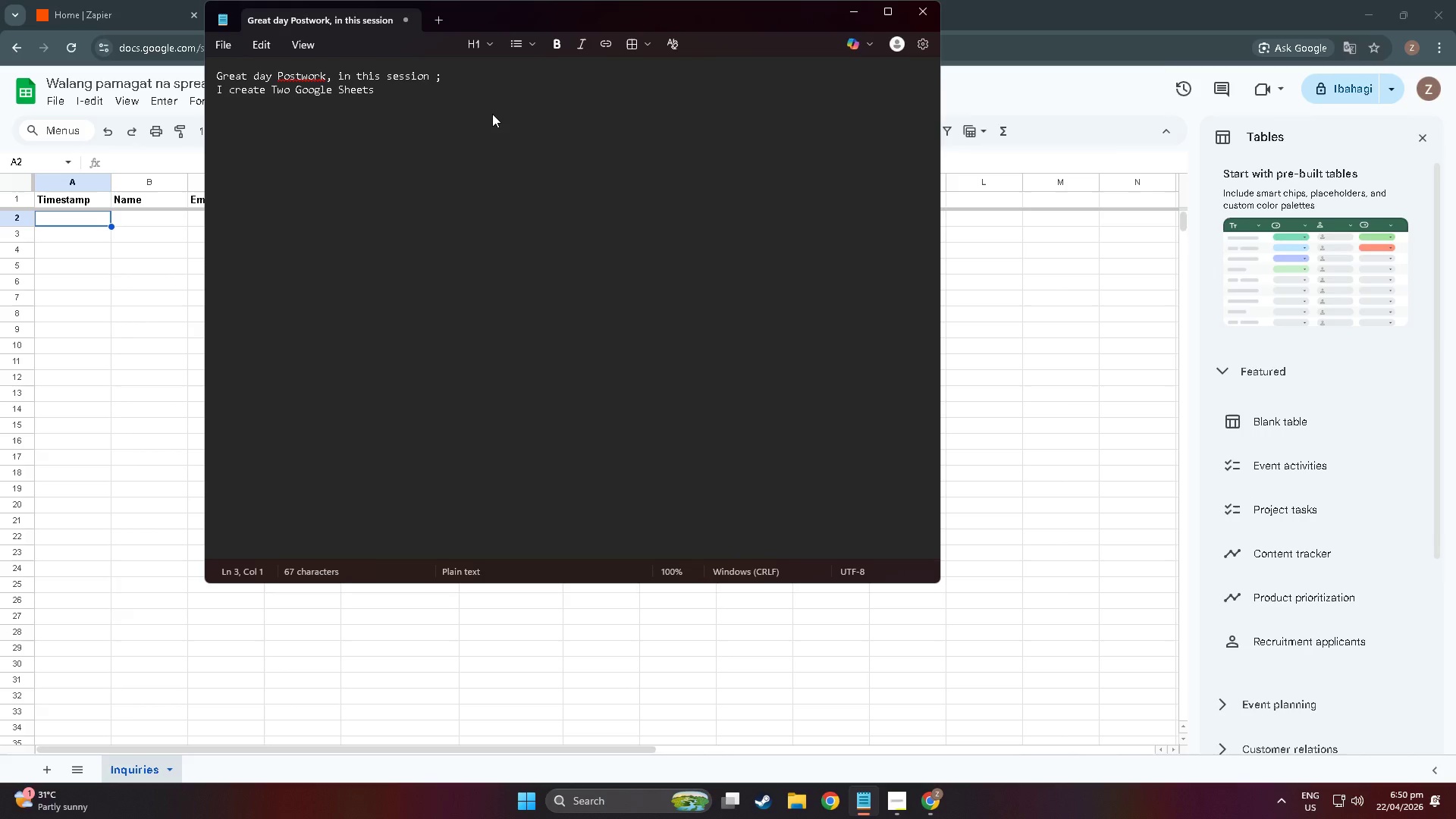 
type(1 )
key(Backspace)
key(Backspace)
type(1st is the Inquiries tab with  test row.)
 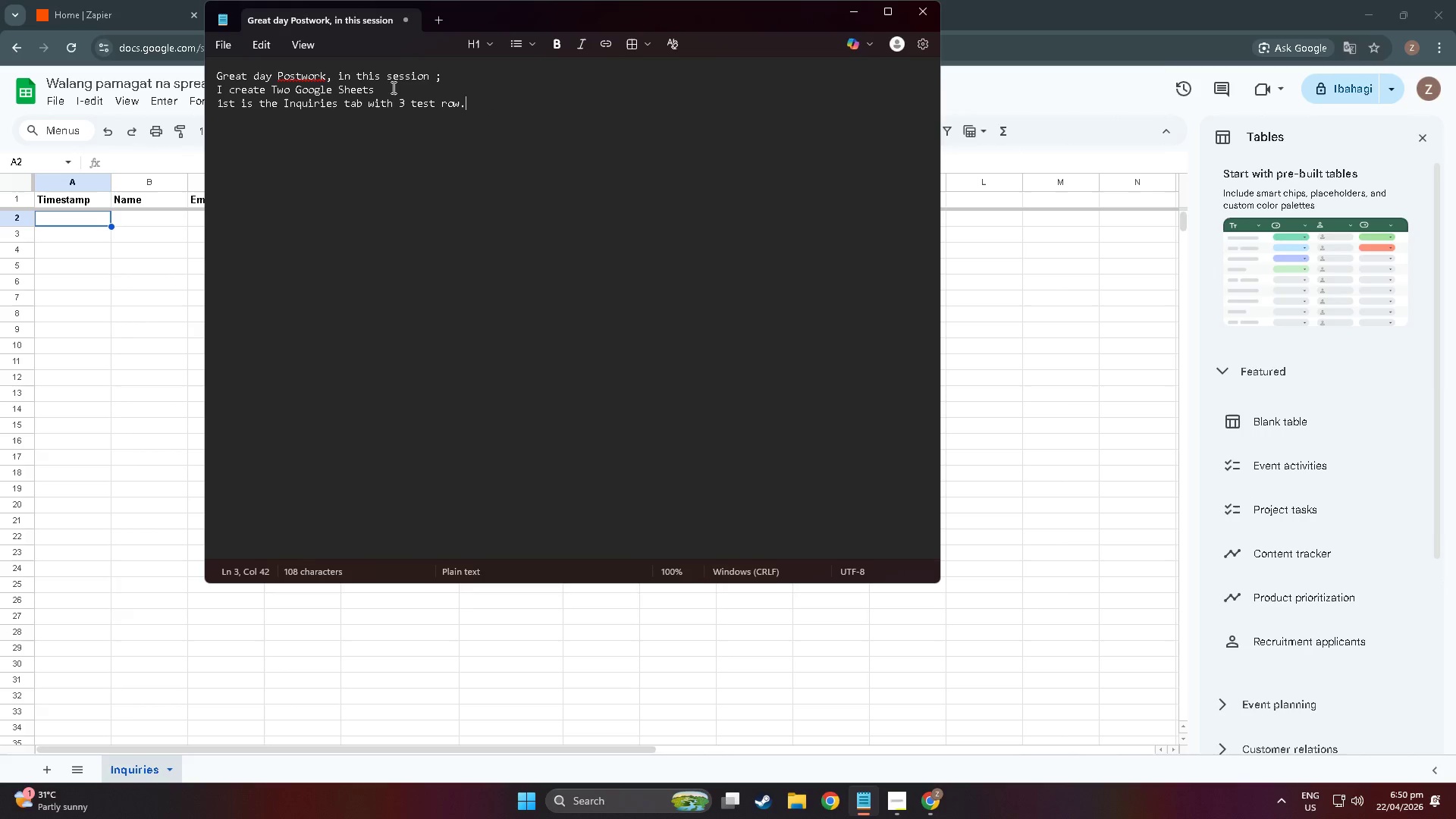 
wait(11.86)
 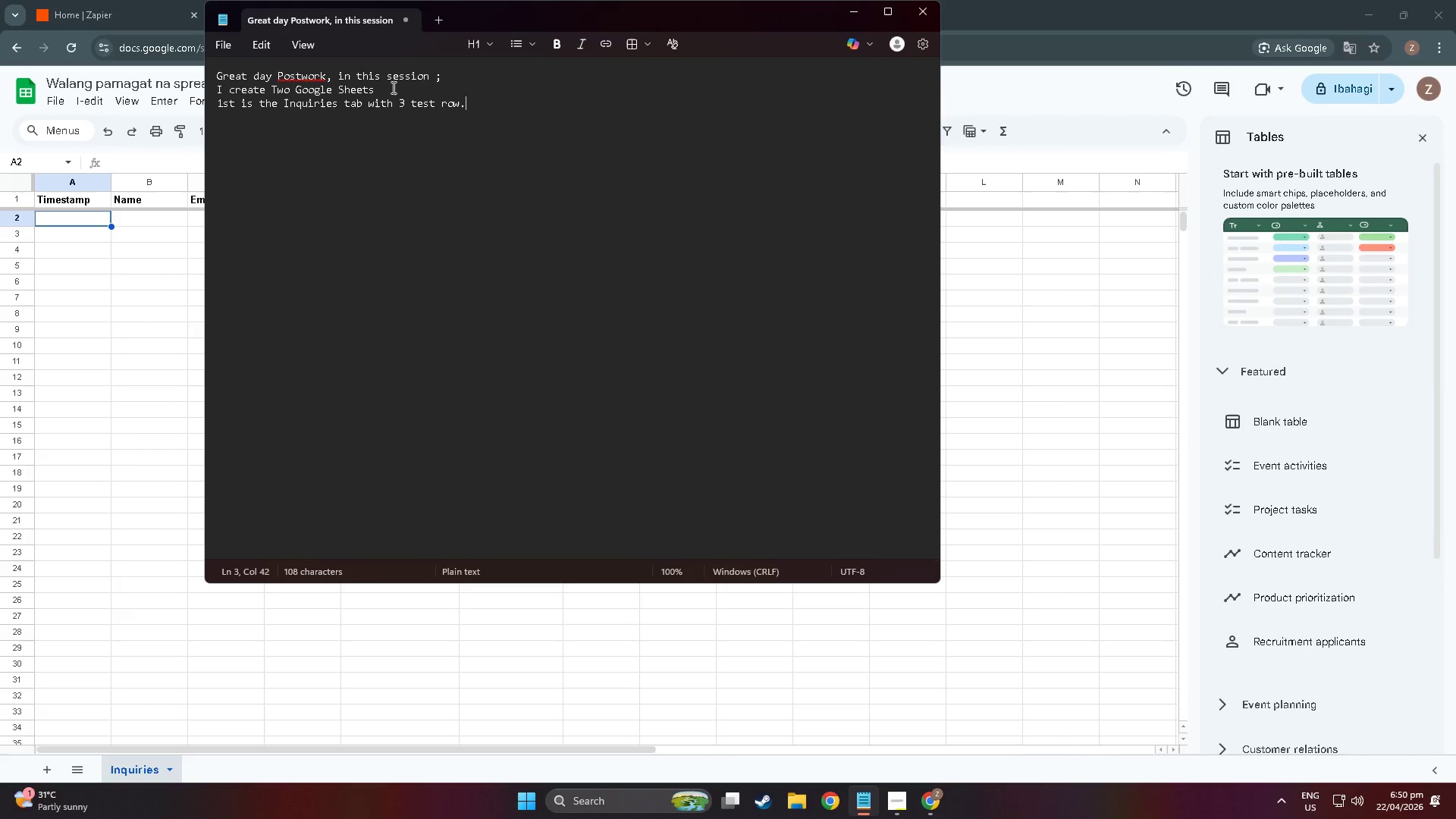 
left_click([1041, 145])
 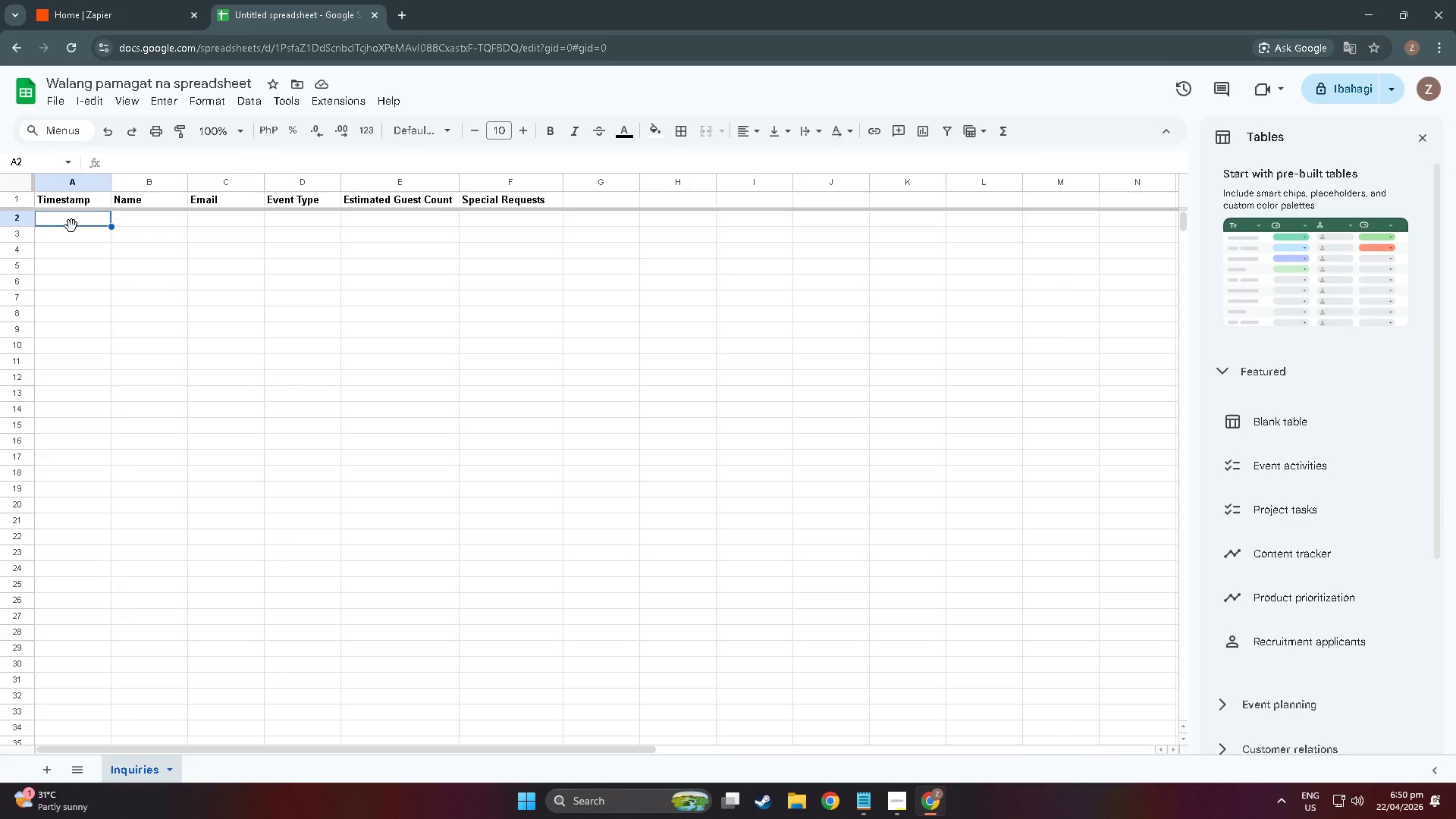 
double_click([71, 226])
 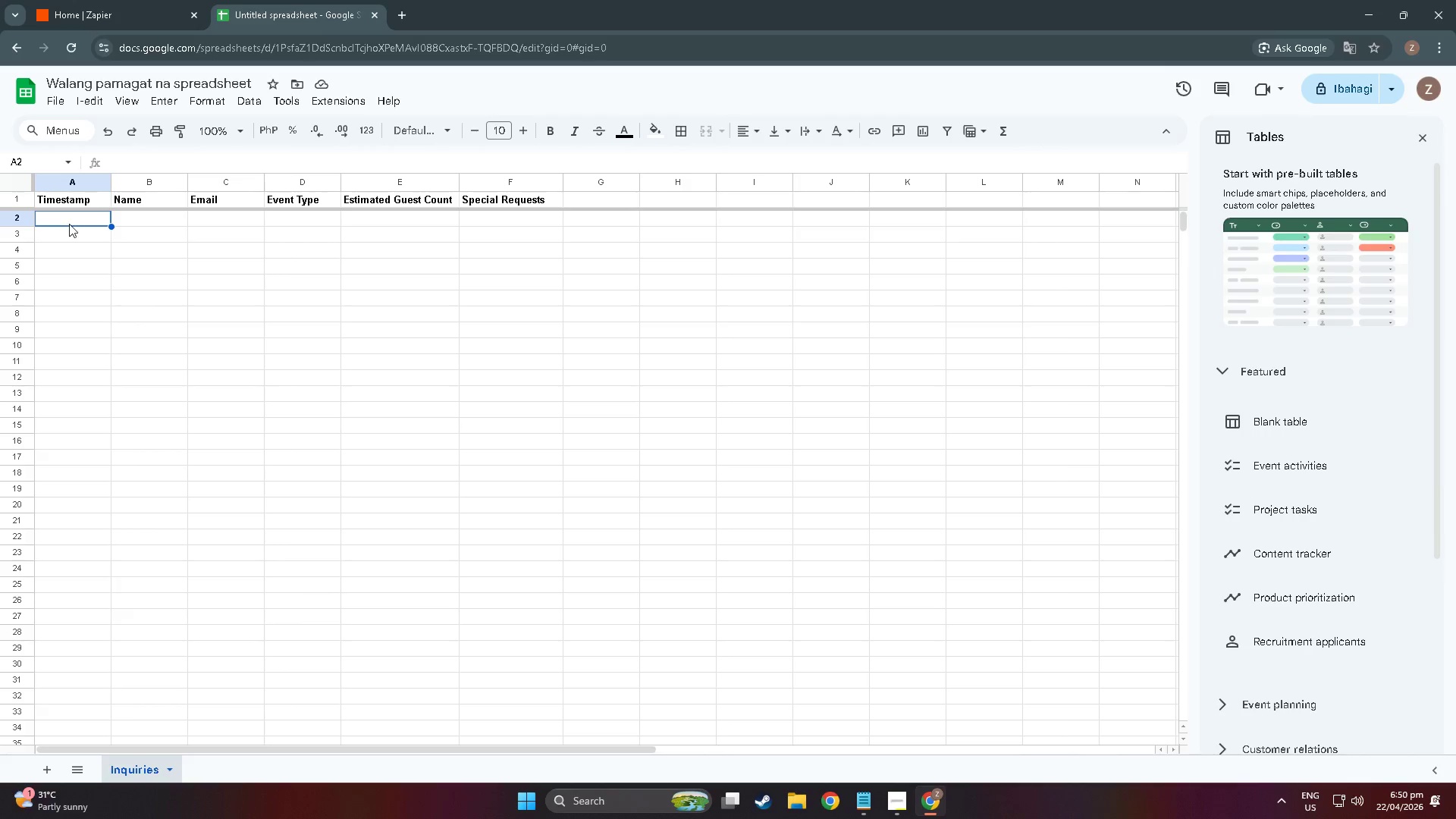 
triple_click([66, 221])
 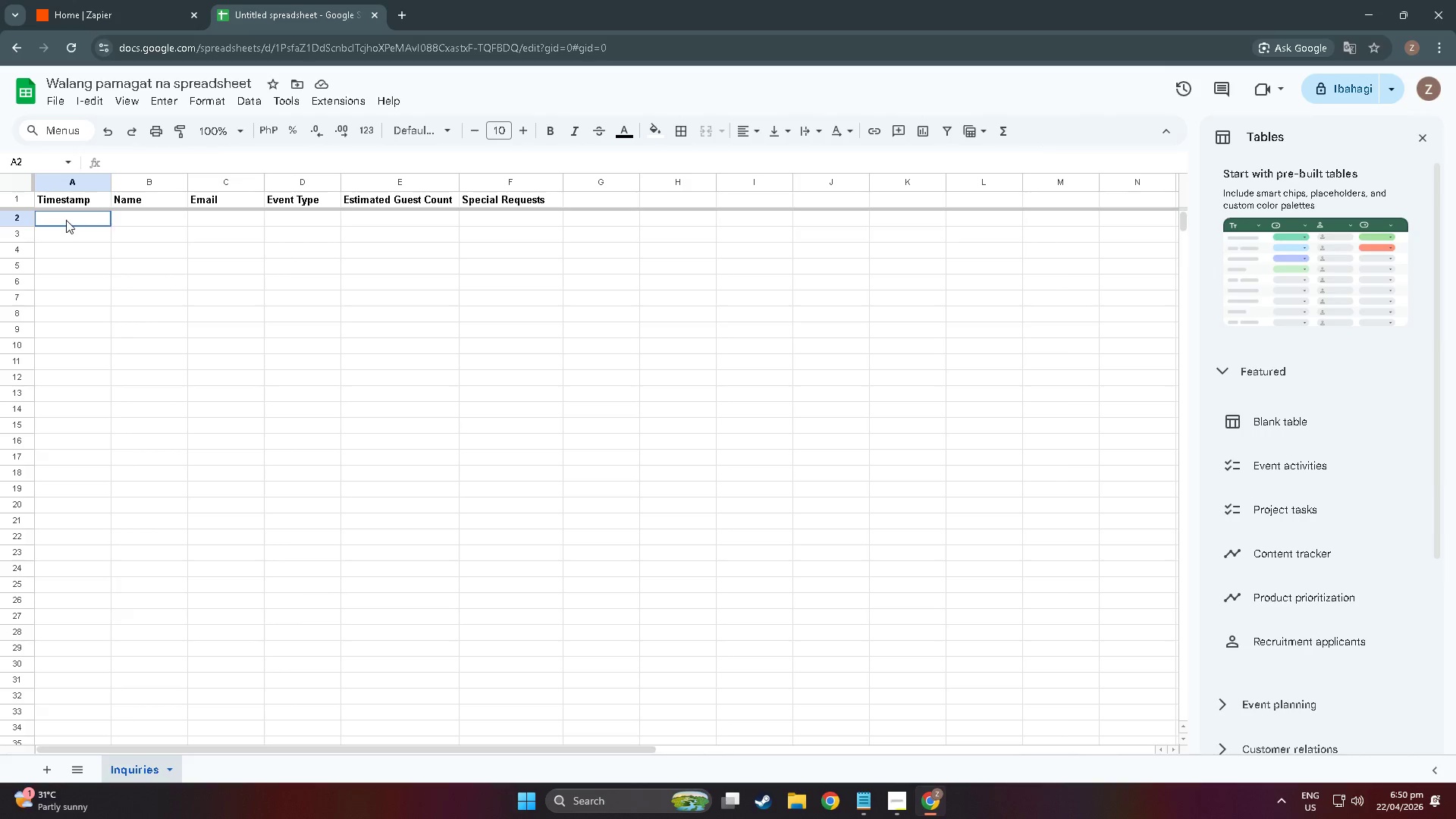 
triple_click([66, 220])
 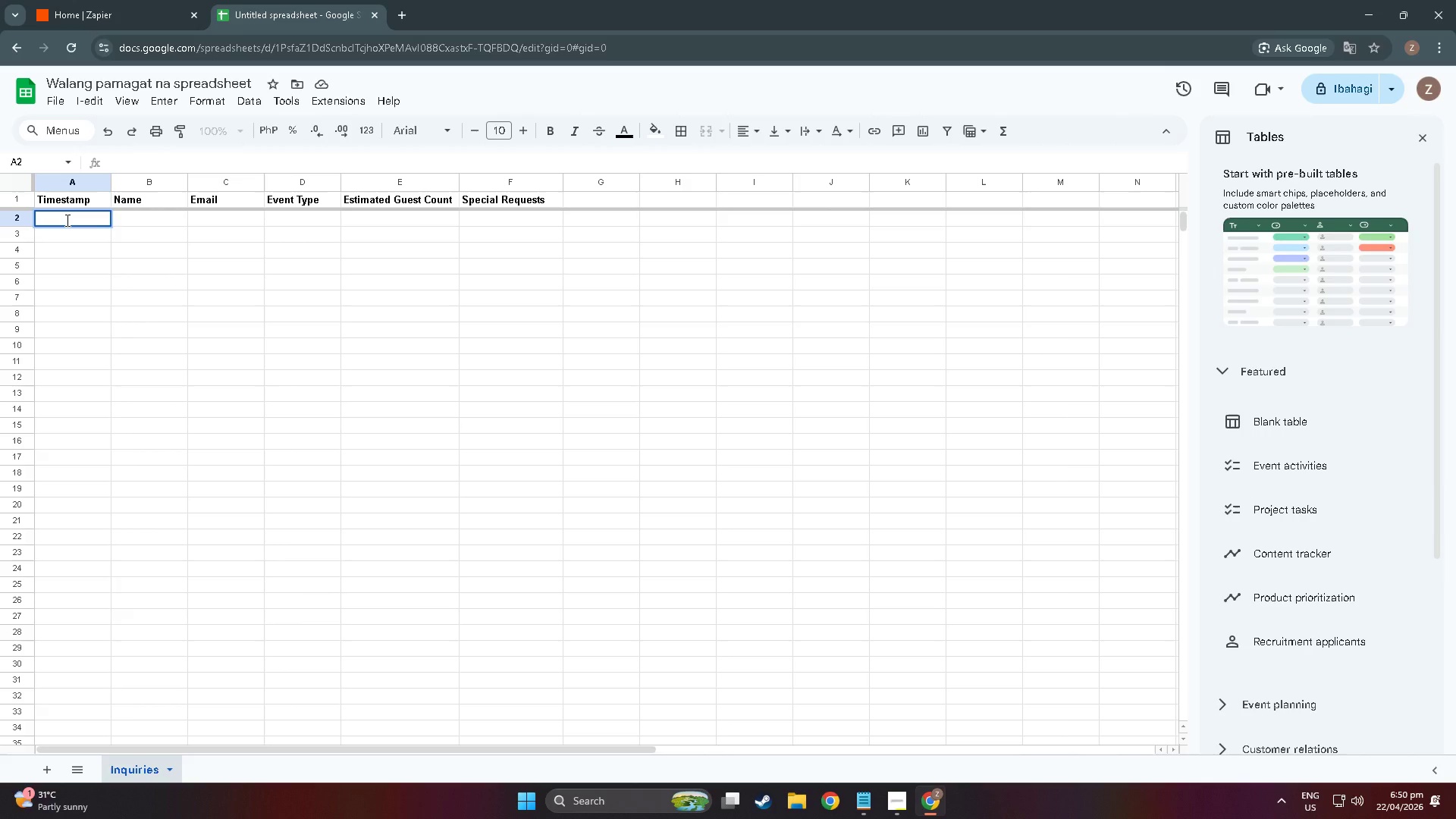 
wait(7.25)
 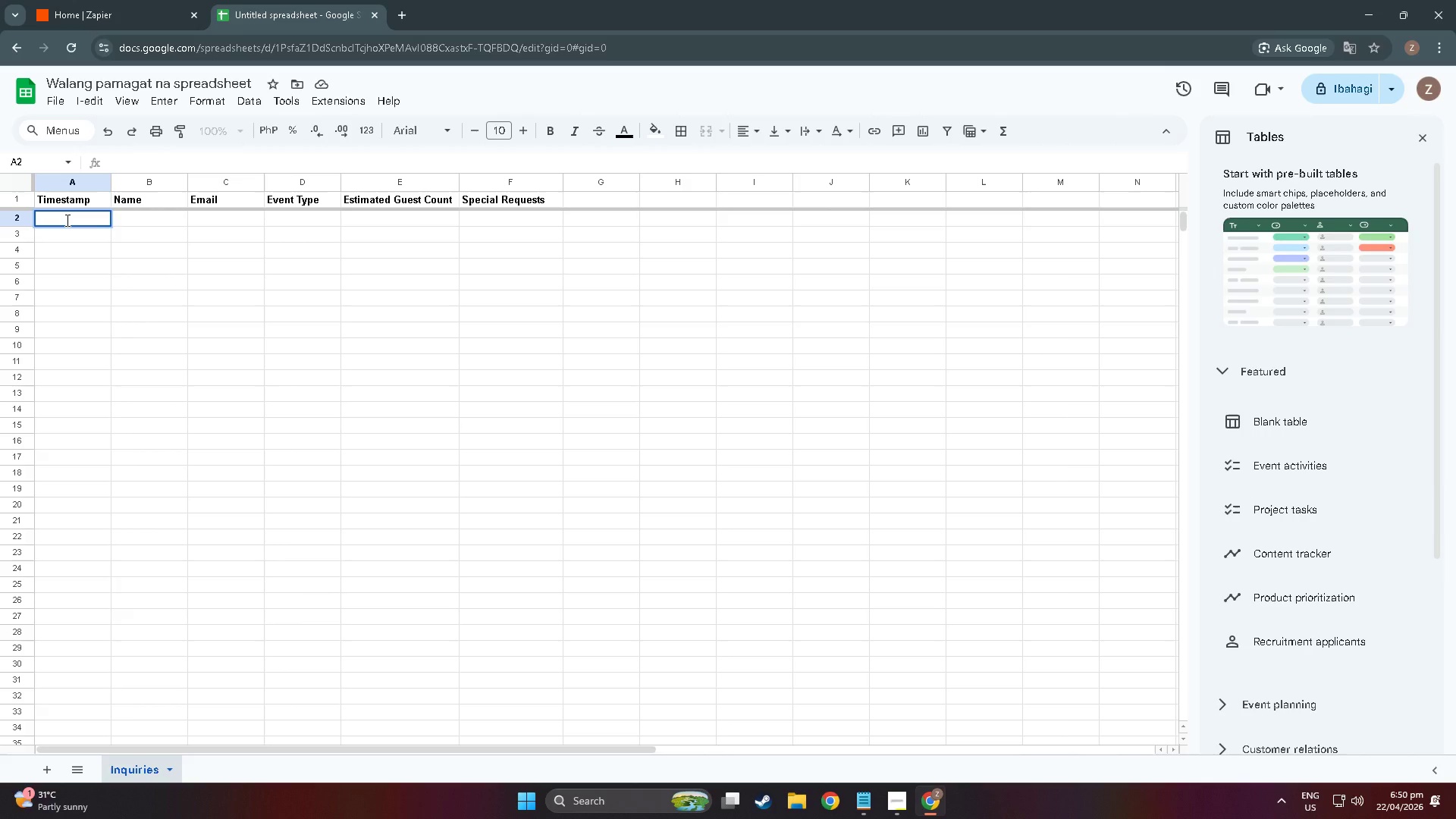 
double_click([130, 221])
 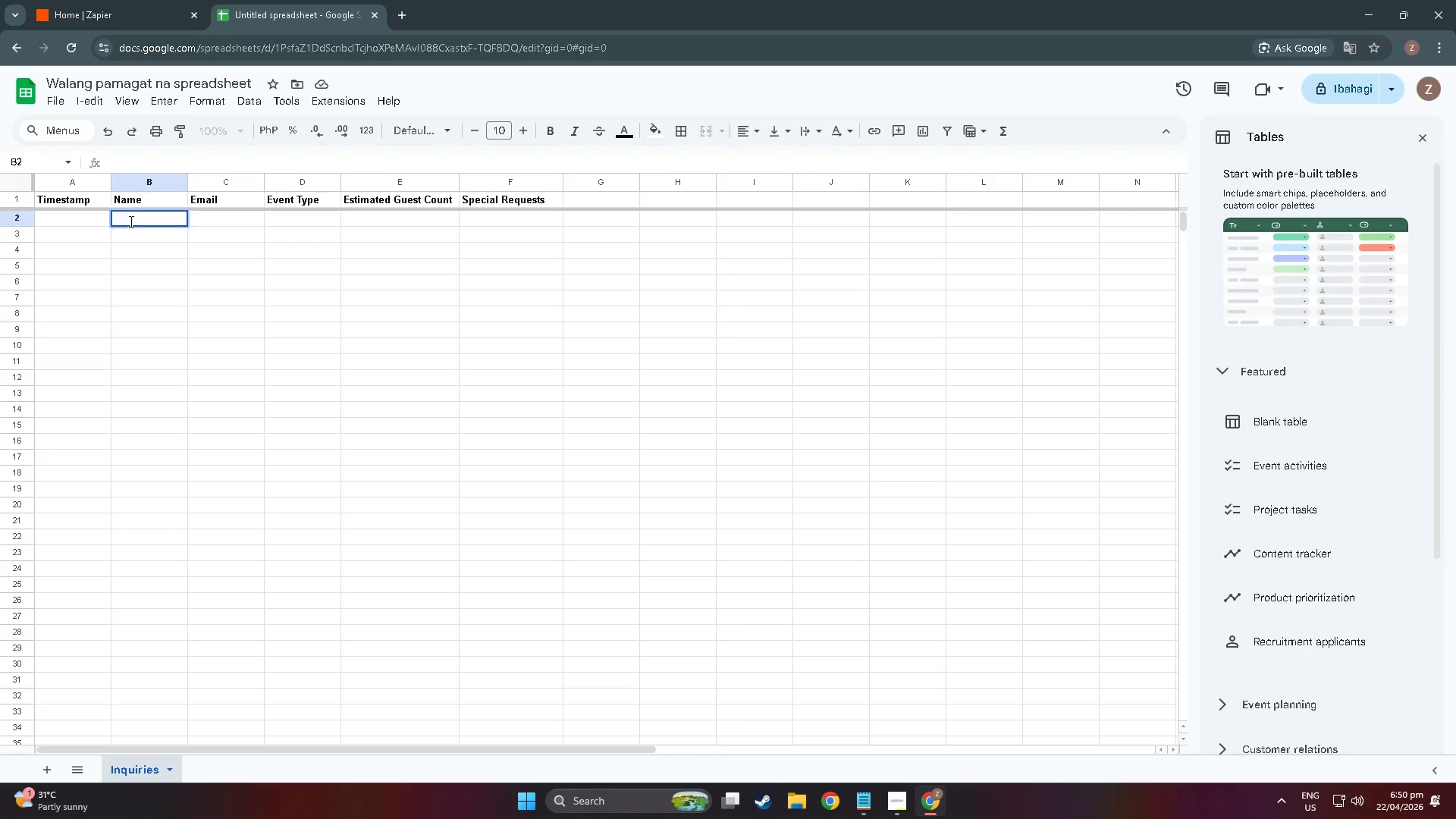 
triple_click([130, 221])
 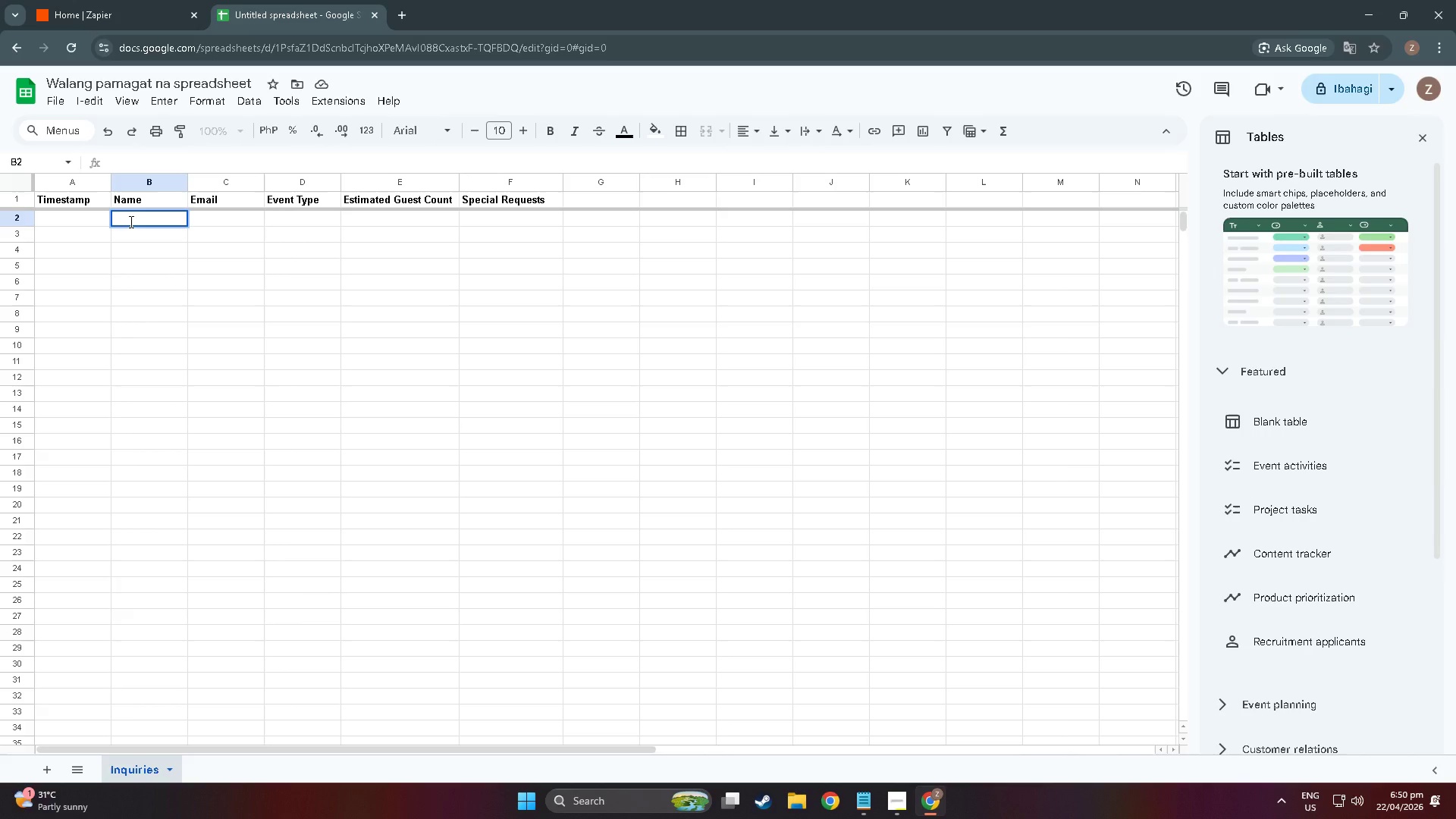 
type(Mari)
key(Backspace)
key(Backspace)
key(Backspace)
key(Backspace)
type(maria santos)
key(Tab)
 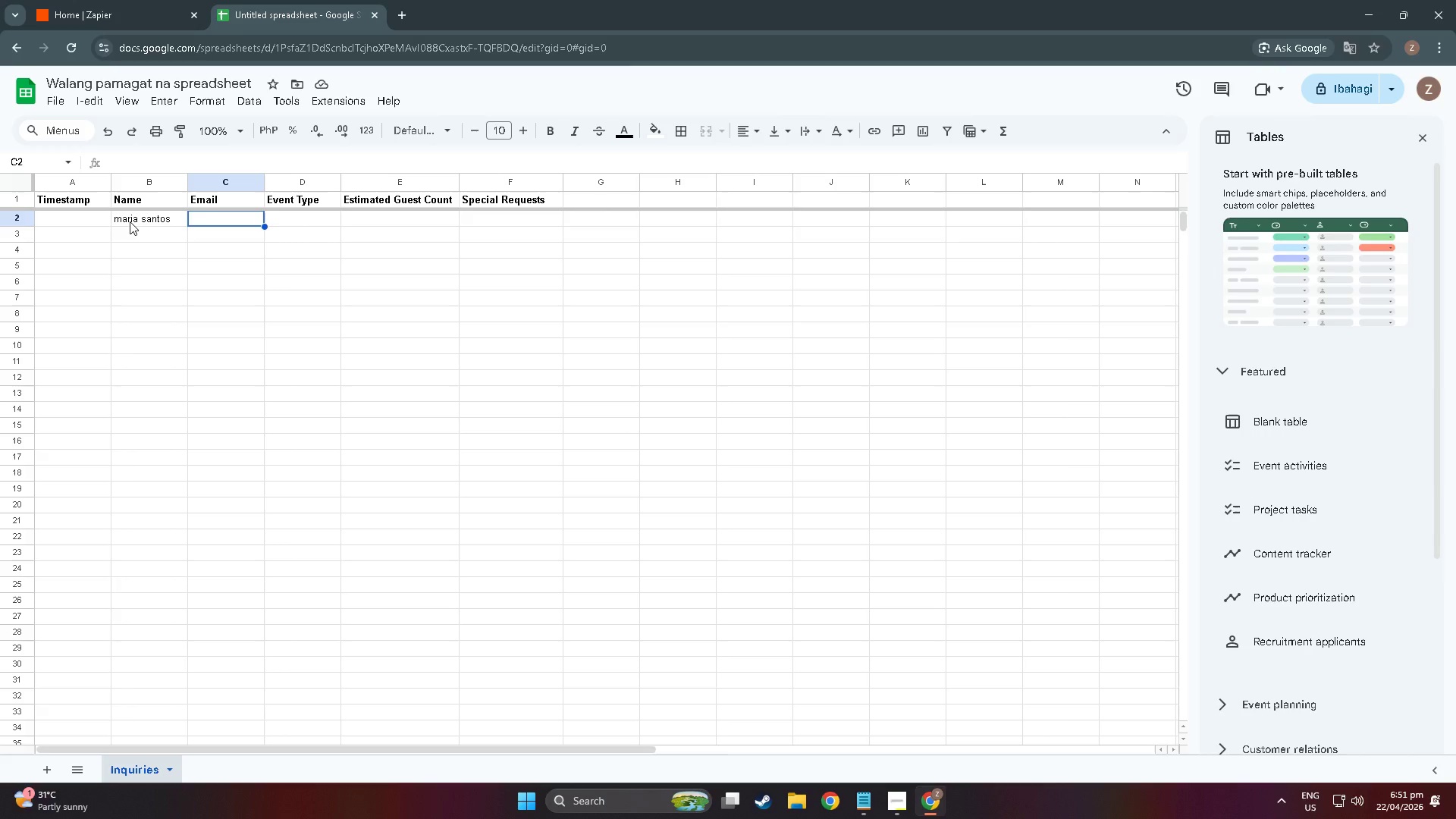 
wait(28.77)
 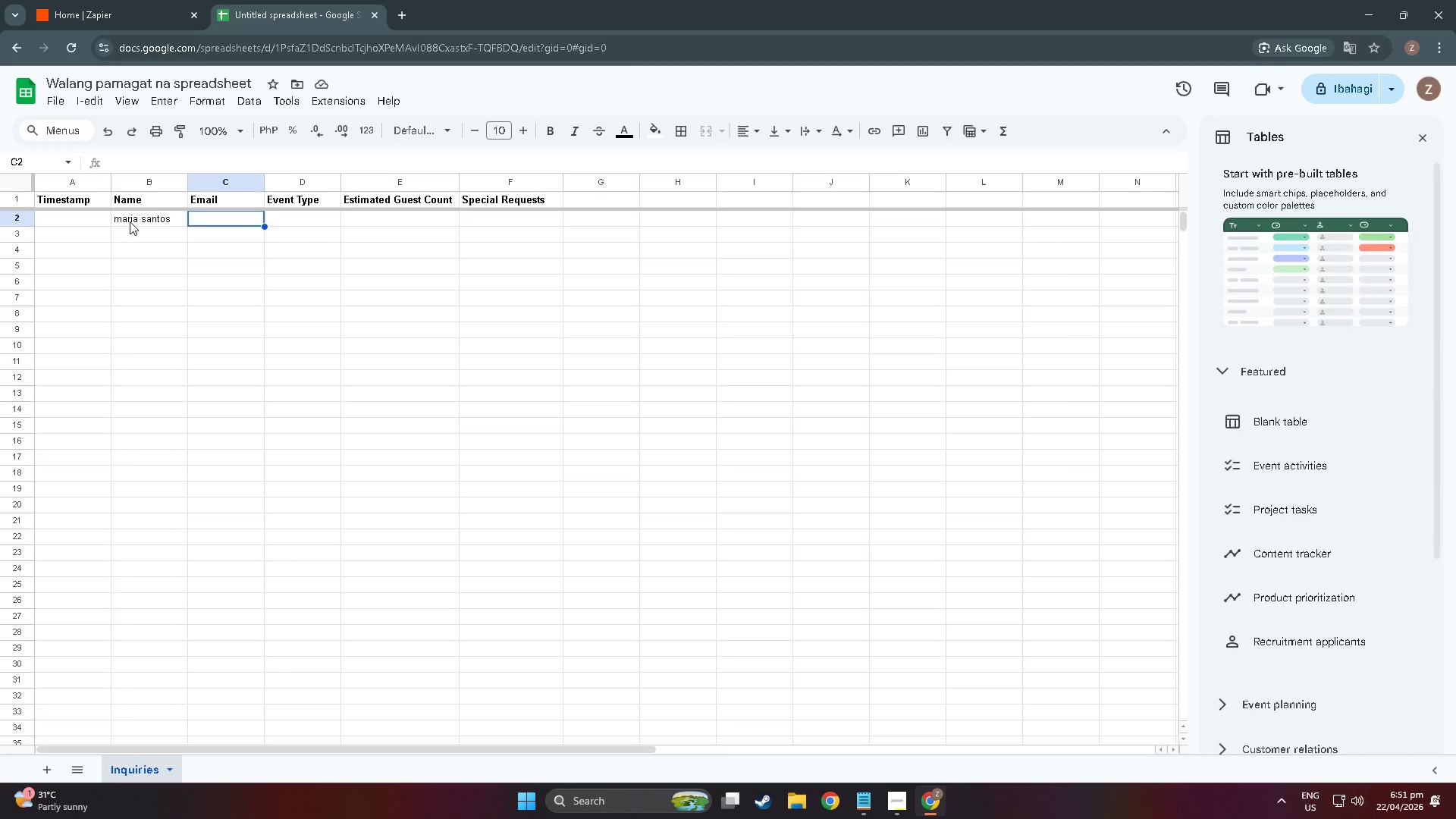 
double_click([215, 212])
 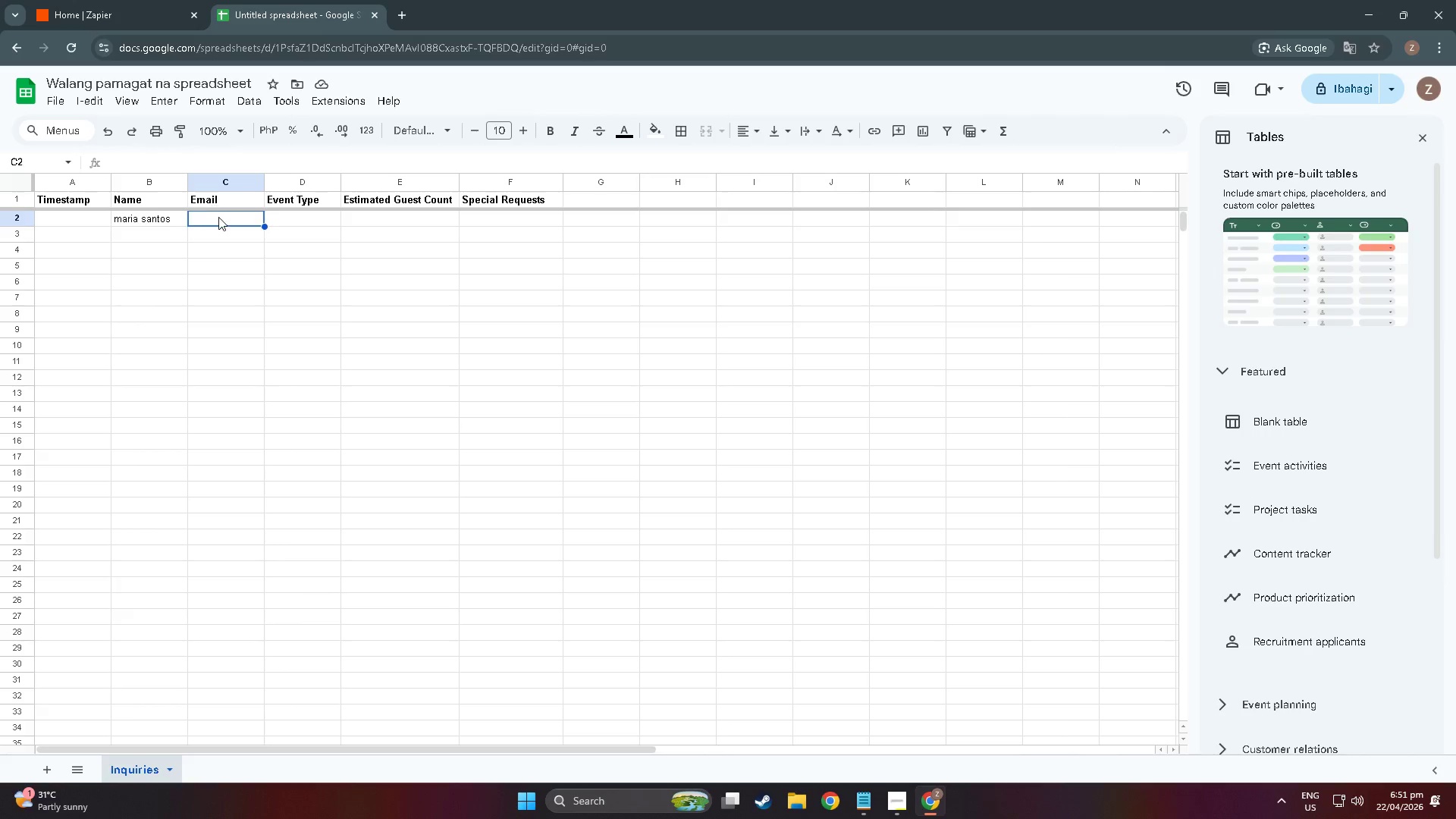 
triple_click([218, 217])
 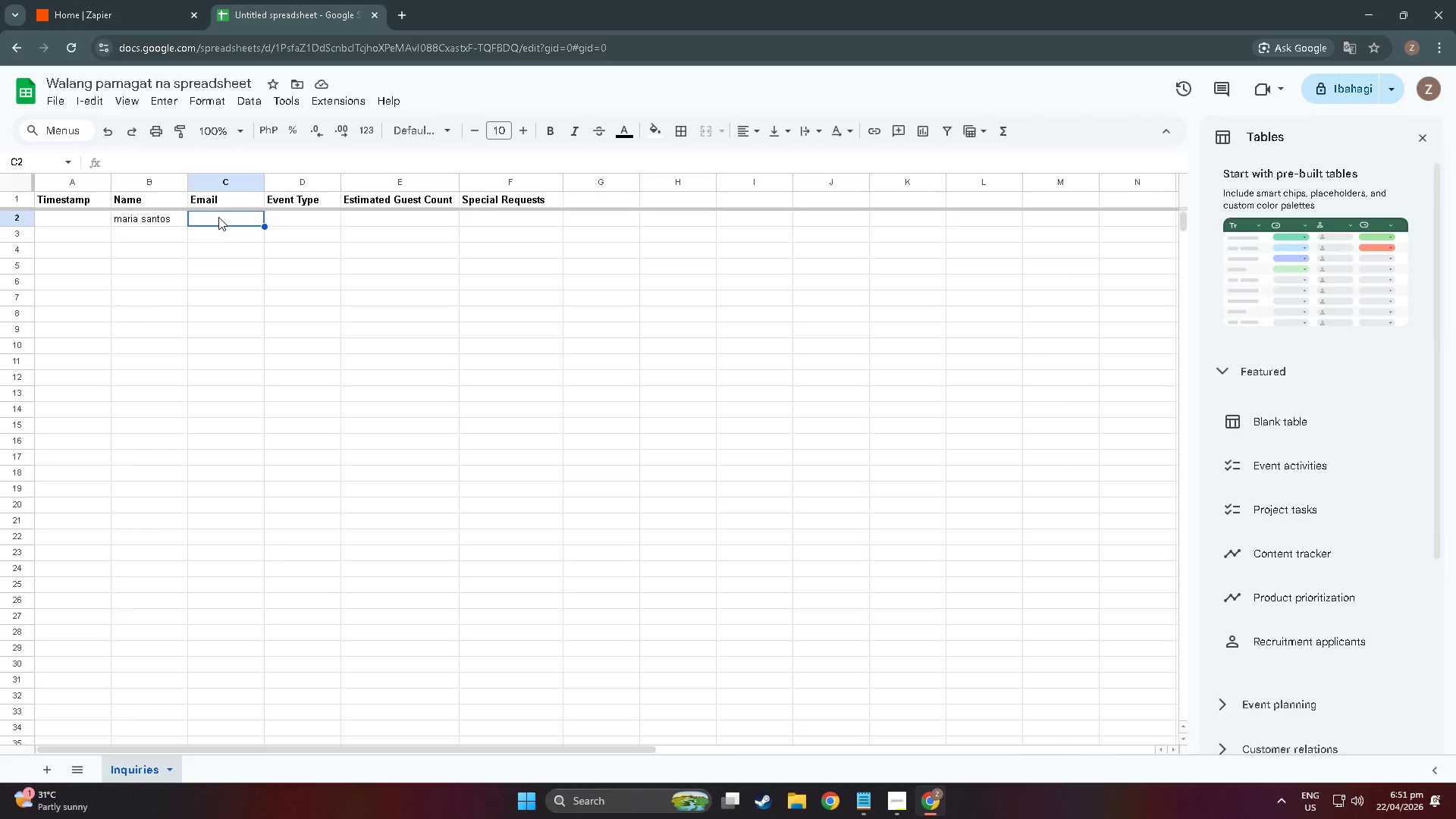 
triple_click([218, 217])
 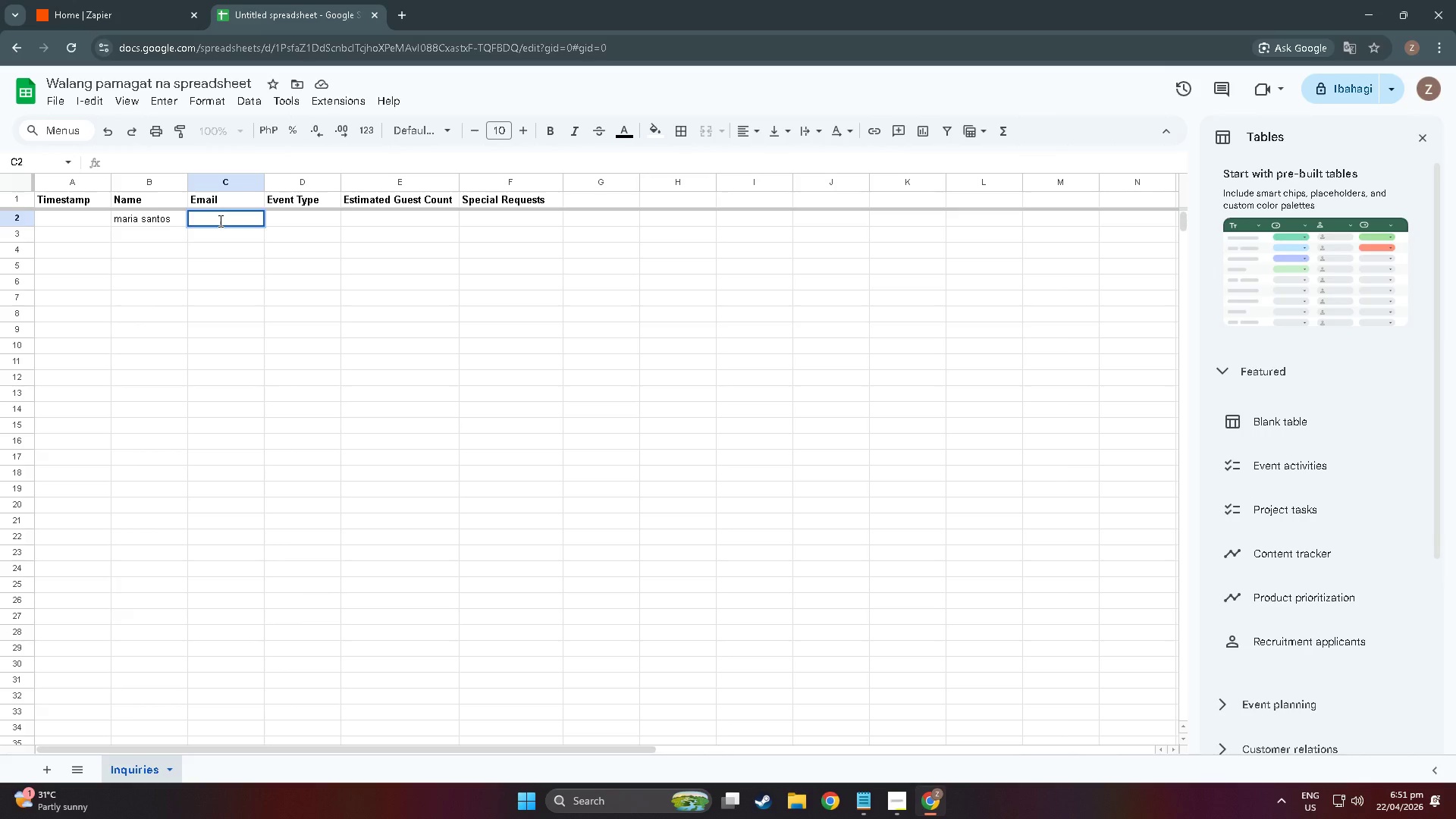 
type(mara)
key(Backspace)
type(ia@em)
key(Backspace)
type(xample.cpm)
key(Backspace)
key(Backspace)
type(om)
 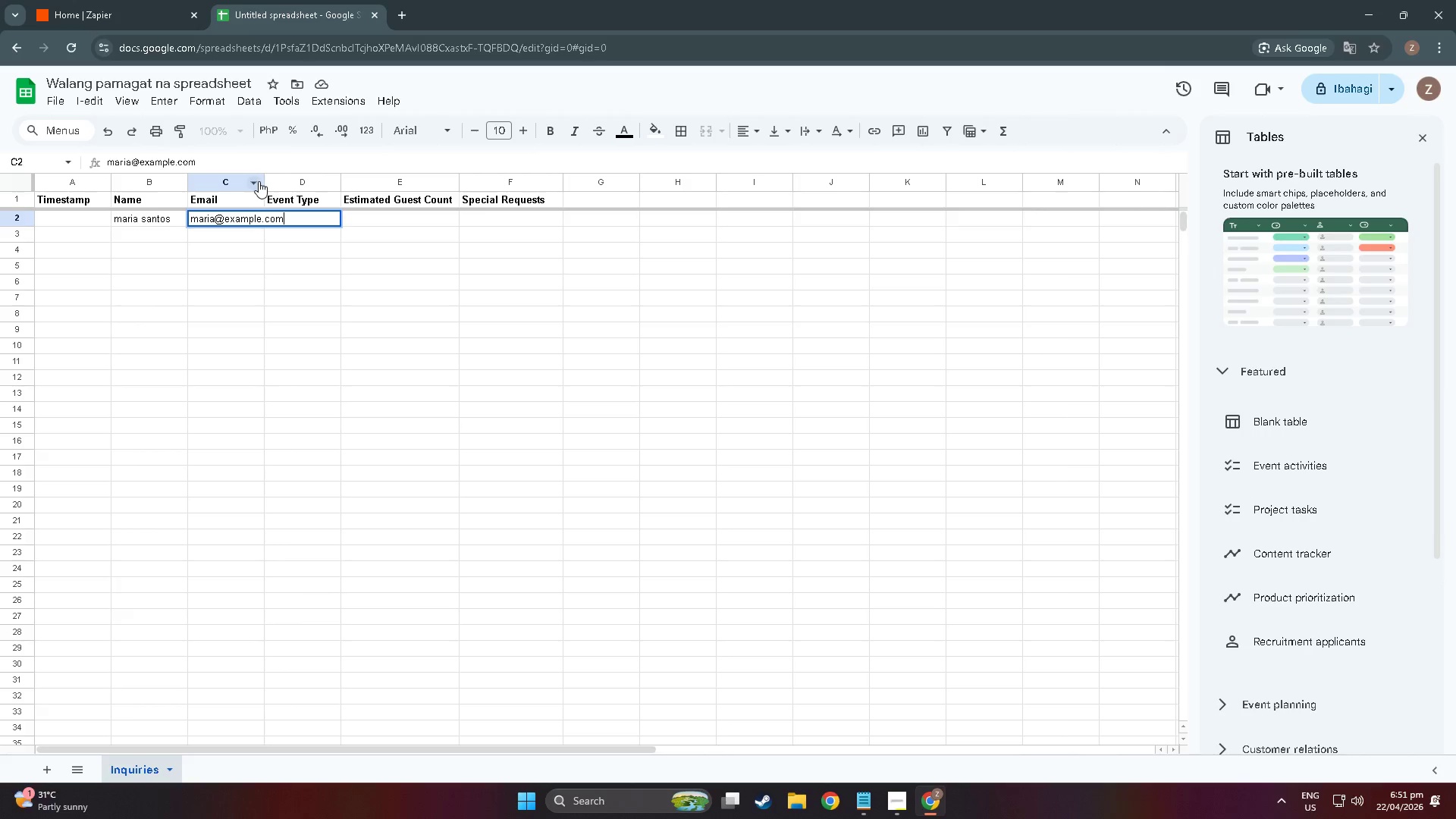 
left_click_drag(start_coordinate=[263, 181], to_coordinate=[298, 183])
 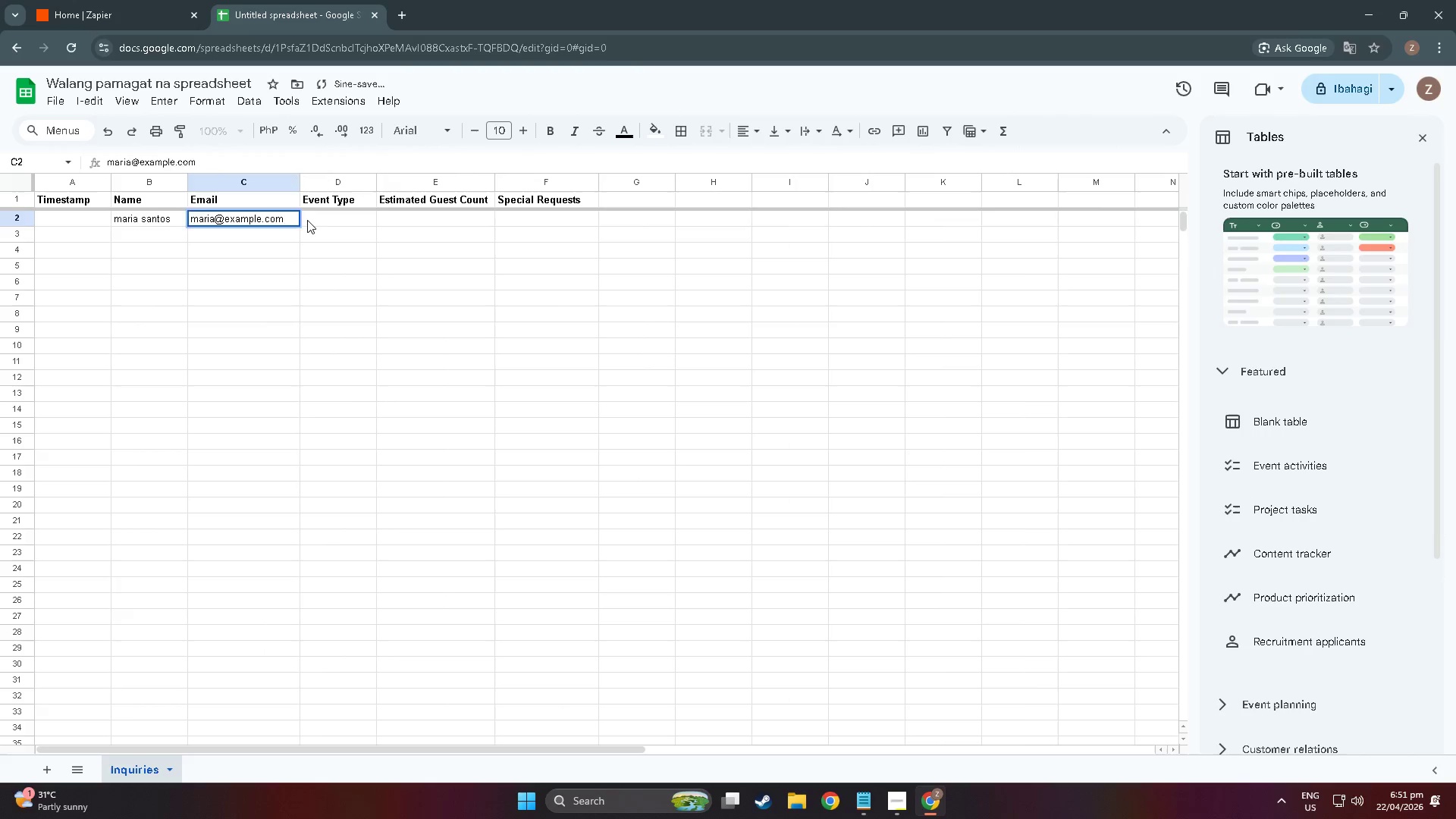 
double_click([307, 220])
 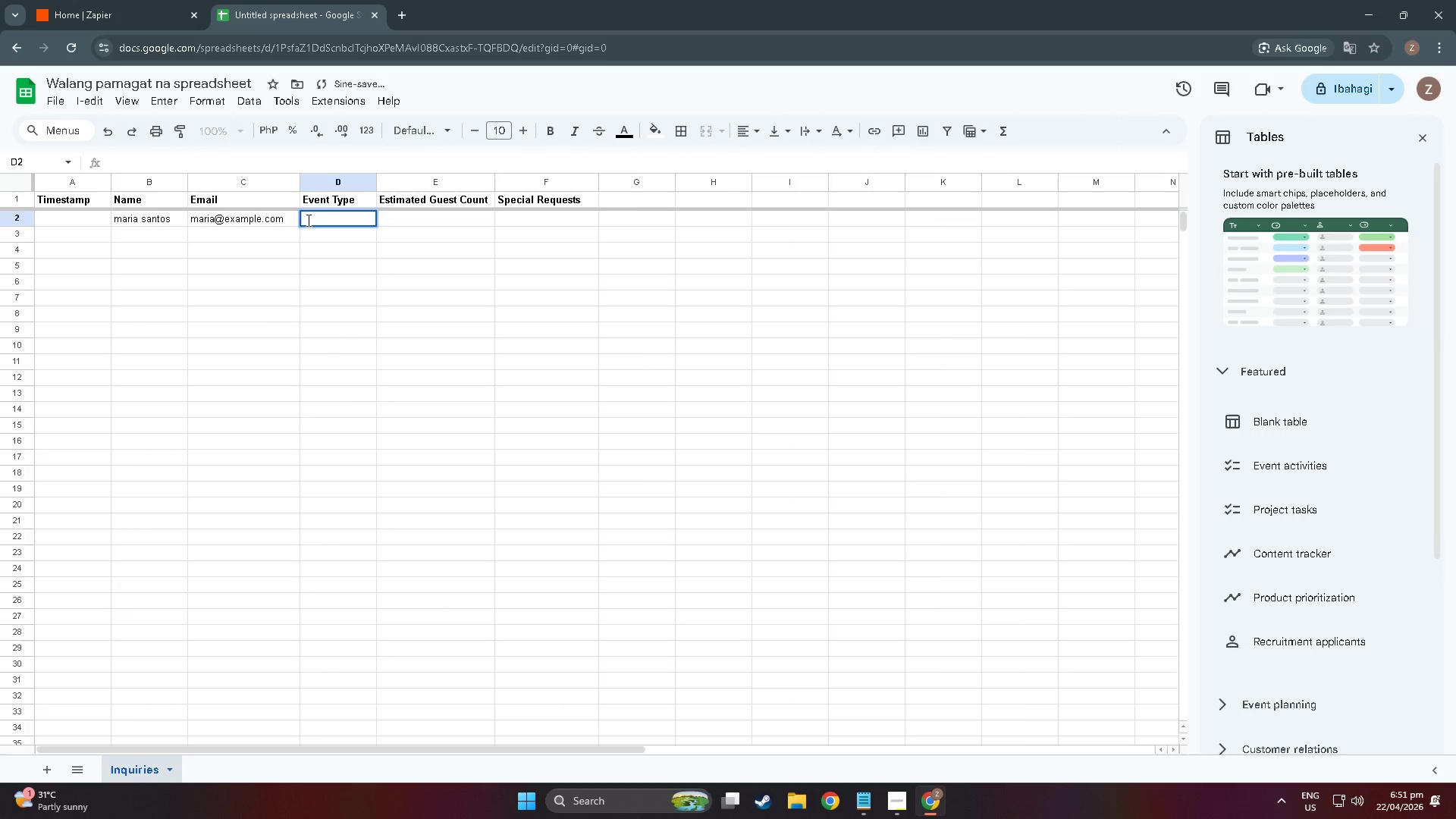 
type(Cuppinf)
key(Backspace)
type(g Workshop)
 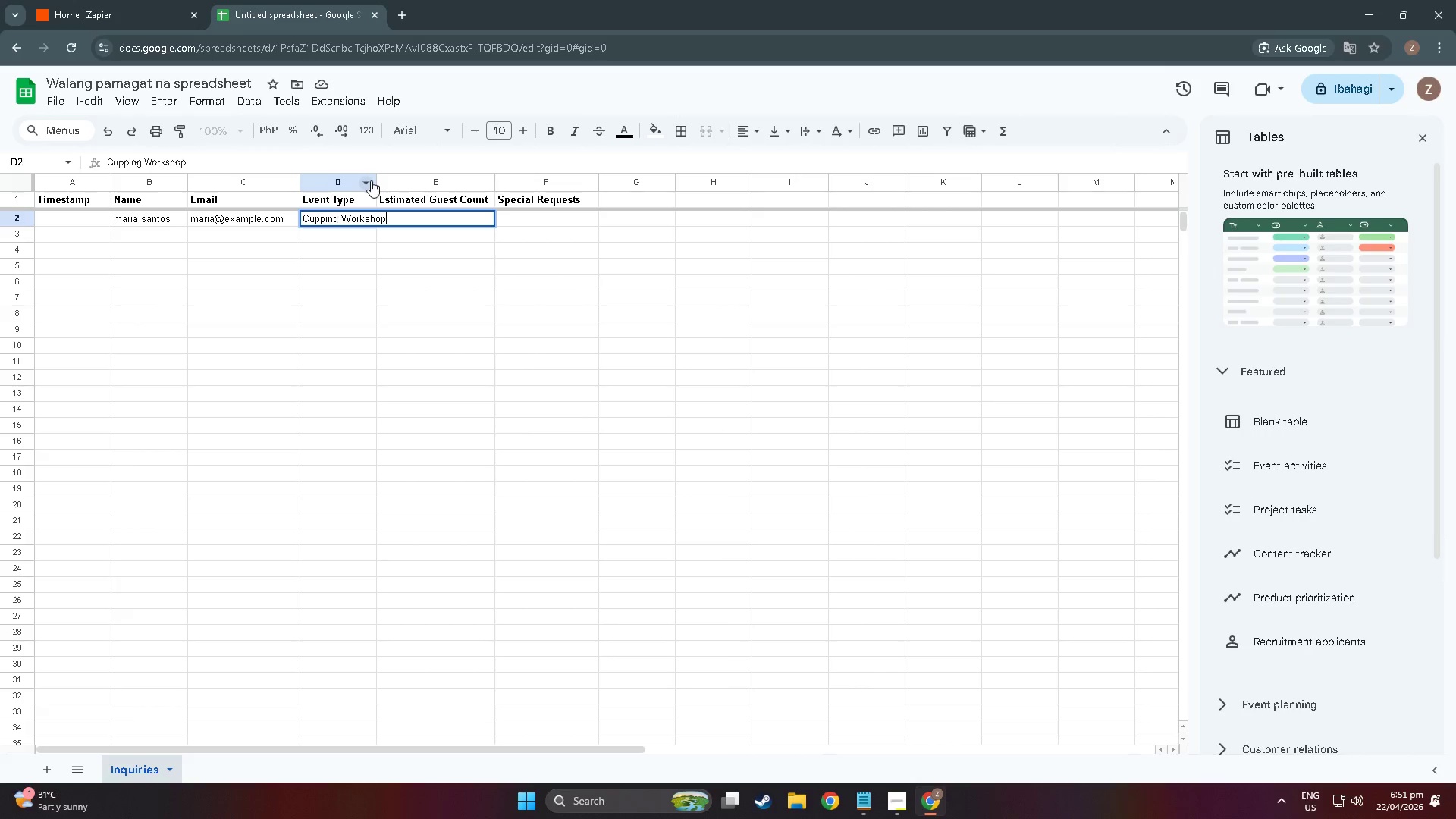 
left_click_drag(start_coordinate=[375, 182], to_coordinate=[406, 182])
 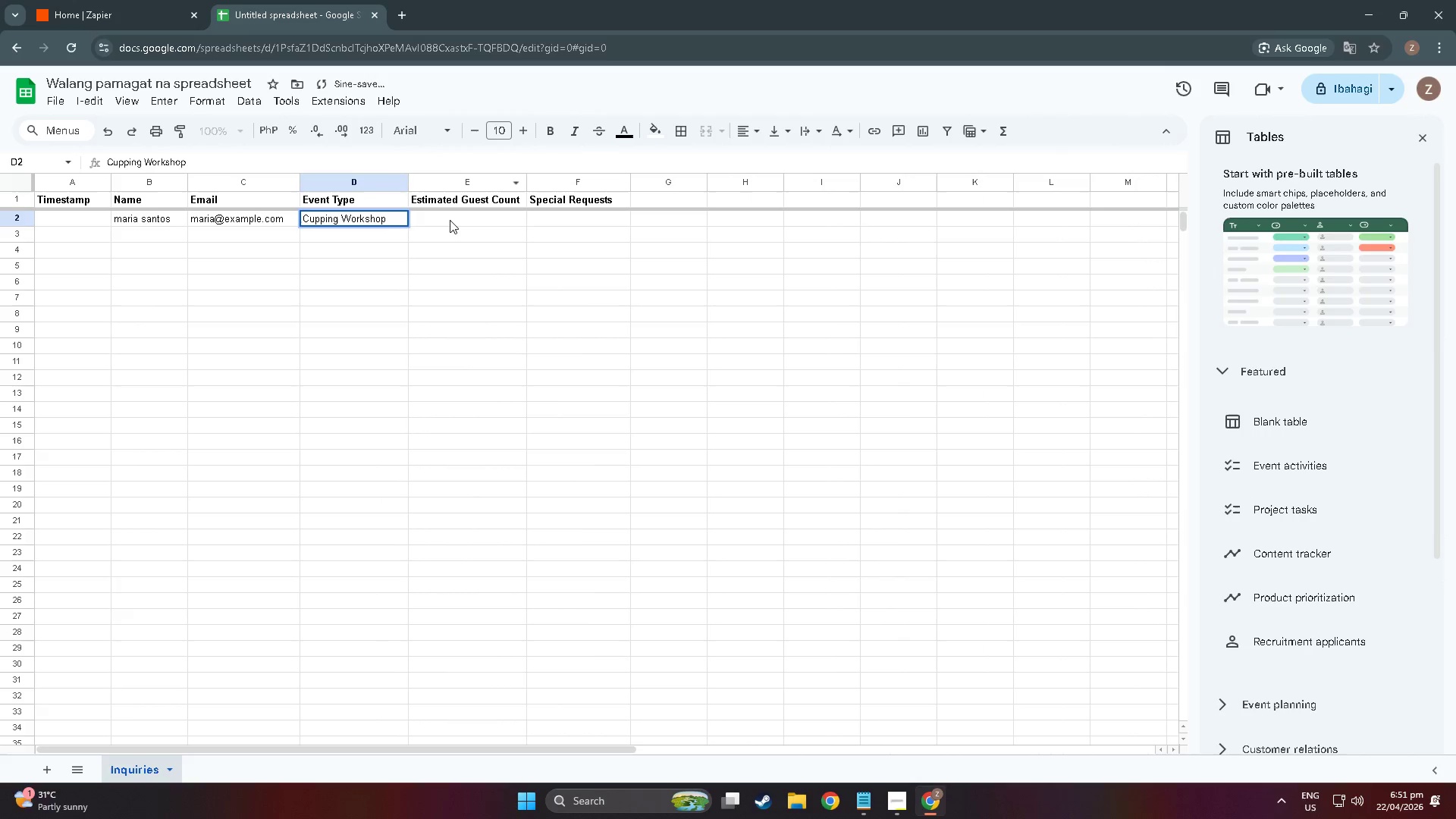 
double_click([450, 220])
 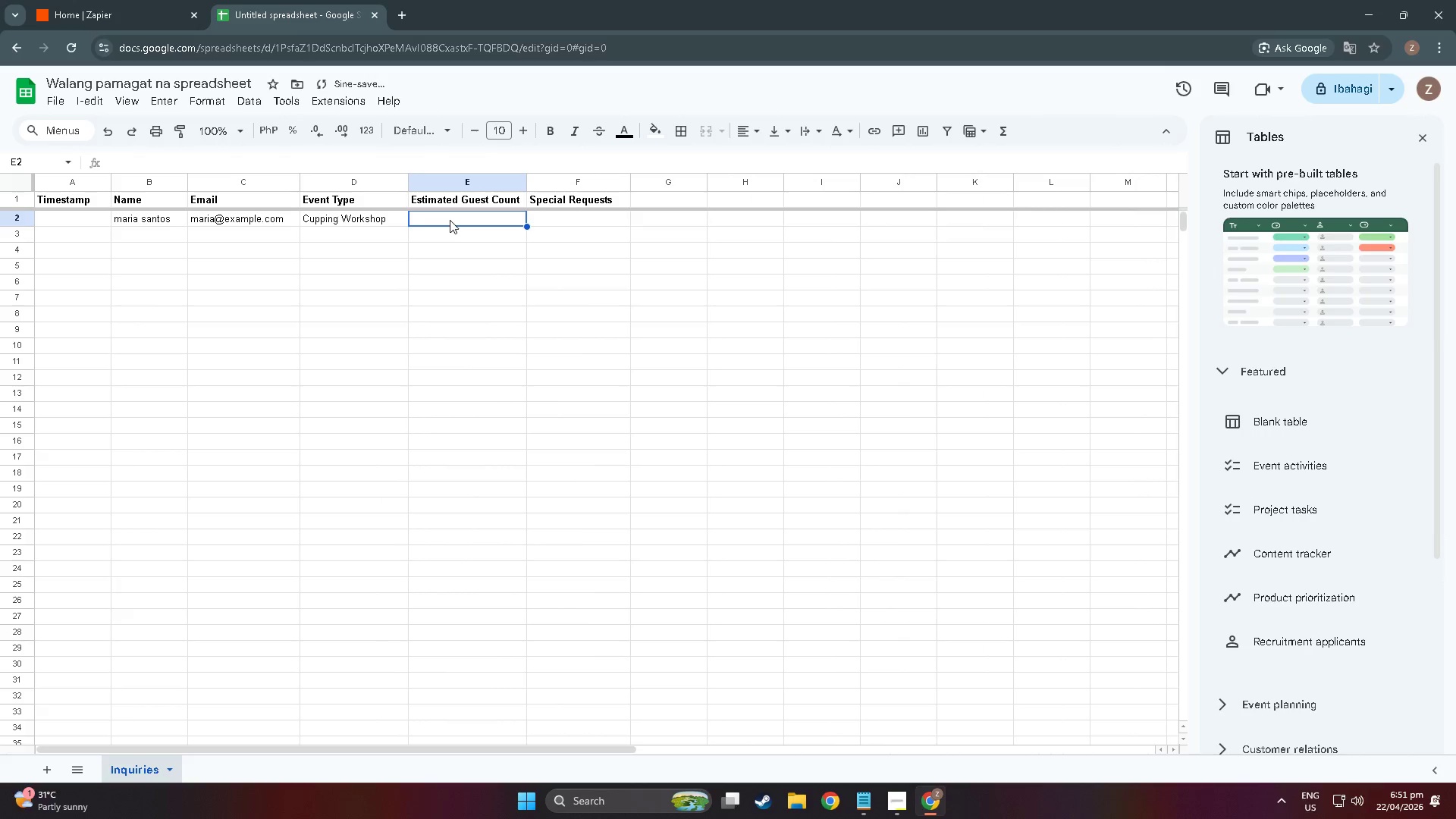 
triple_click([450, 220])
 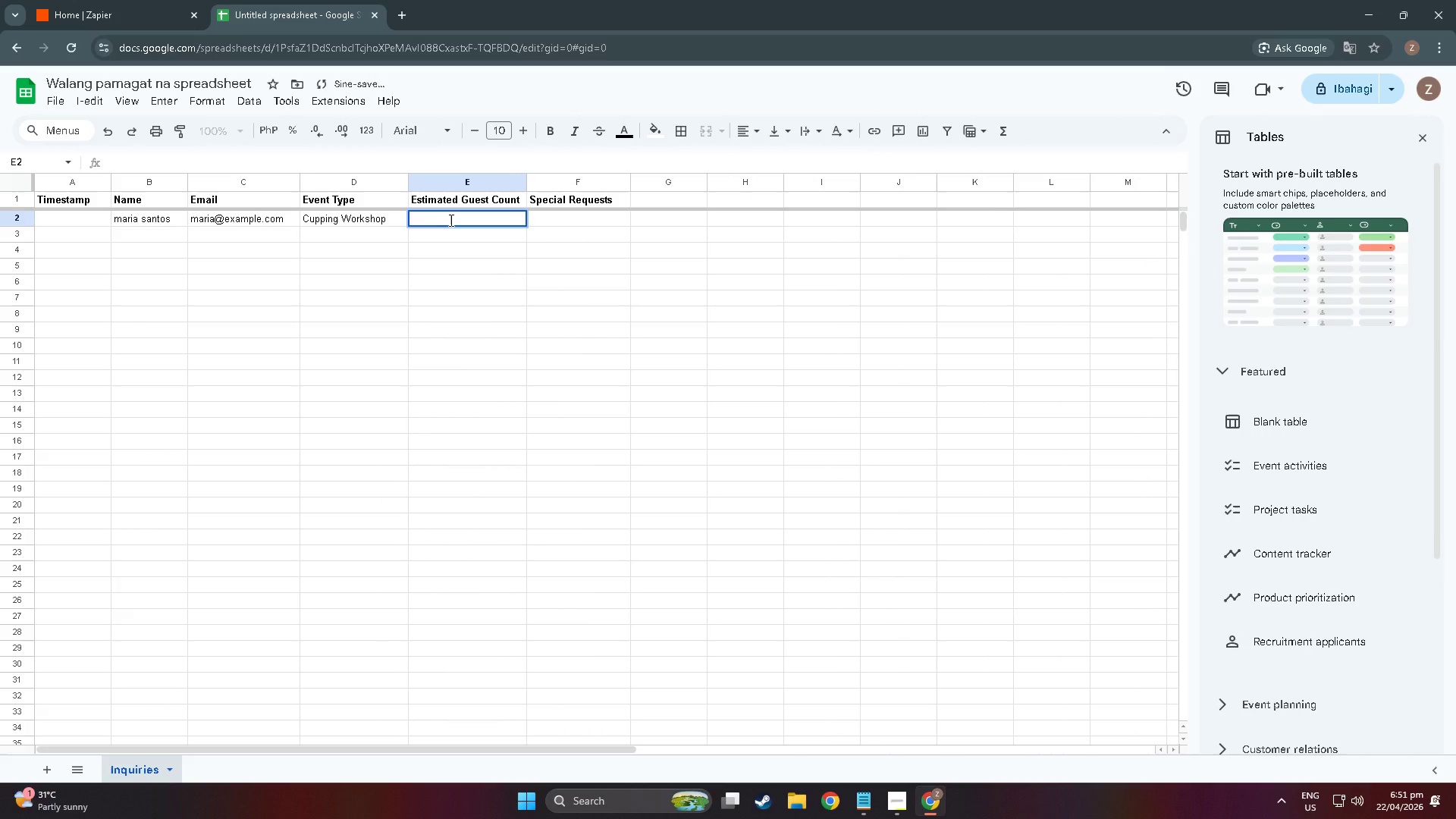 
type(12)
 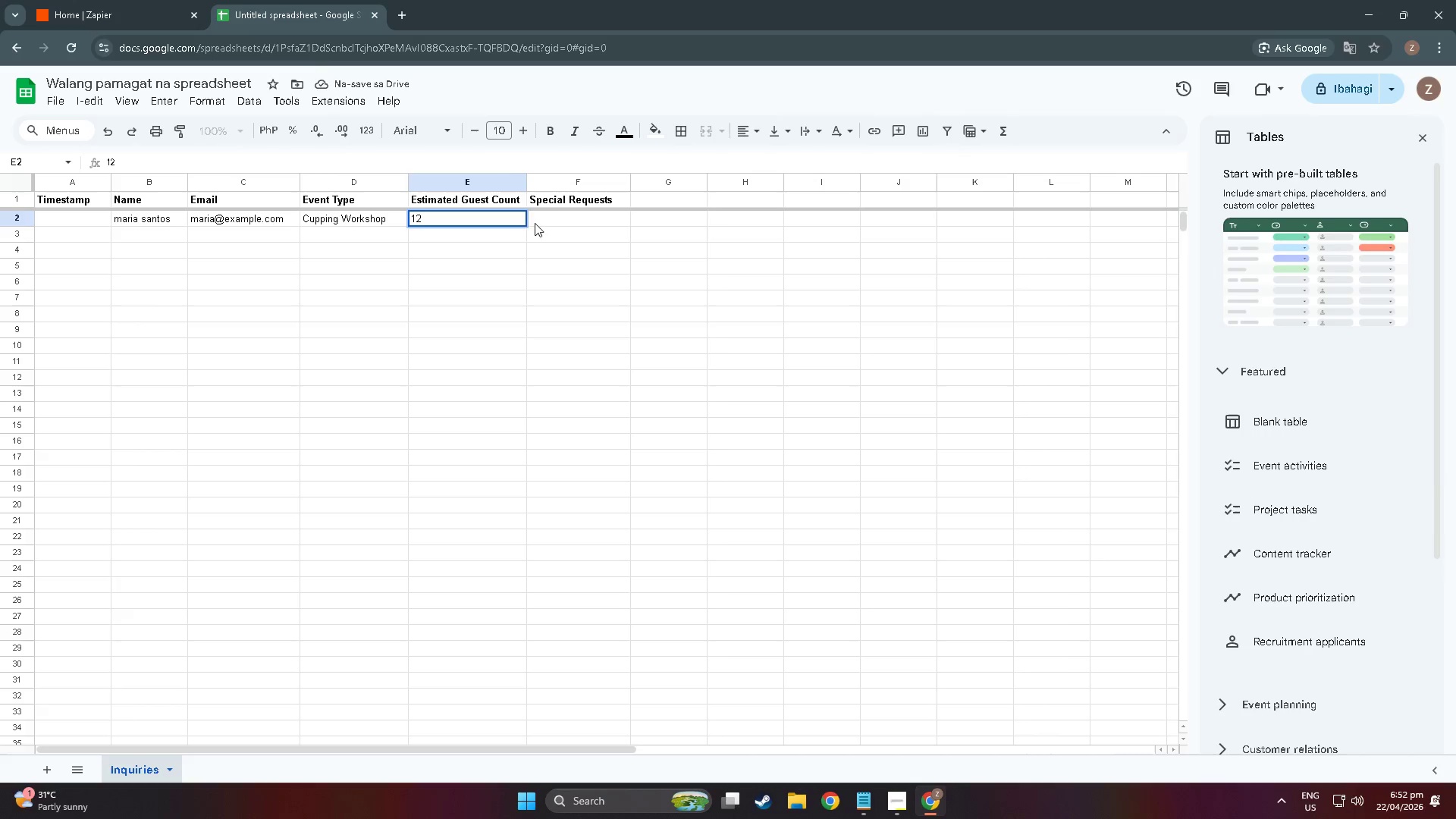 
double_click([541, 221])
 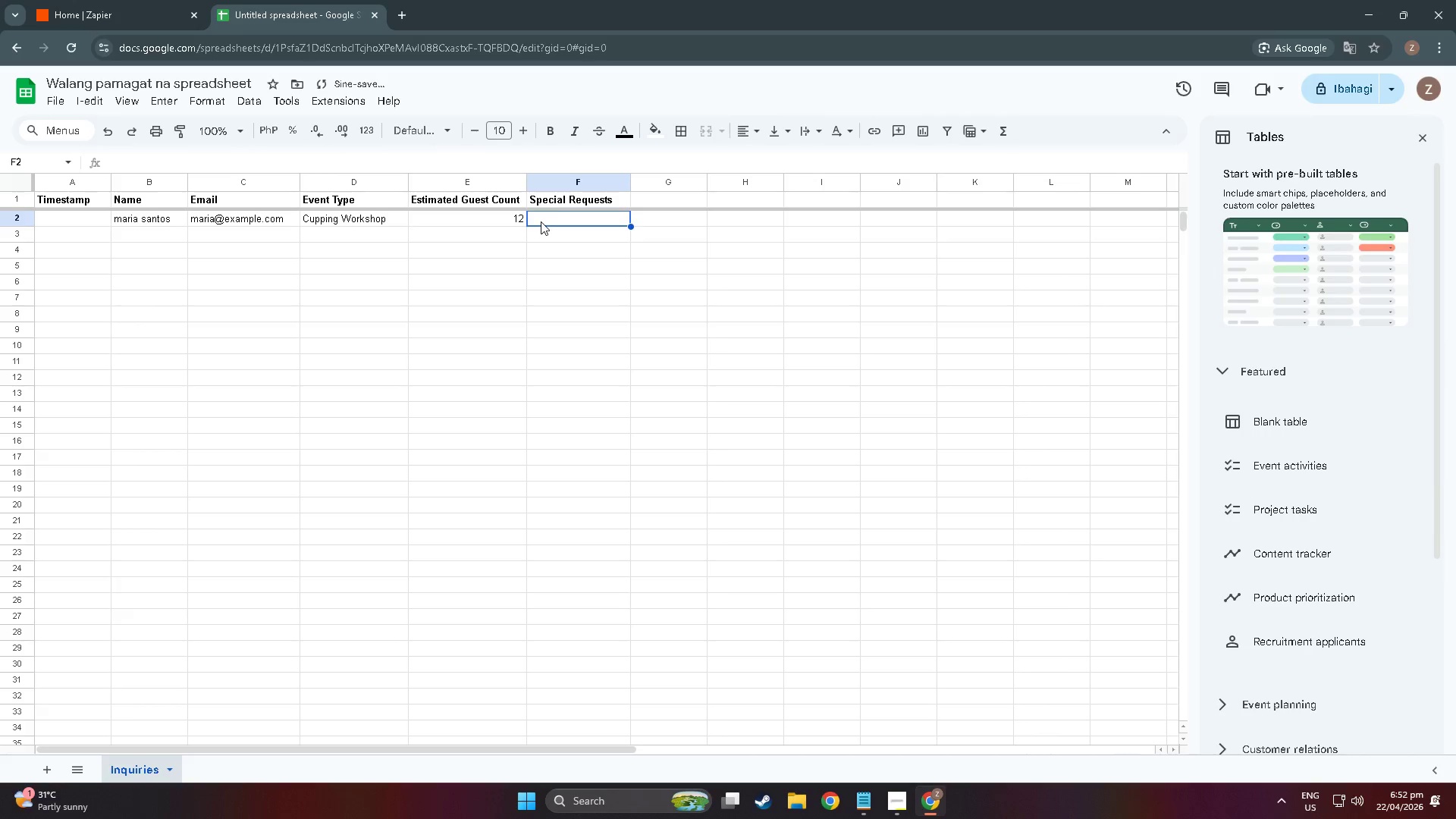 
triple_click([541, 221])
 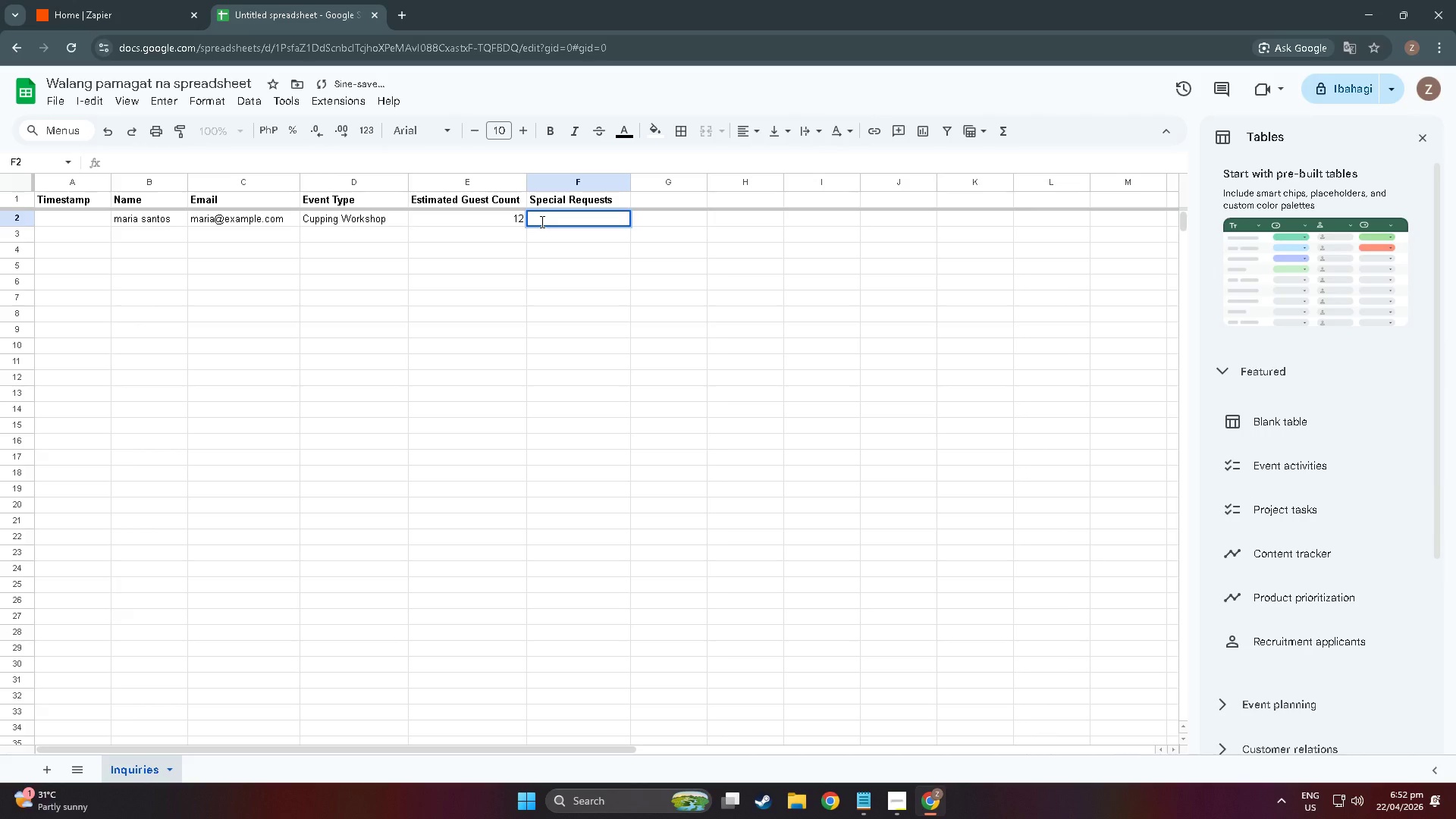 
type(Wed)
key(Backspace)
type('d lov)
key(Backspace)
type(ve to )
key(Backspace)
key(Backspace)
key(Backspace)
type(a s)
key(Backspace)
type(guid)
key(Backspace)
key(Backspace)
type(ided te)
key(Backspace)
type(asting of 3 sing;l)
key(Backspace)
type(e-origin)
 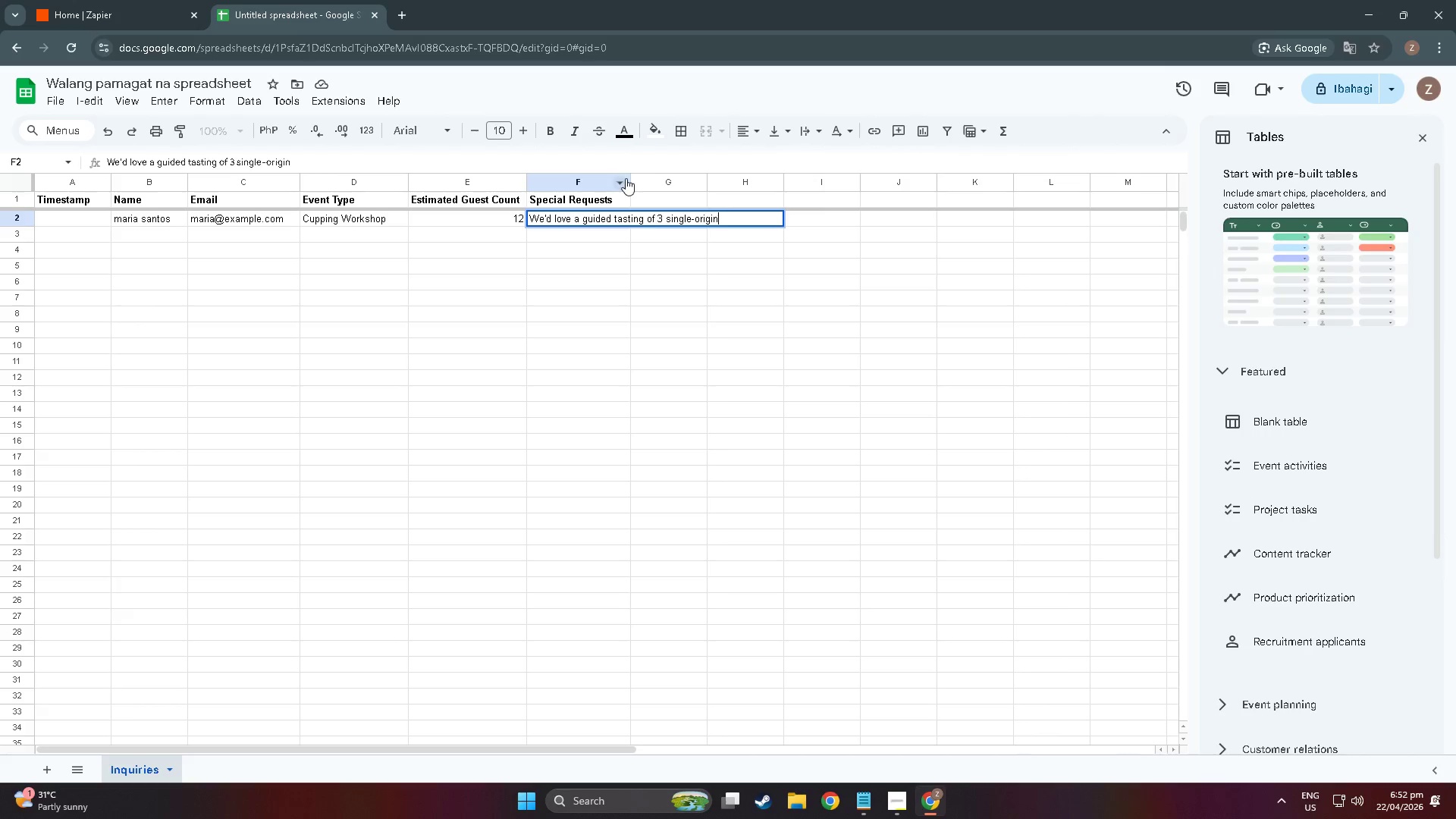 
left_click_drag(start_coordinate=[632, 181], to_coordinate=[754, 190])
 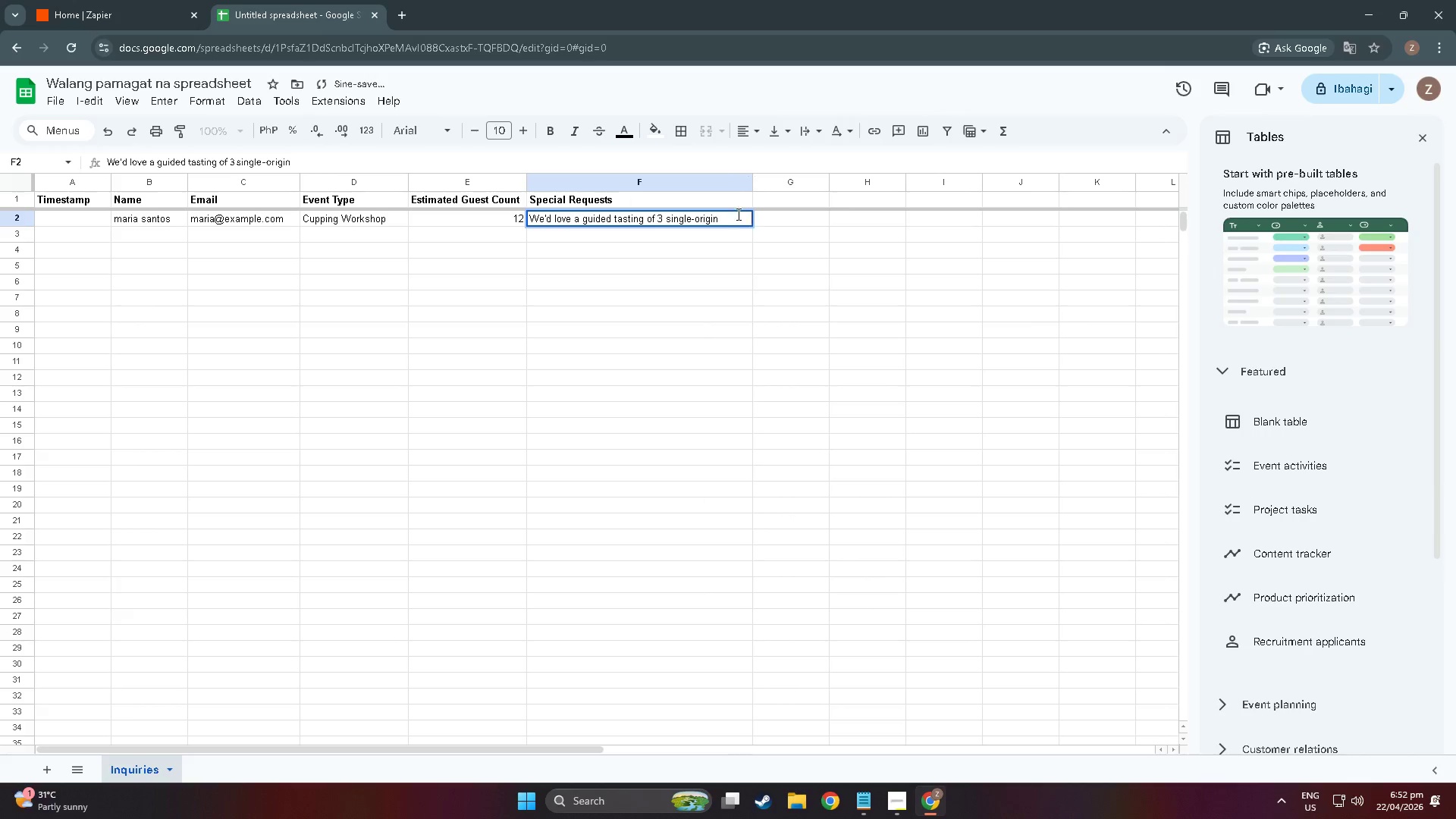 
double_click([731, 215])
 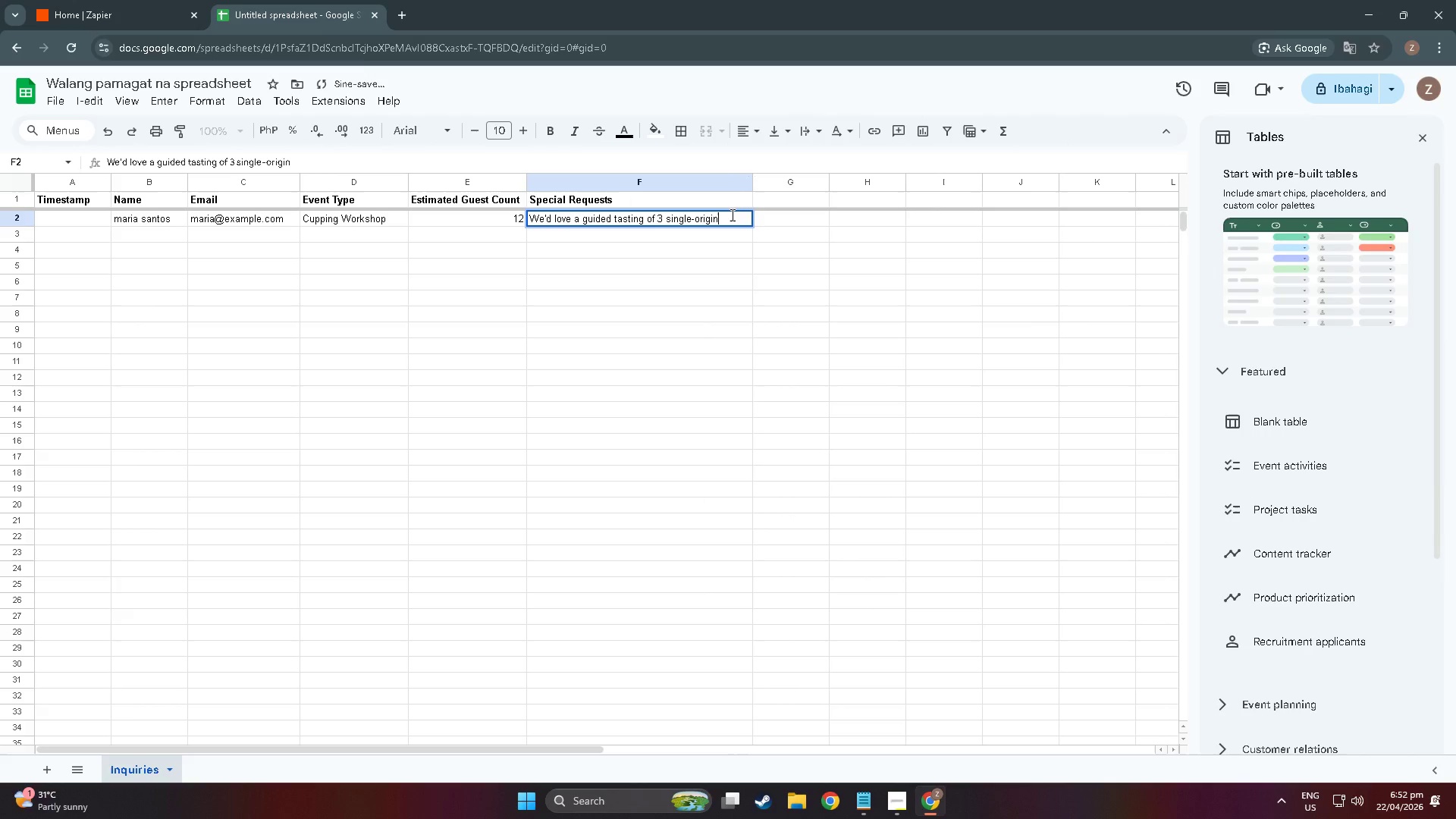 
type( espressos and a botanical tea pairing.)
 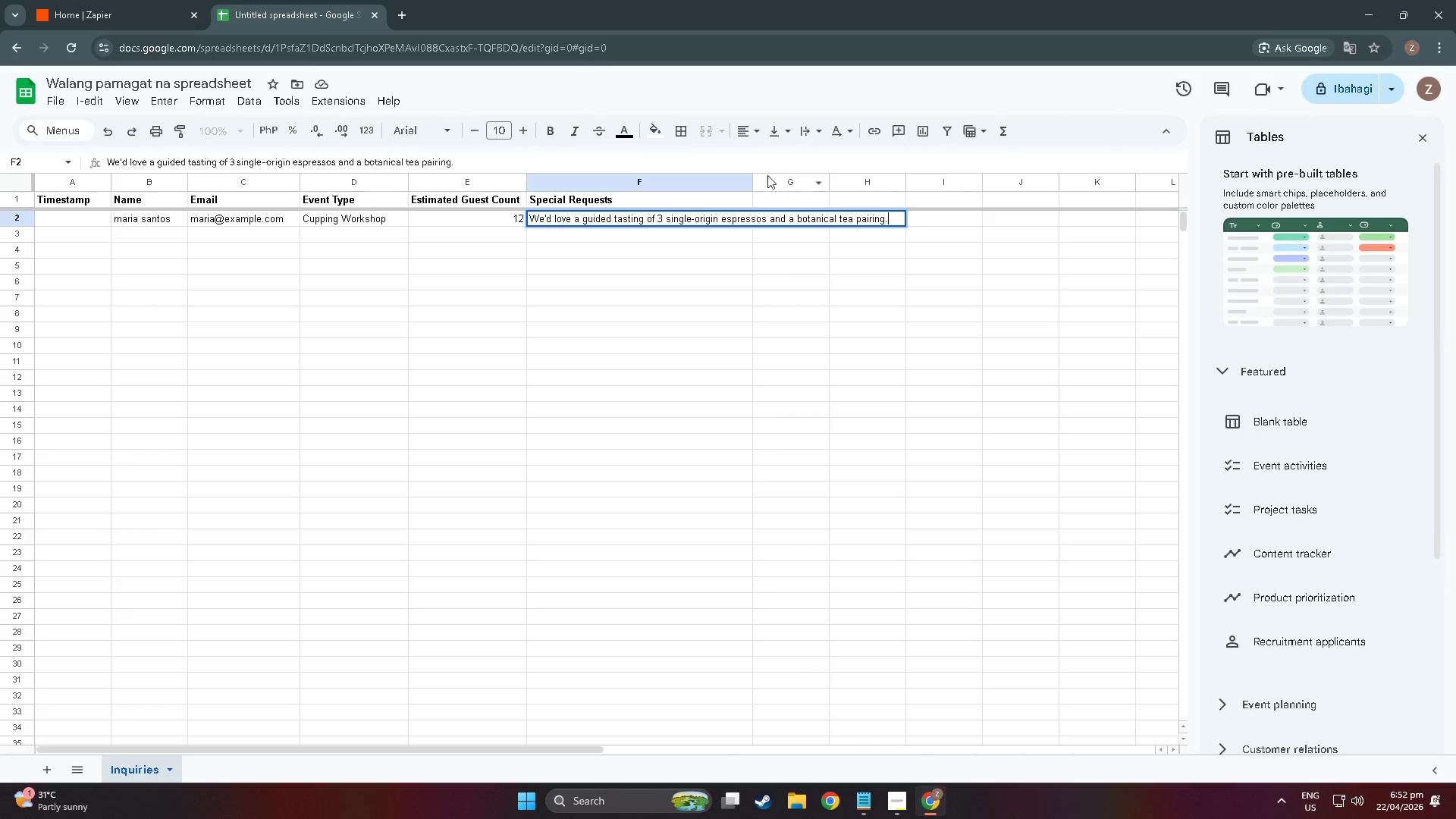 
left_click_drag(start_coordinate=[750, 182], to_coordinate=[934, 204])
 